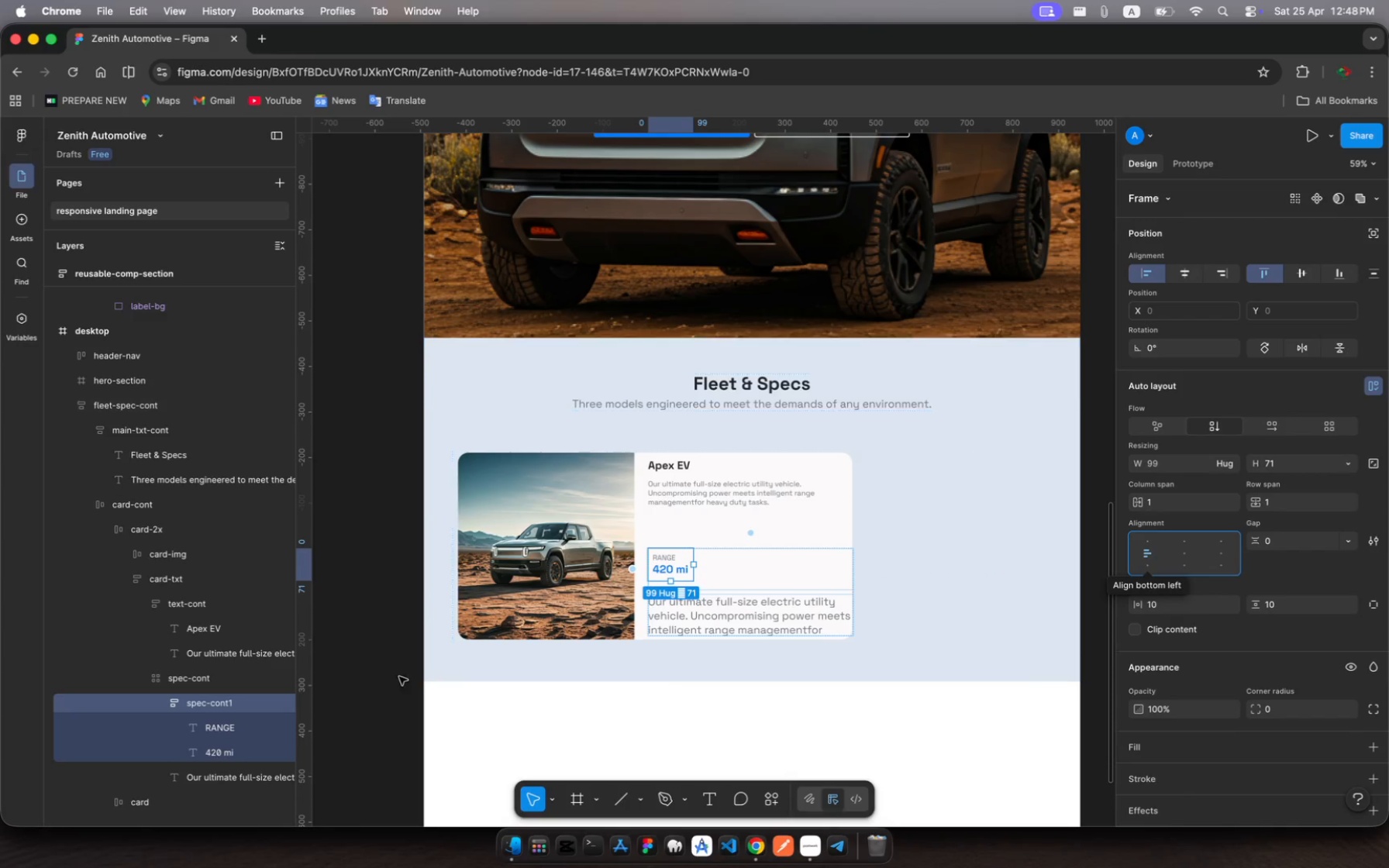 
wait(7.43)
 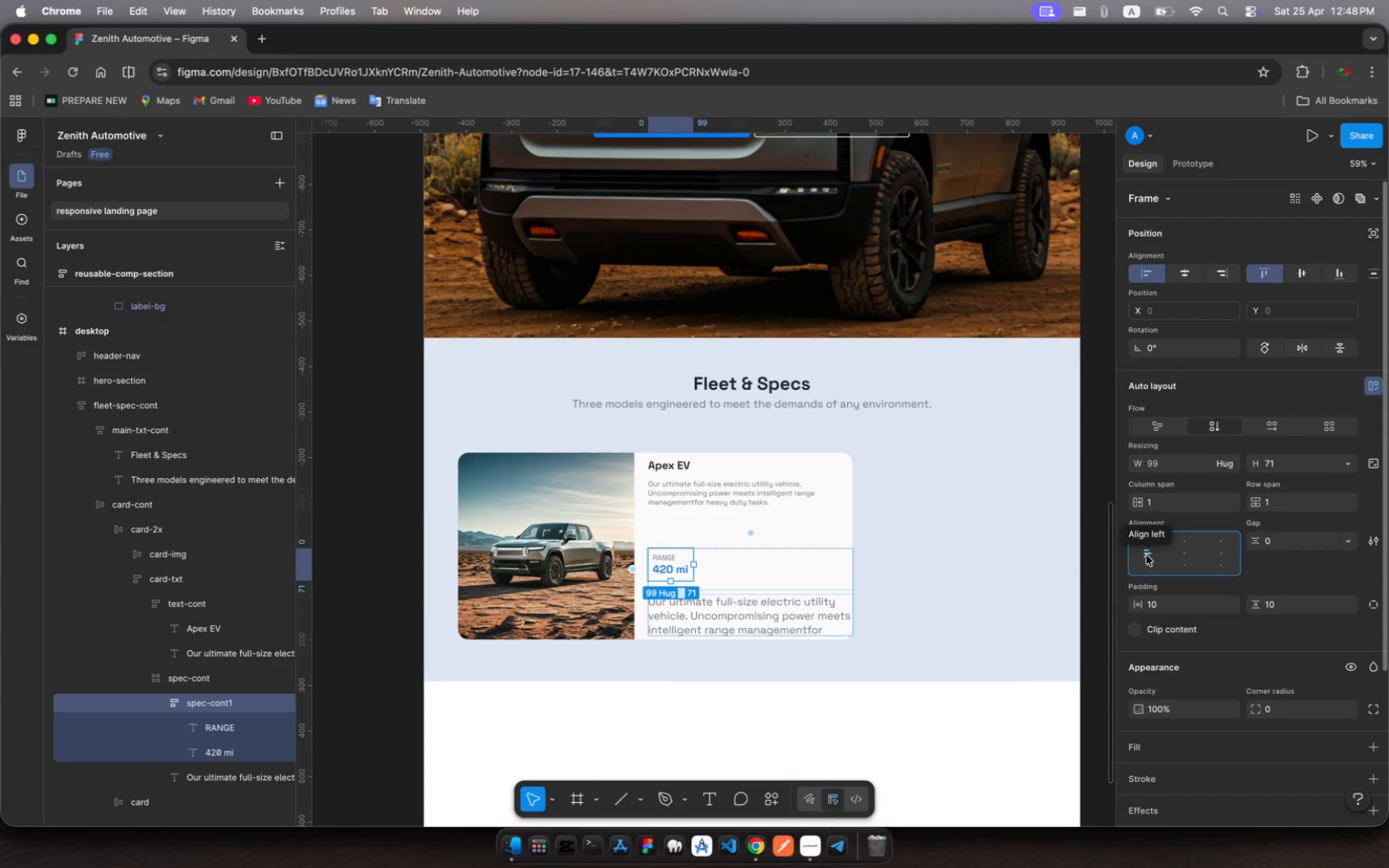 
left_click([203, 685])
 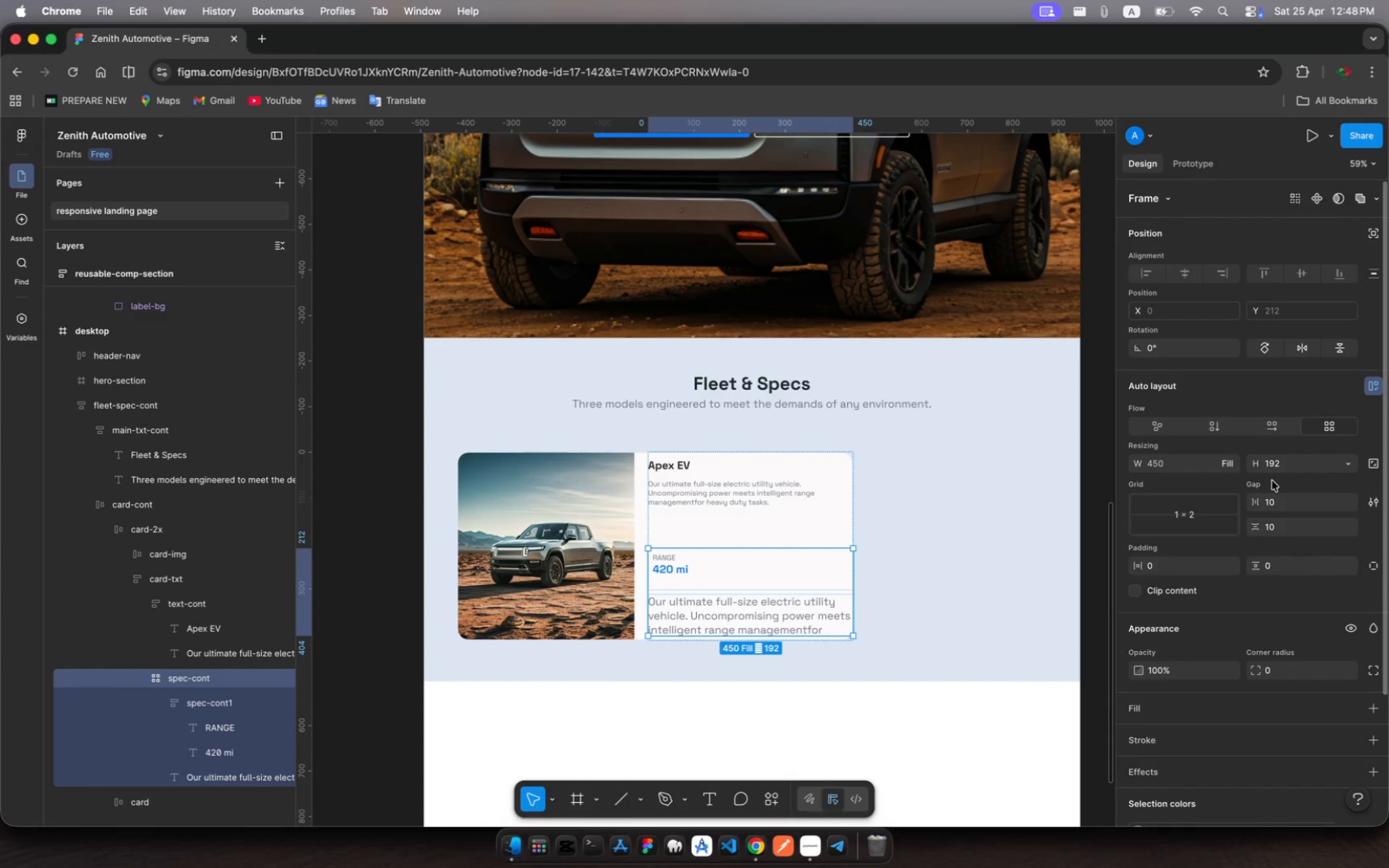 
wait(9.25)
 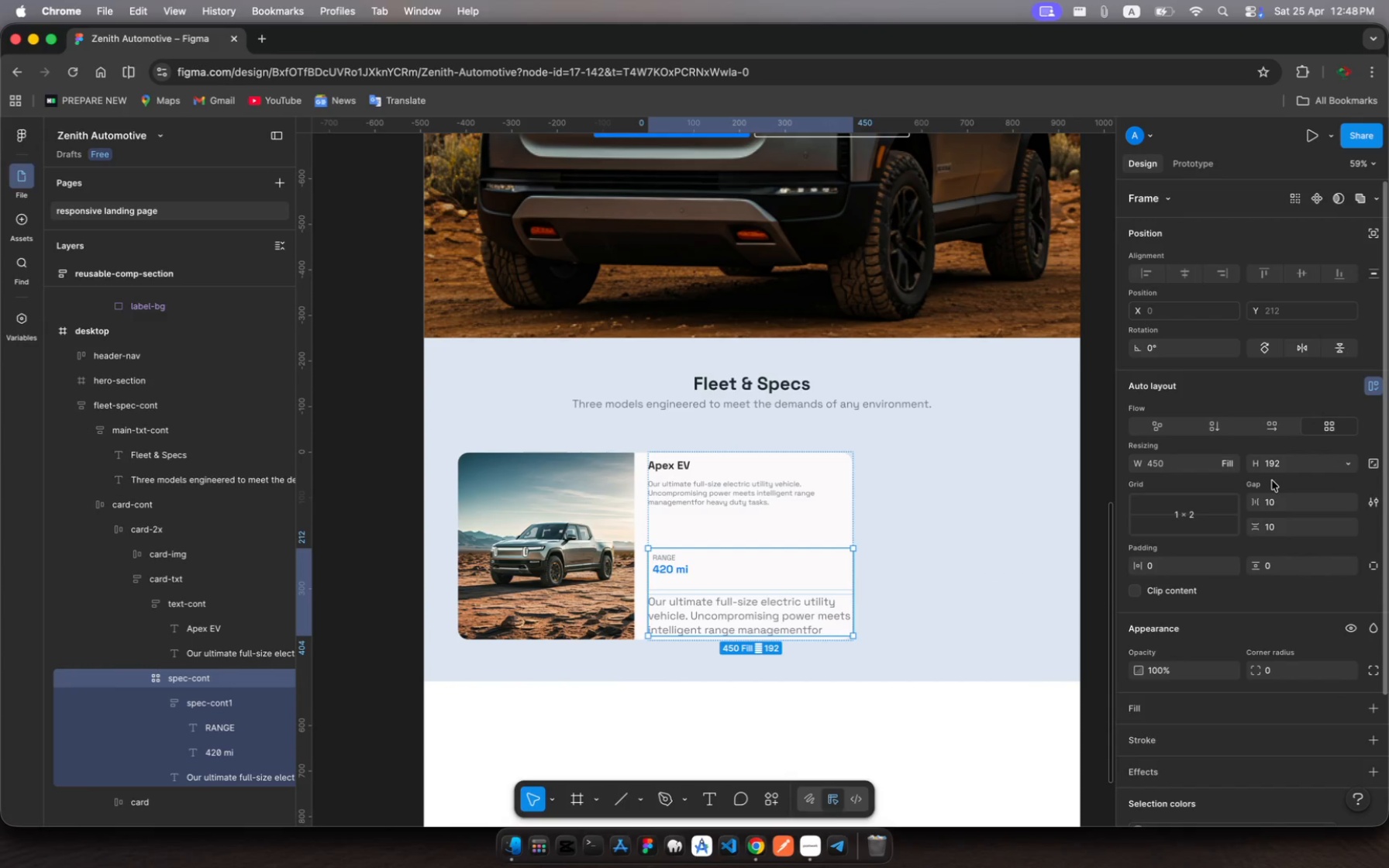 
scroll: coordinate [220, 678], scroll_direction: down, amount: 4.0
 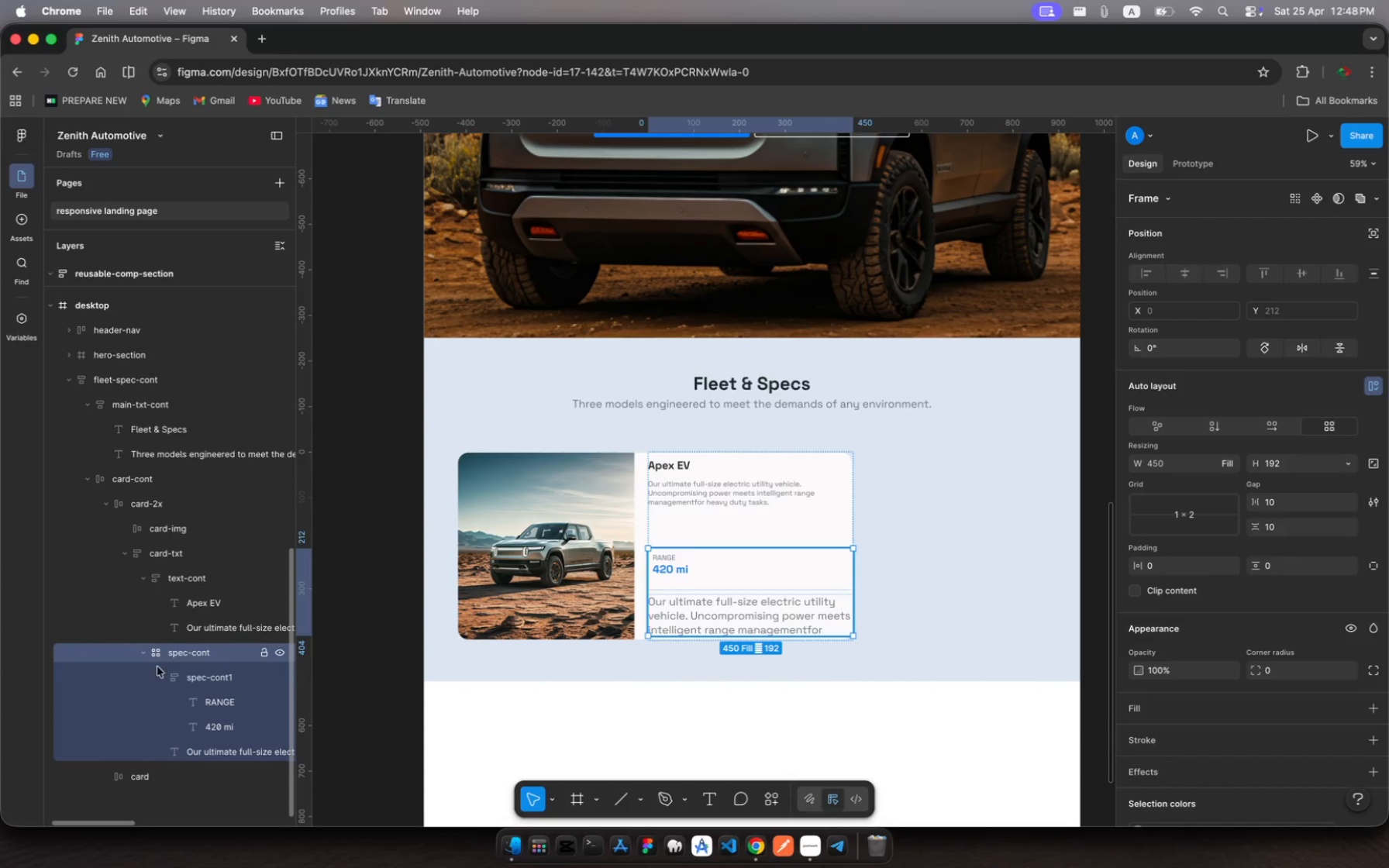 
left_click([164, 677])
 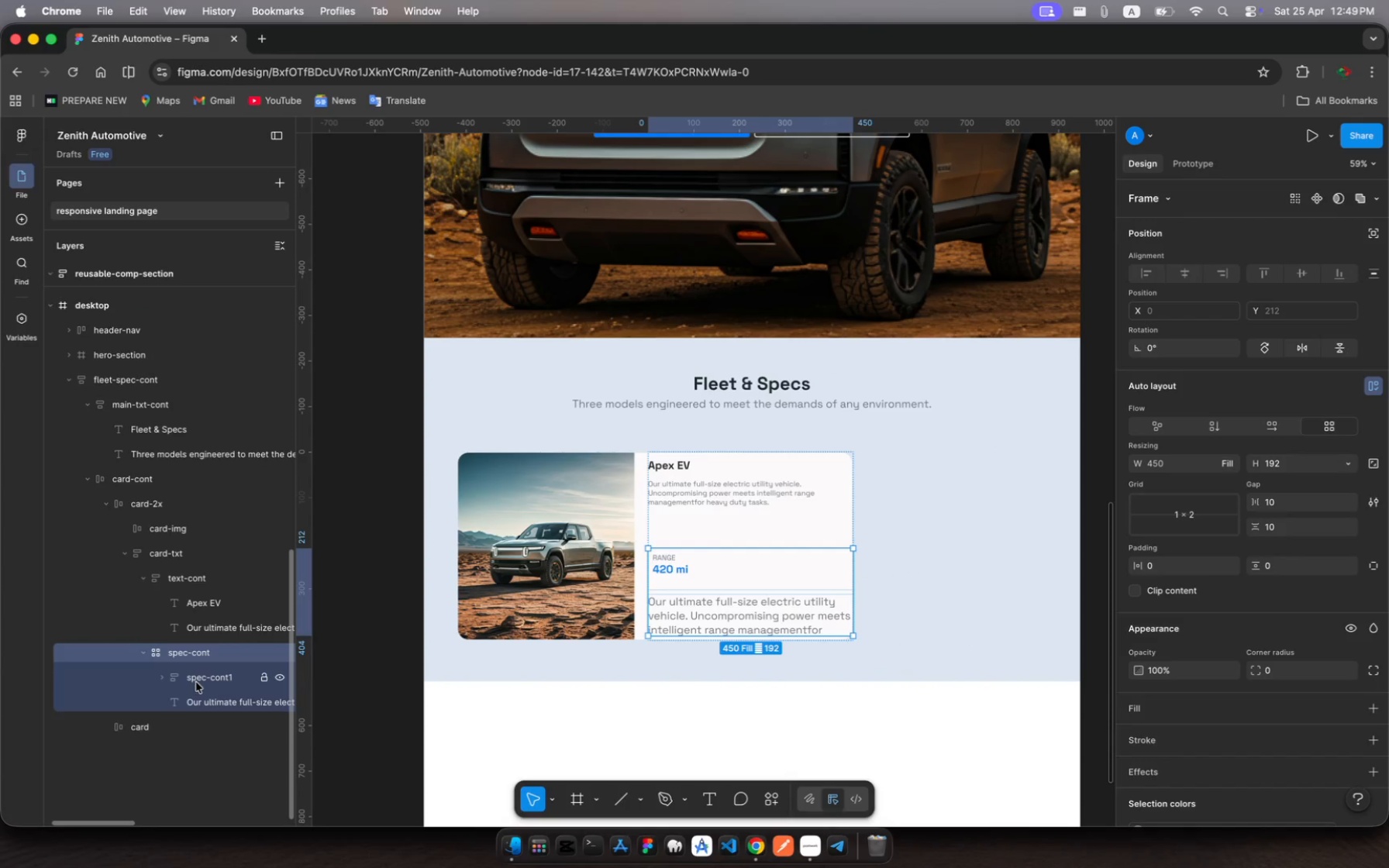 
left_click([196, 682])
 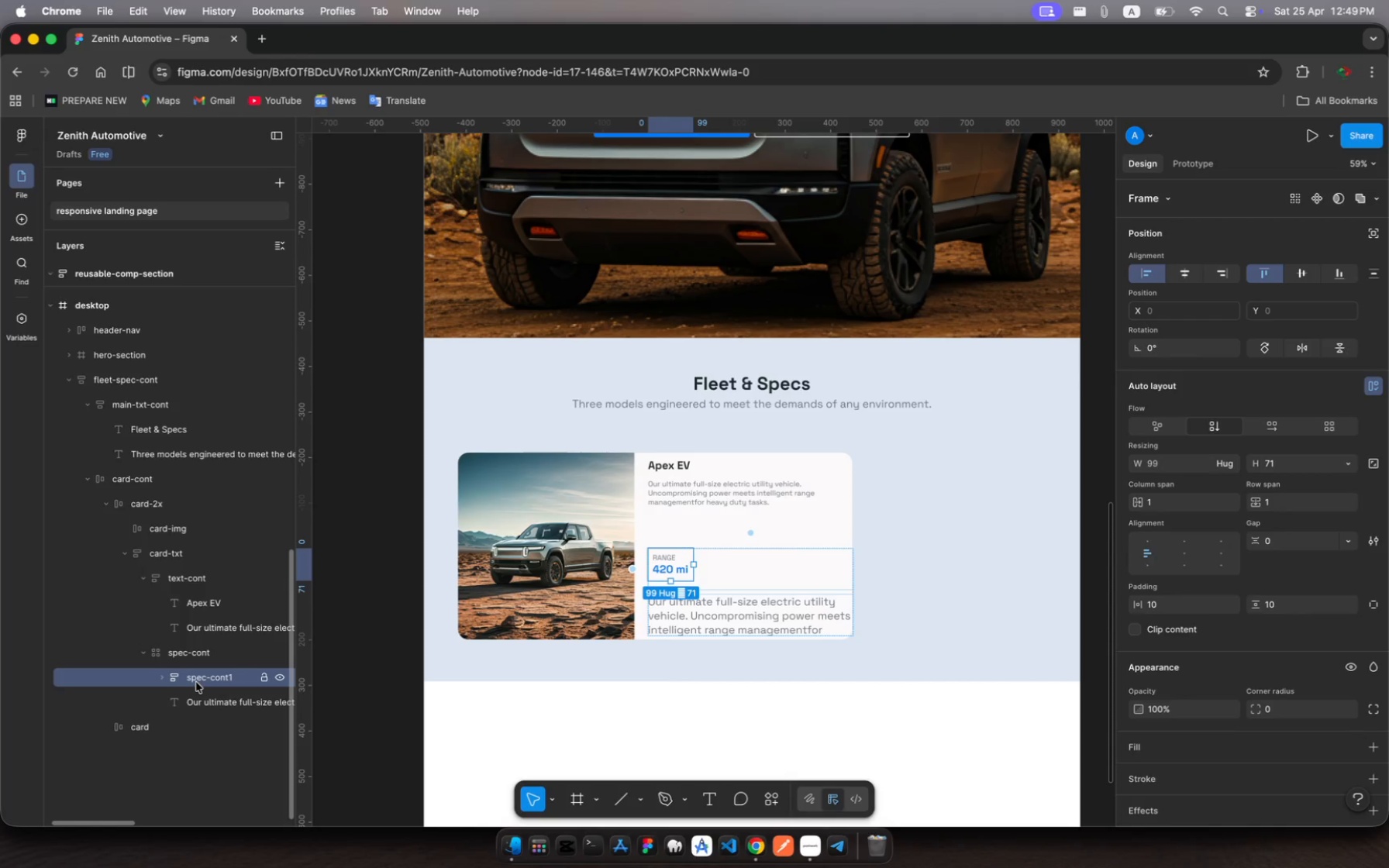 
key(Meta+C)
 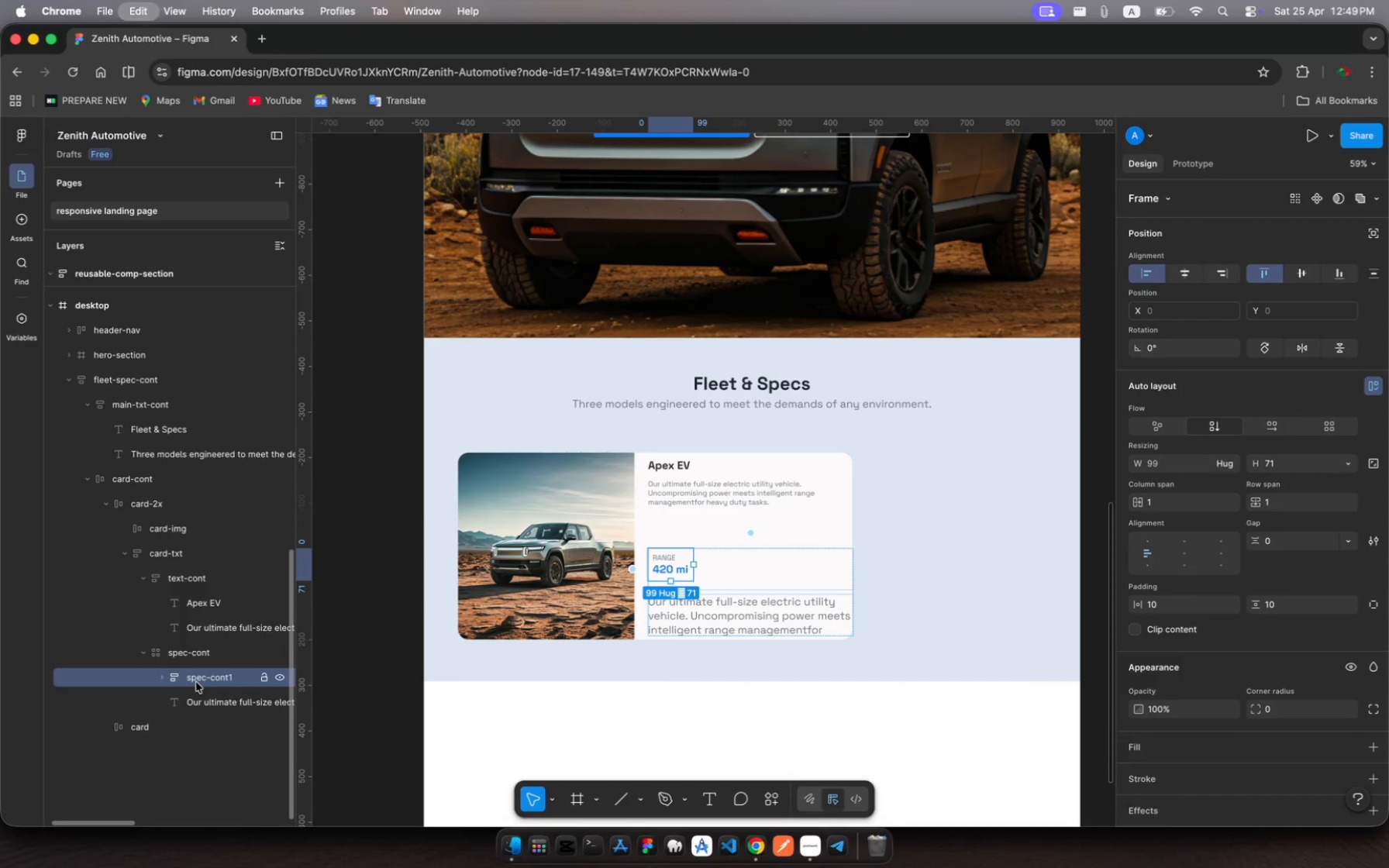 
key(Meta+V)
 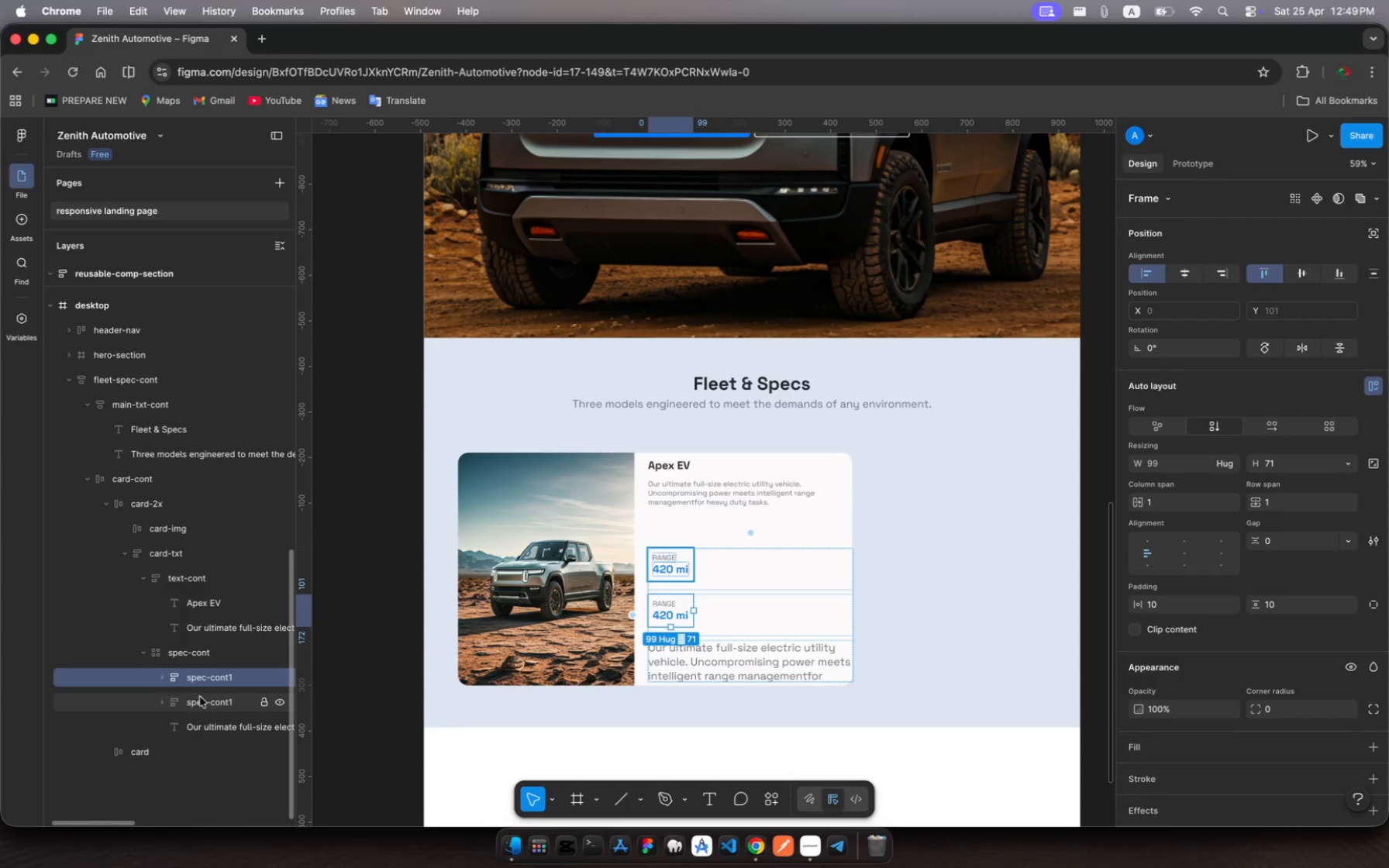 
left_click([203, 704])
 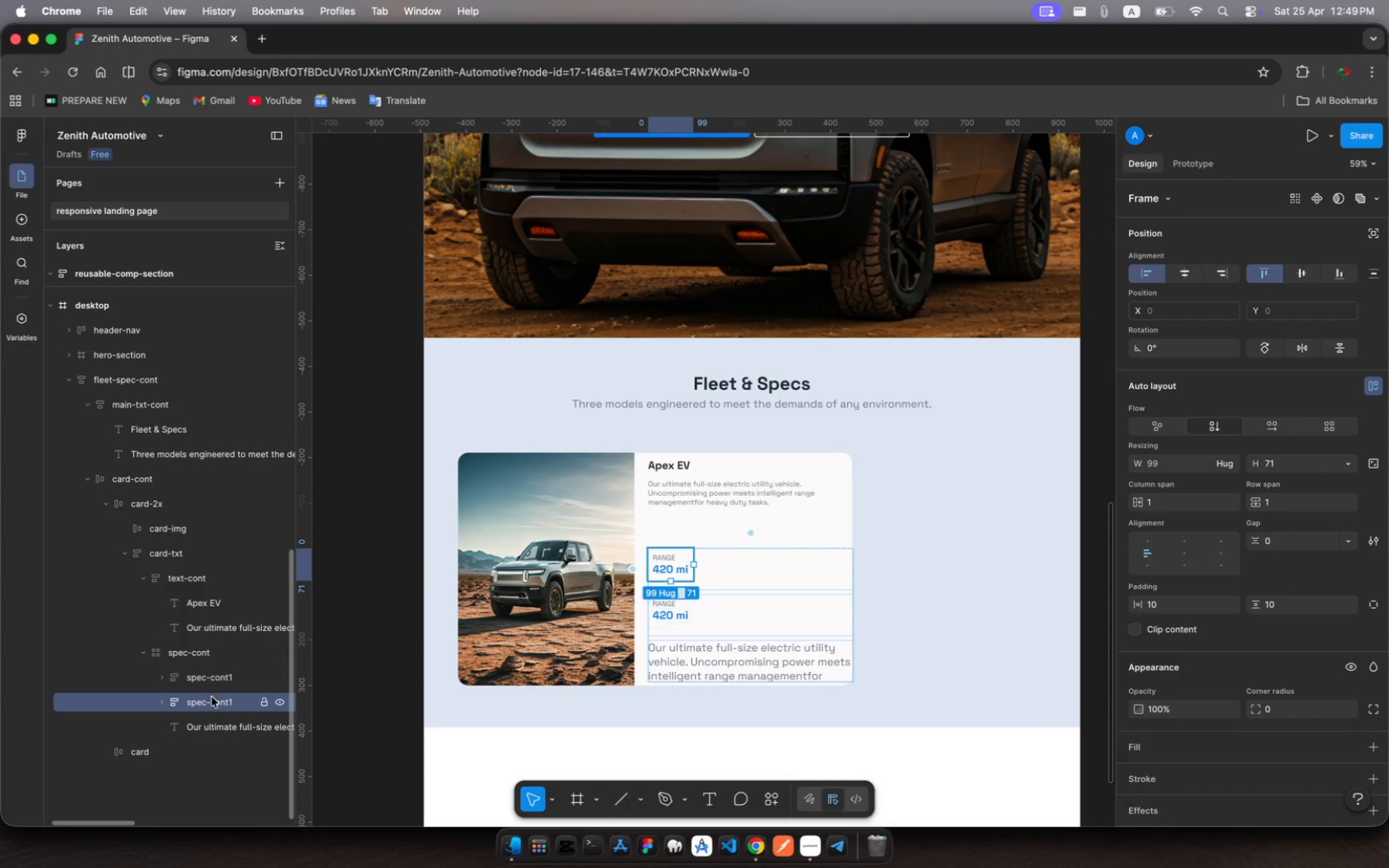 
left_click([214, 703])
 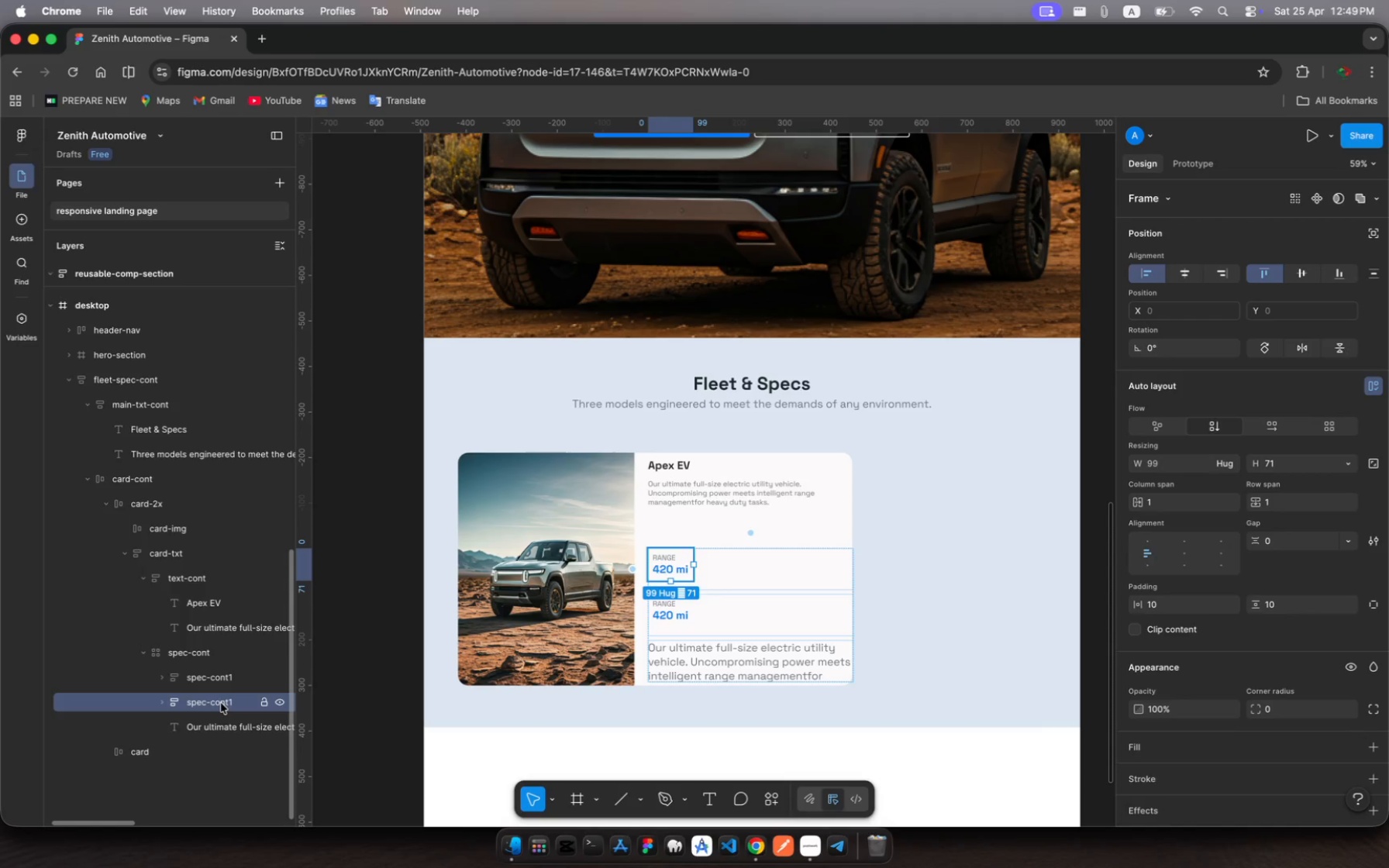 
wait(8.09)
 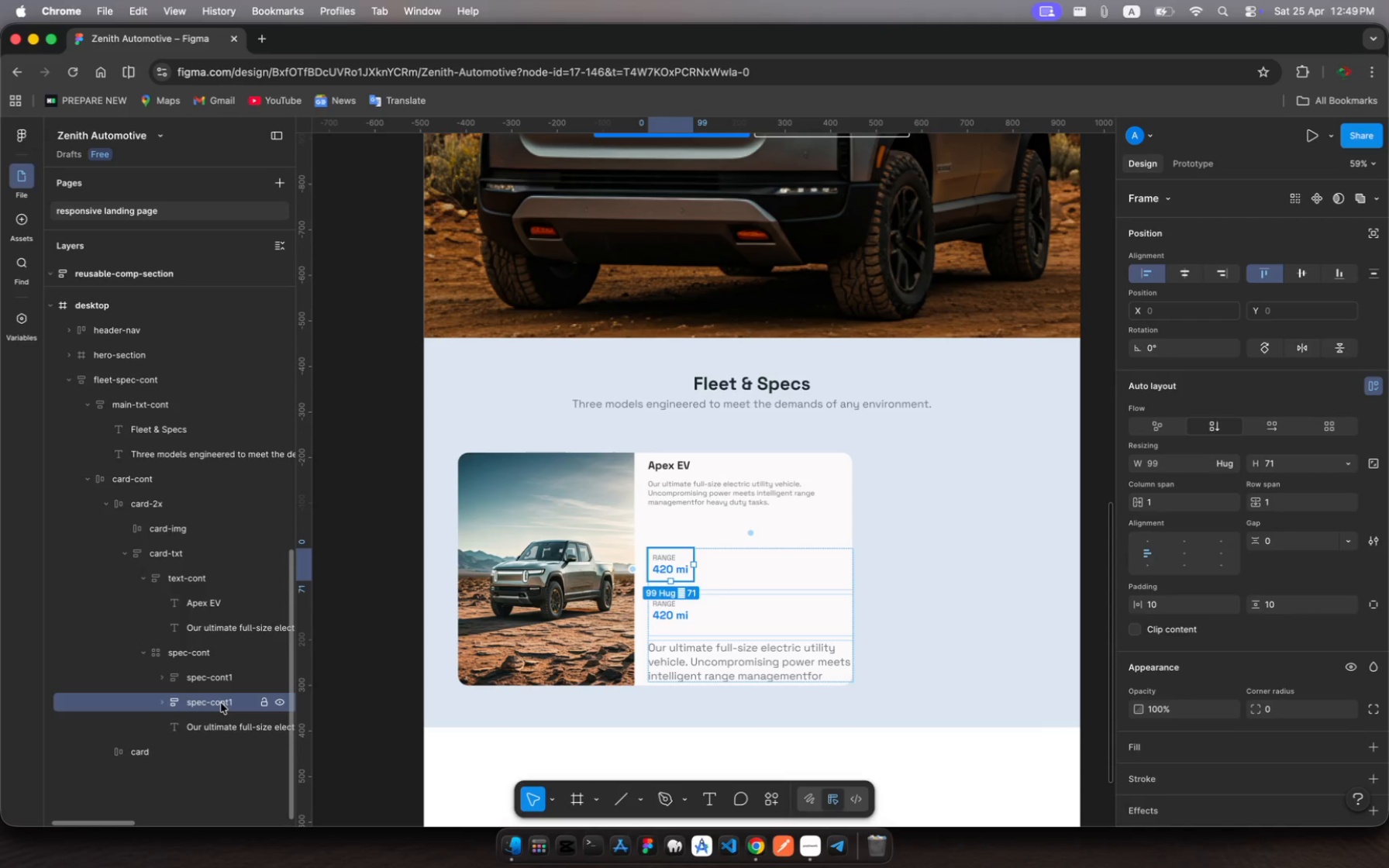 
left_click([240, 701])
 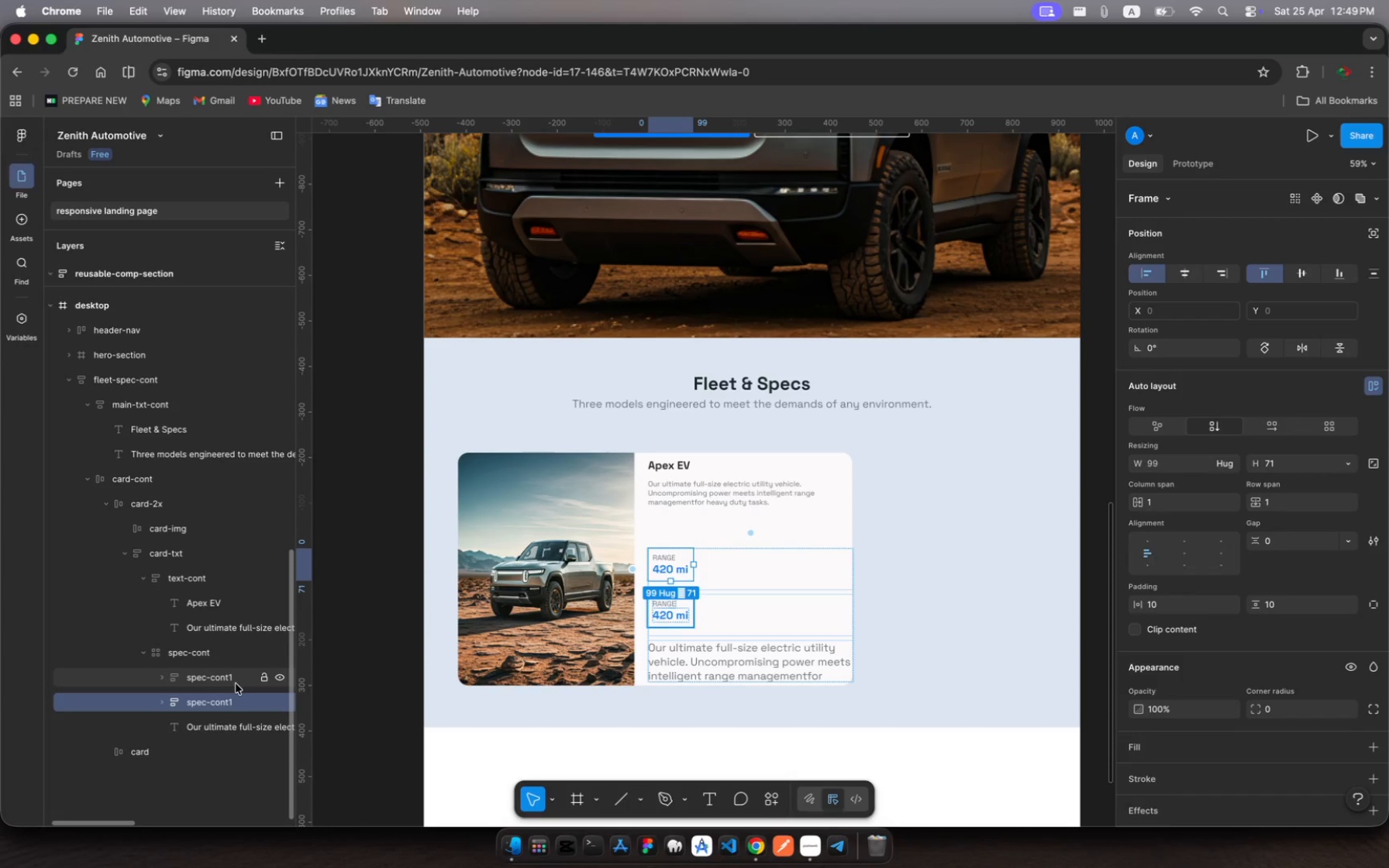 
left_click([236, 684])
 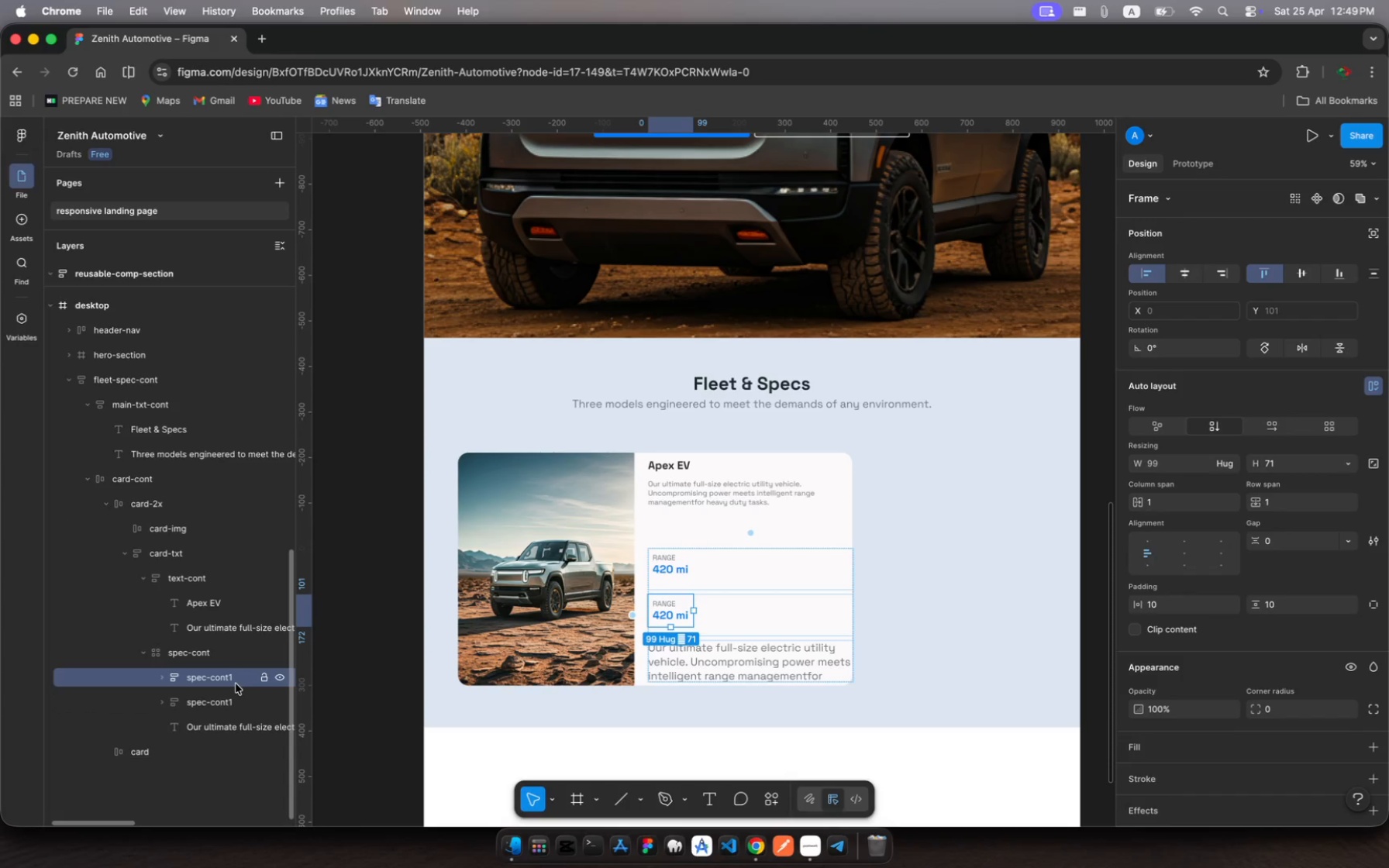 
left_click_drag(start_coordinate=[236, 684], to_coordinate=[236, 704])
 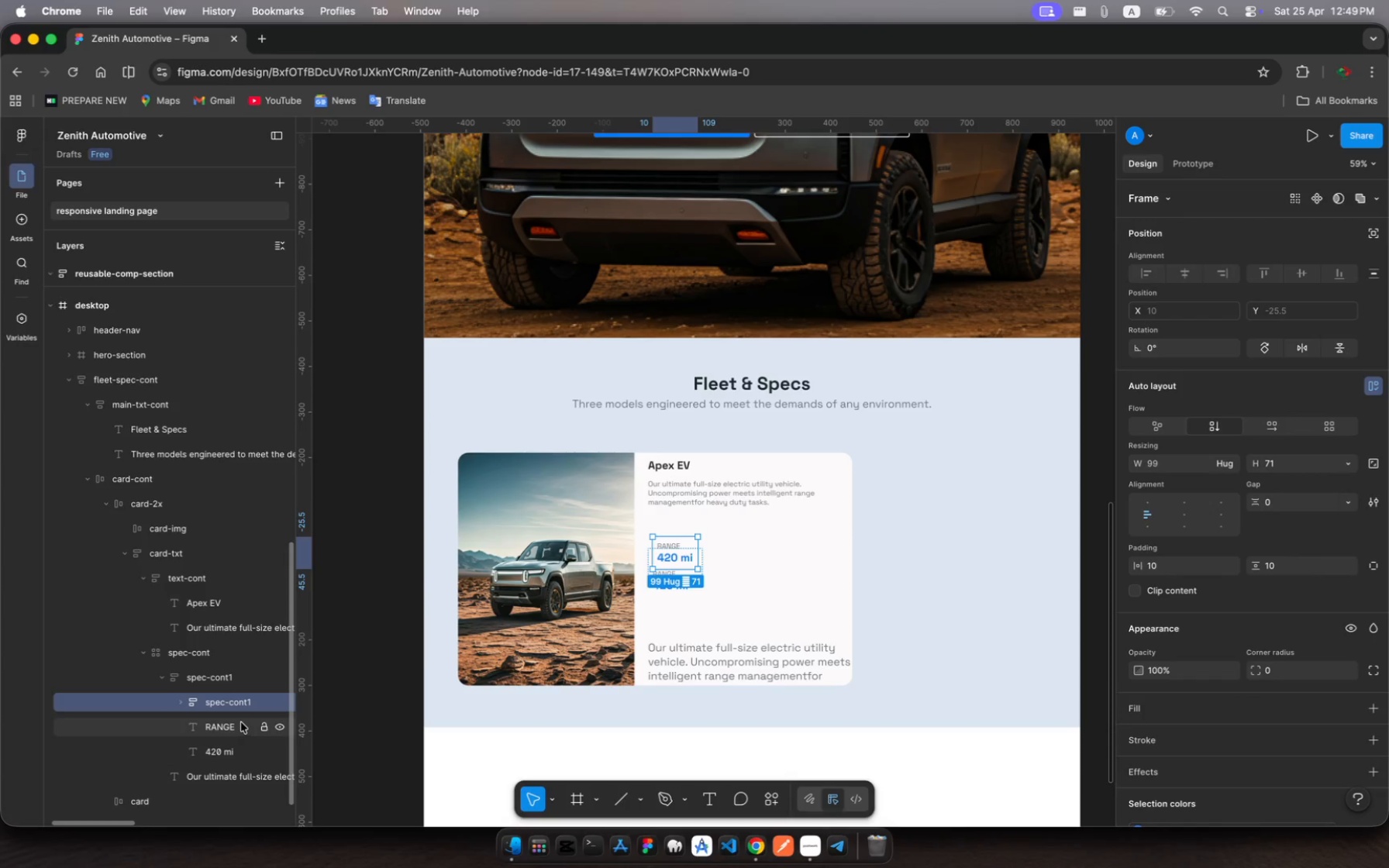 
key(Meta+Z)
 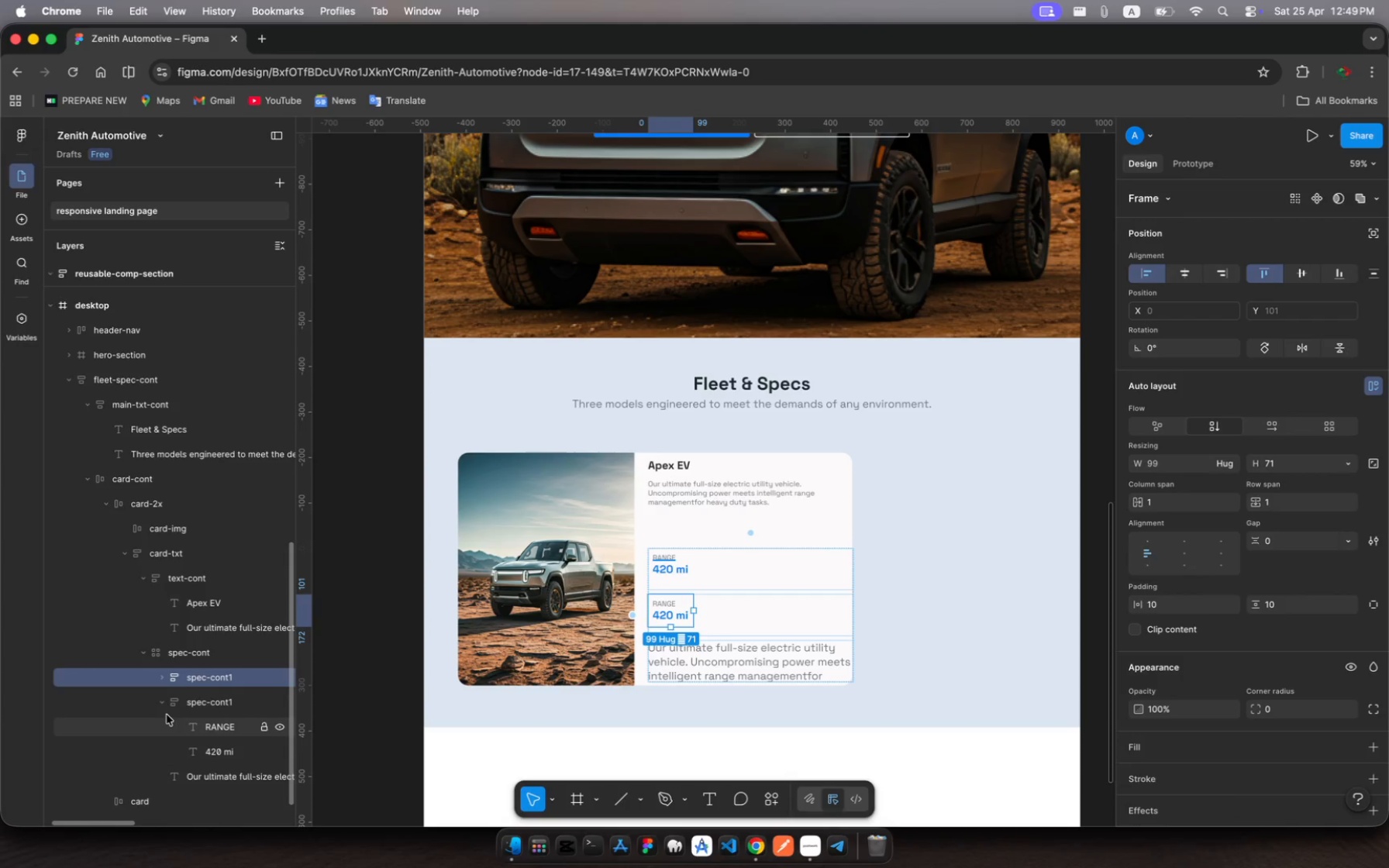 
left_click([162, 707])
 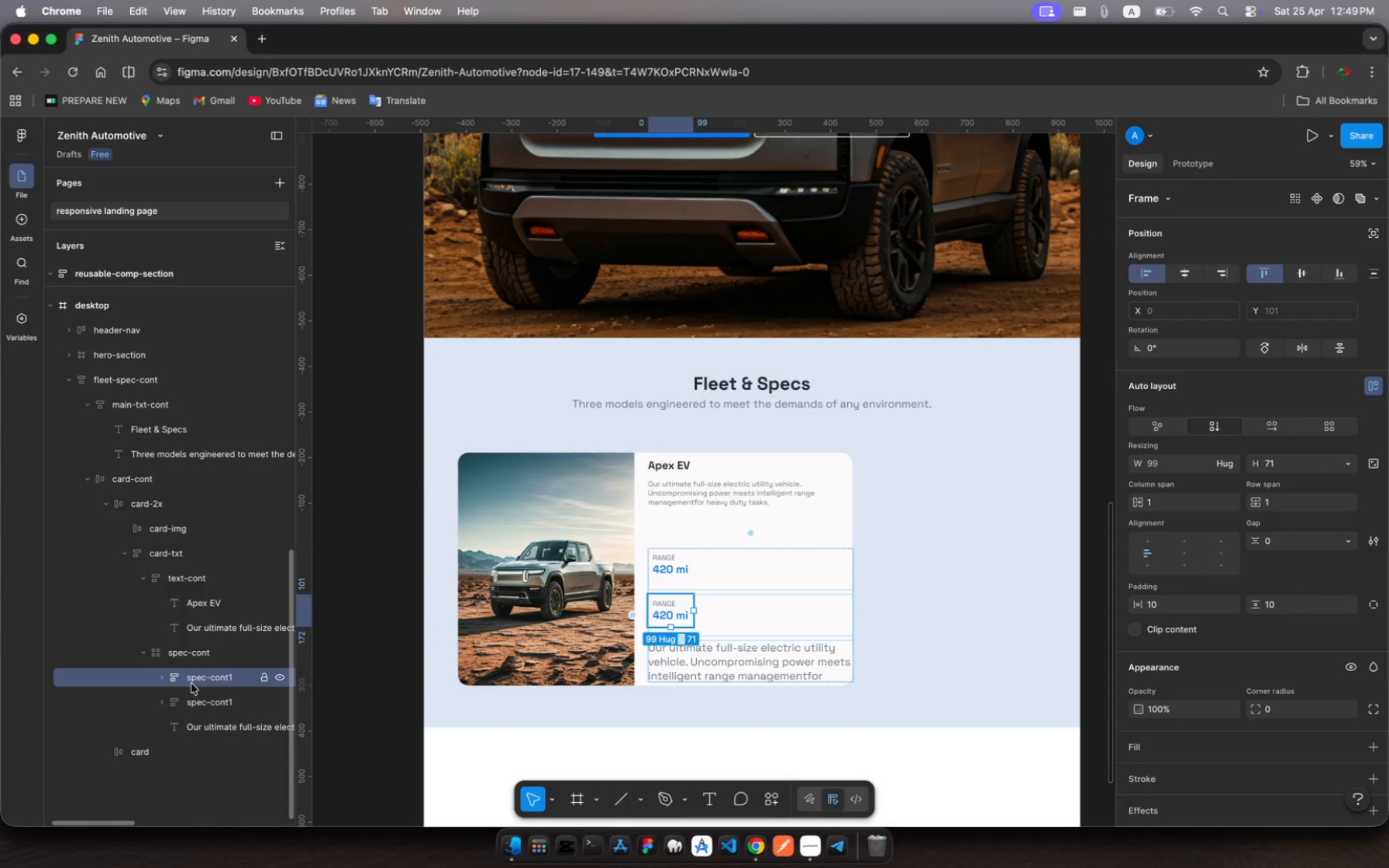 
left_click([192, 683])
 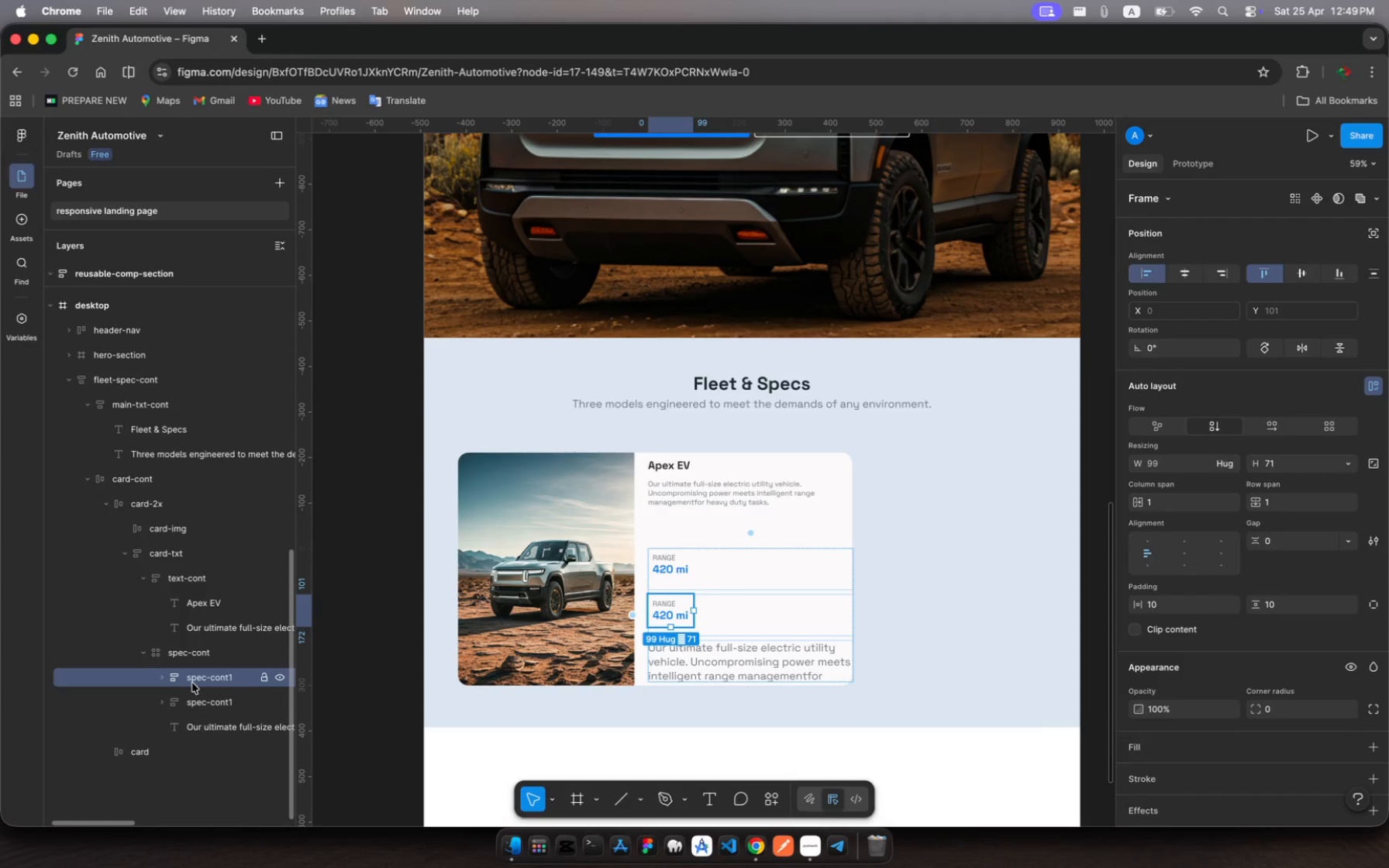 
left_click_drag(start_coordinate=[192, 683], to_coordinate=[191, 718])
 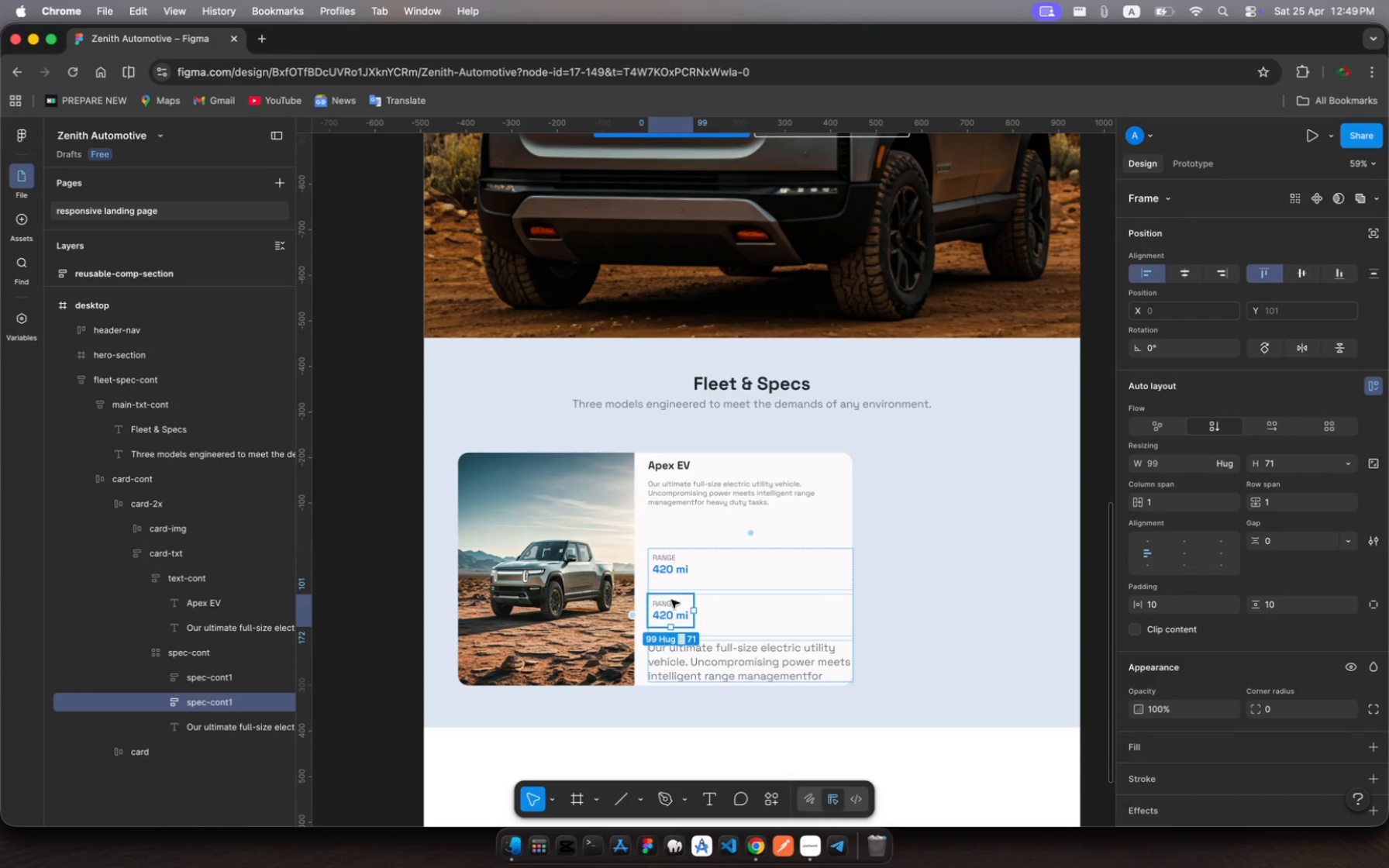 
left_click_drag(start_coordinate=[676, 609], to_coordinate=[802, 570])
 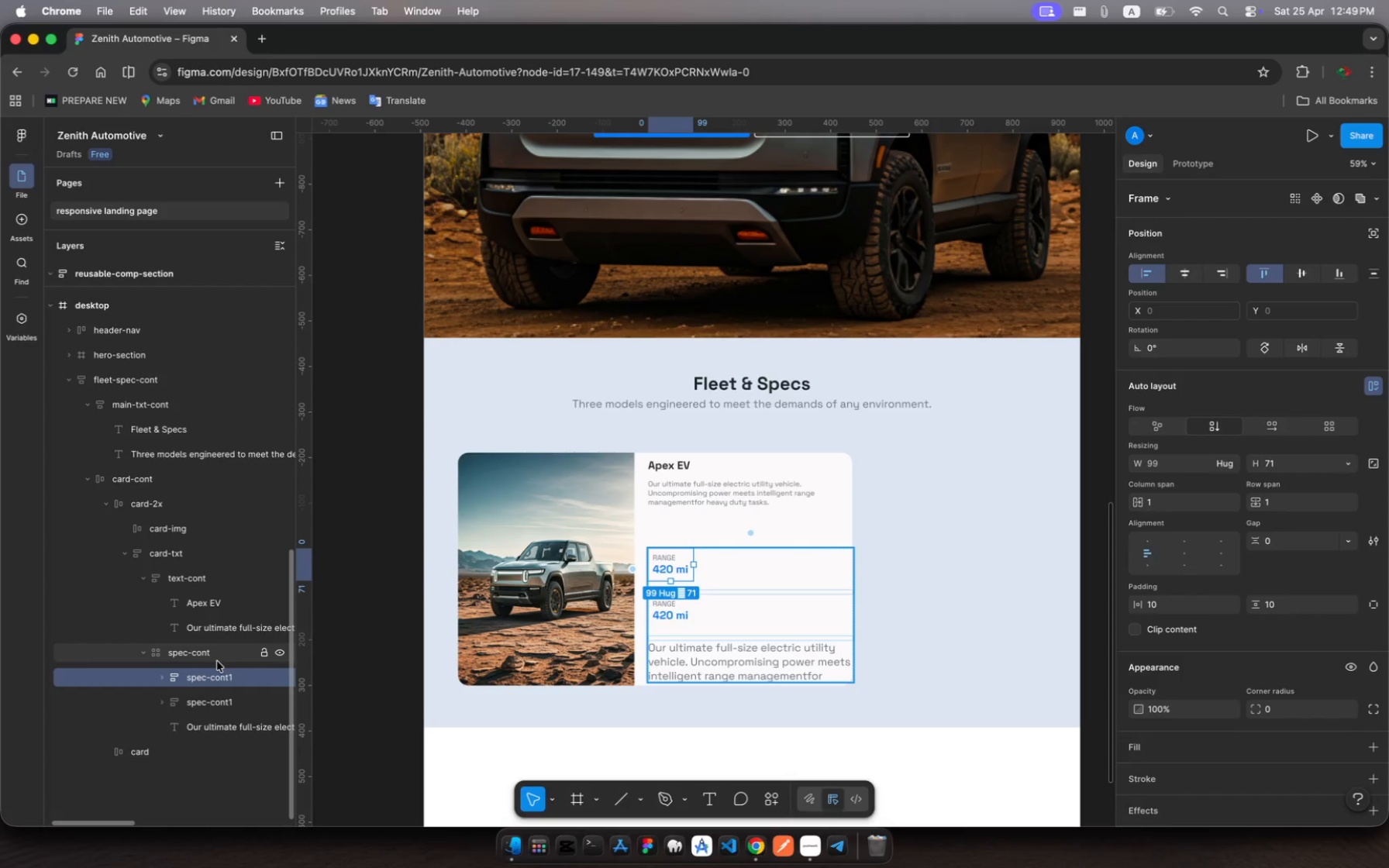 
wait(8.88)
 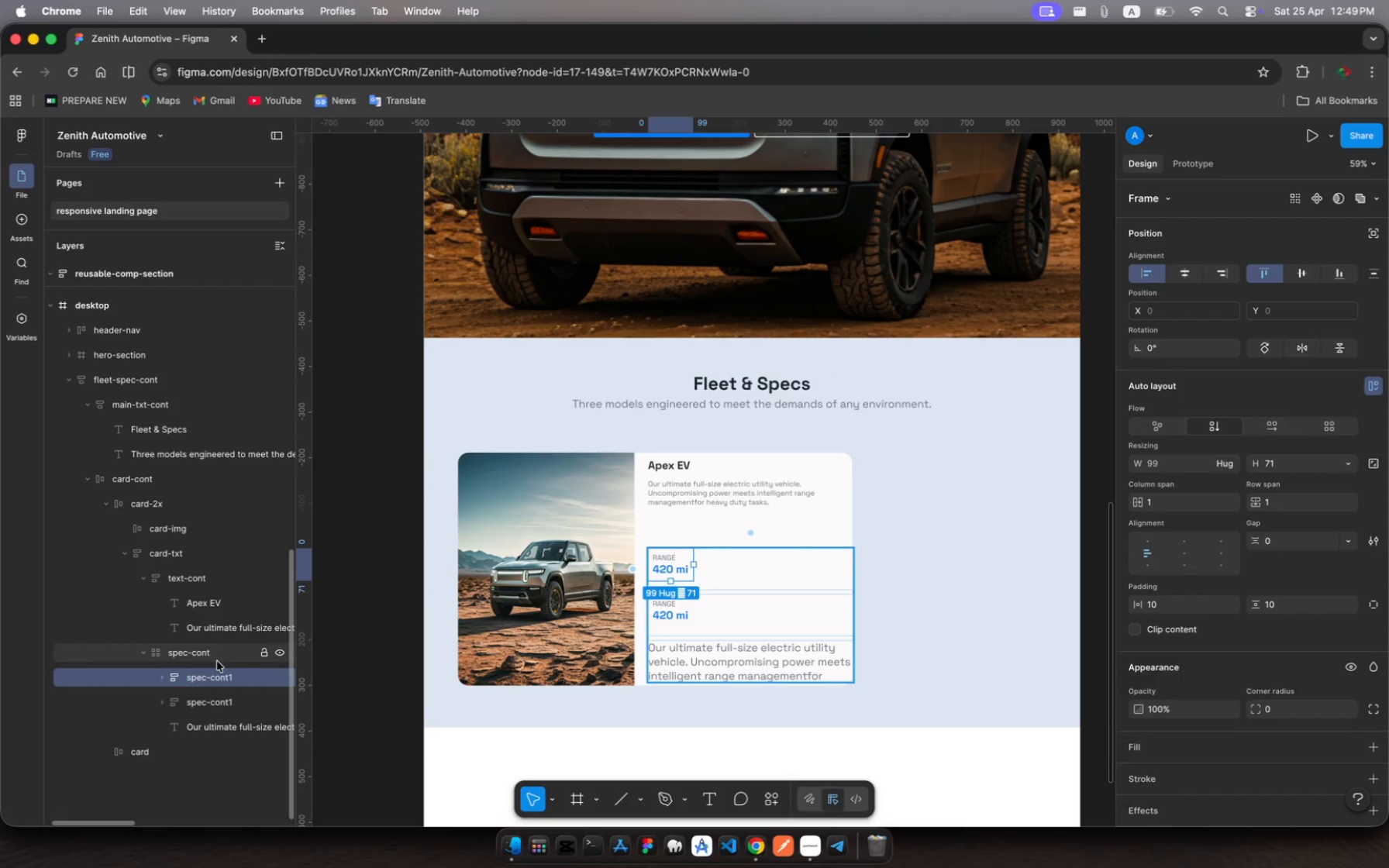 
left_click([223, 707])
 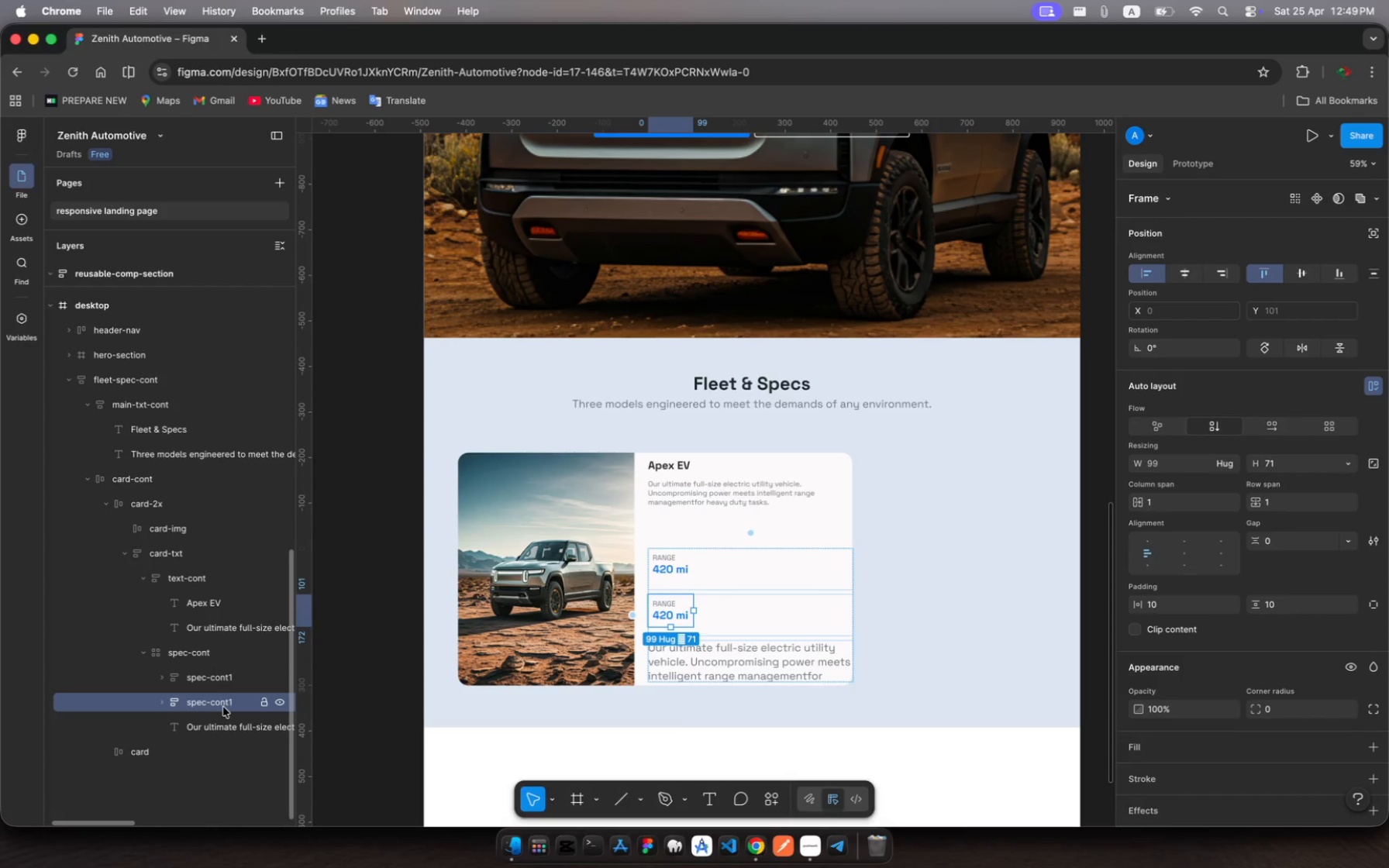 
key(Meta+R)
 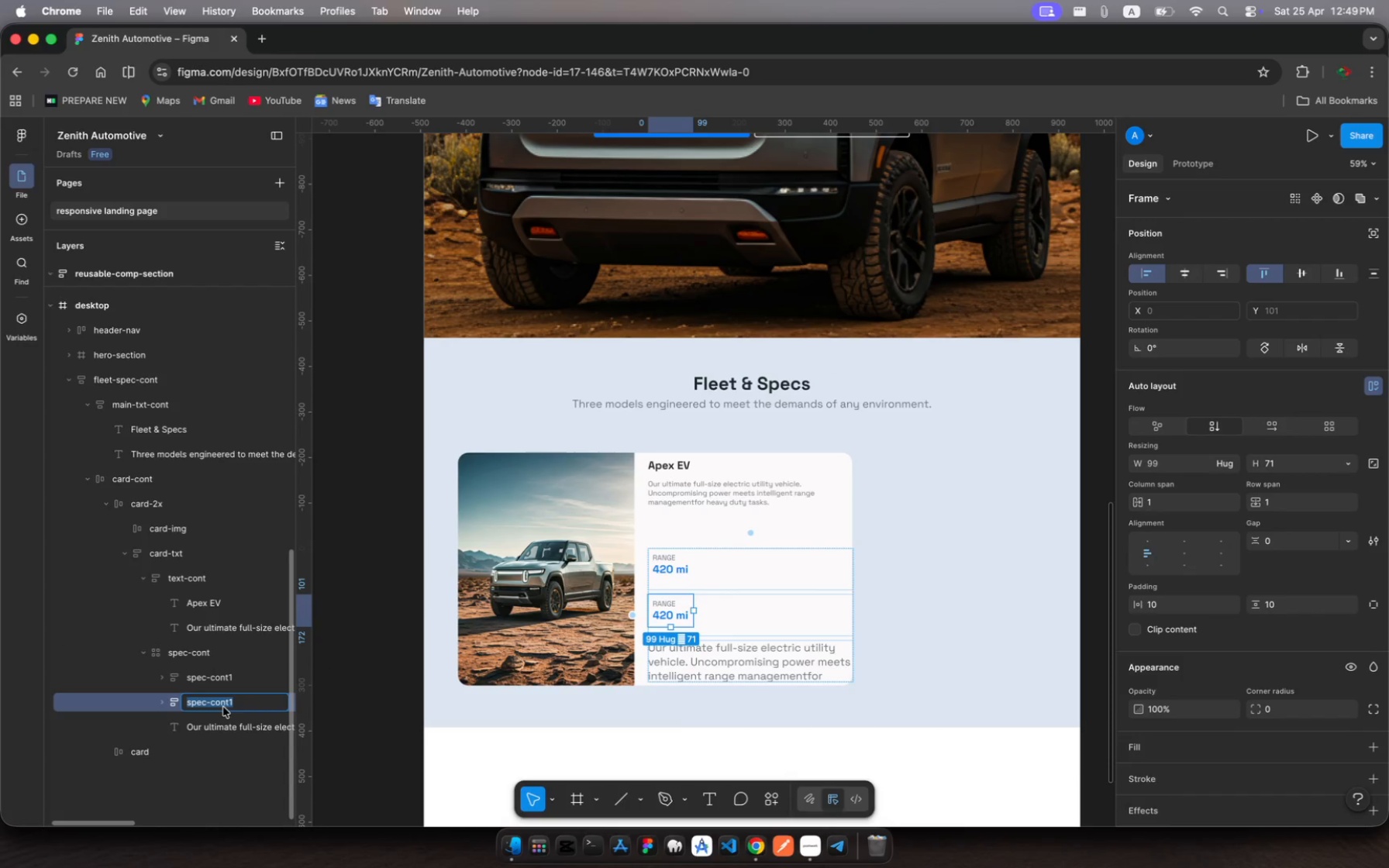 
key(ArrowRight)
 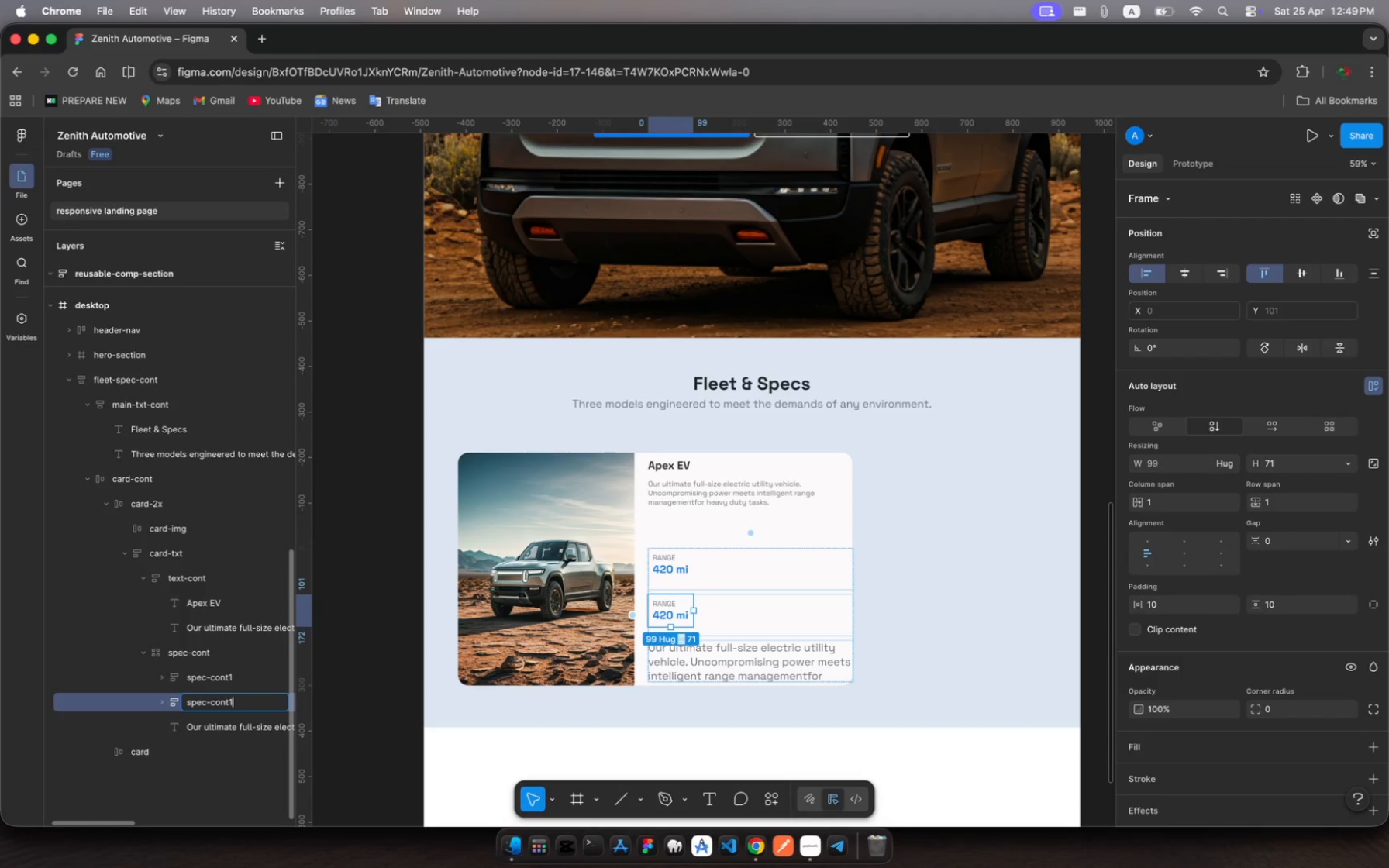 
key(Backspace)
 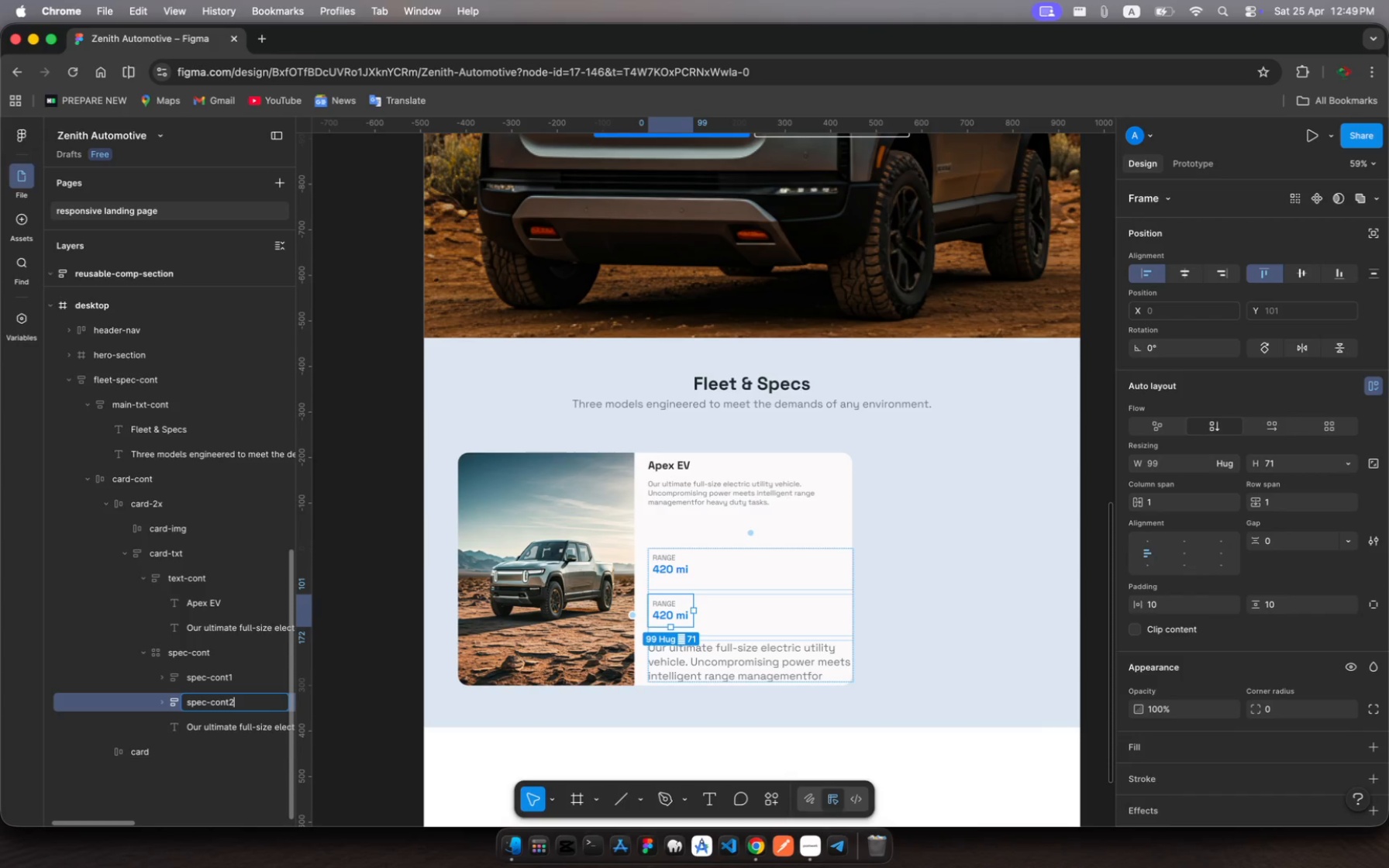 
key(2)
 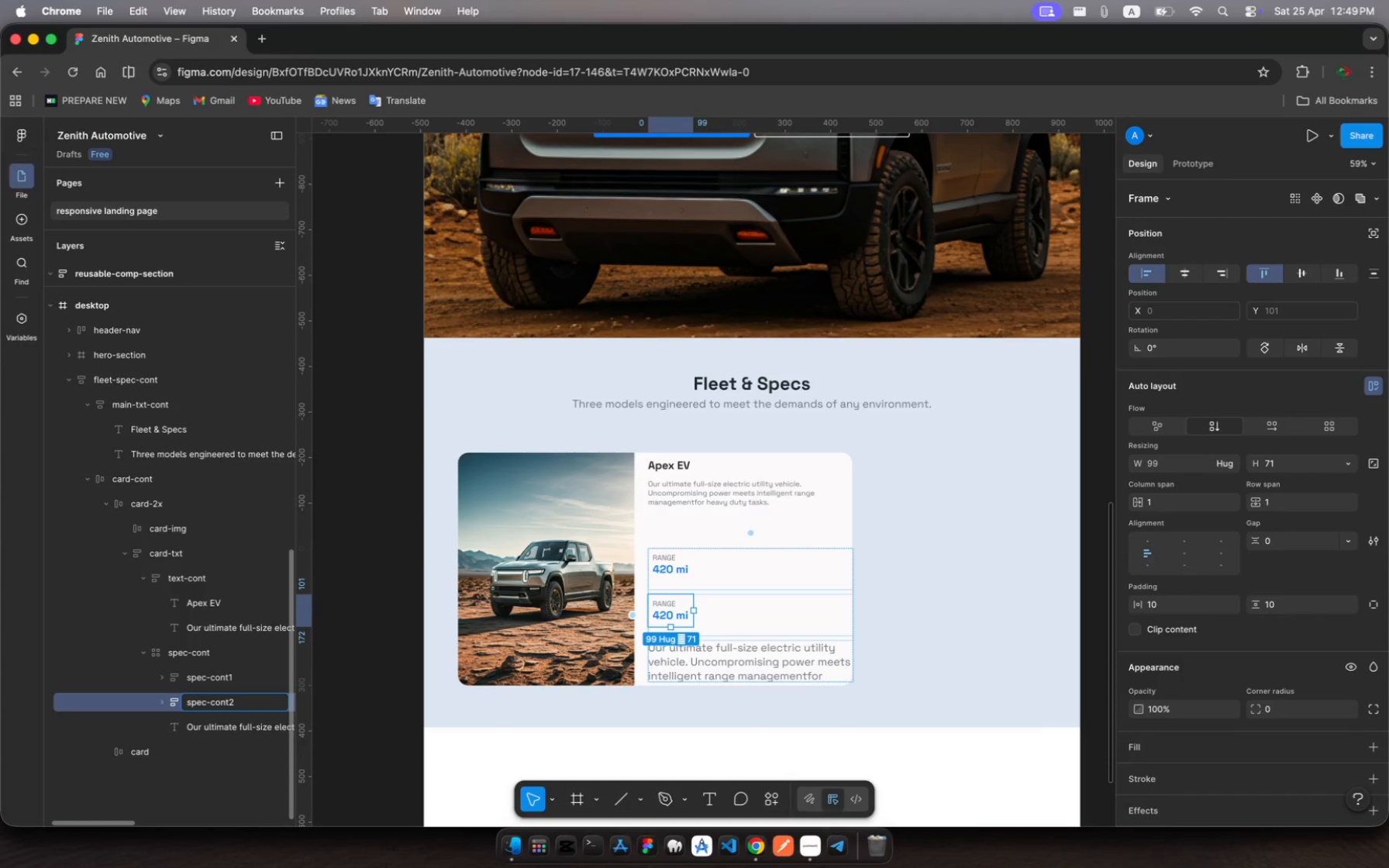 
key(Enter)
 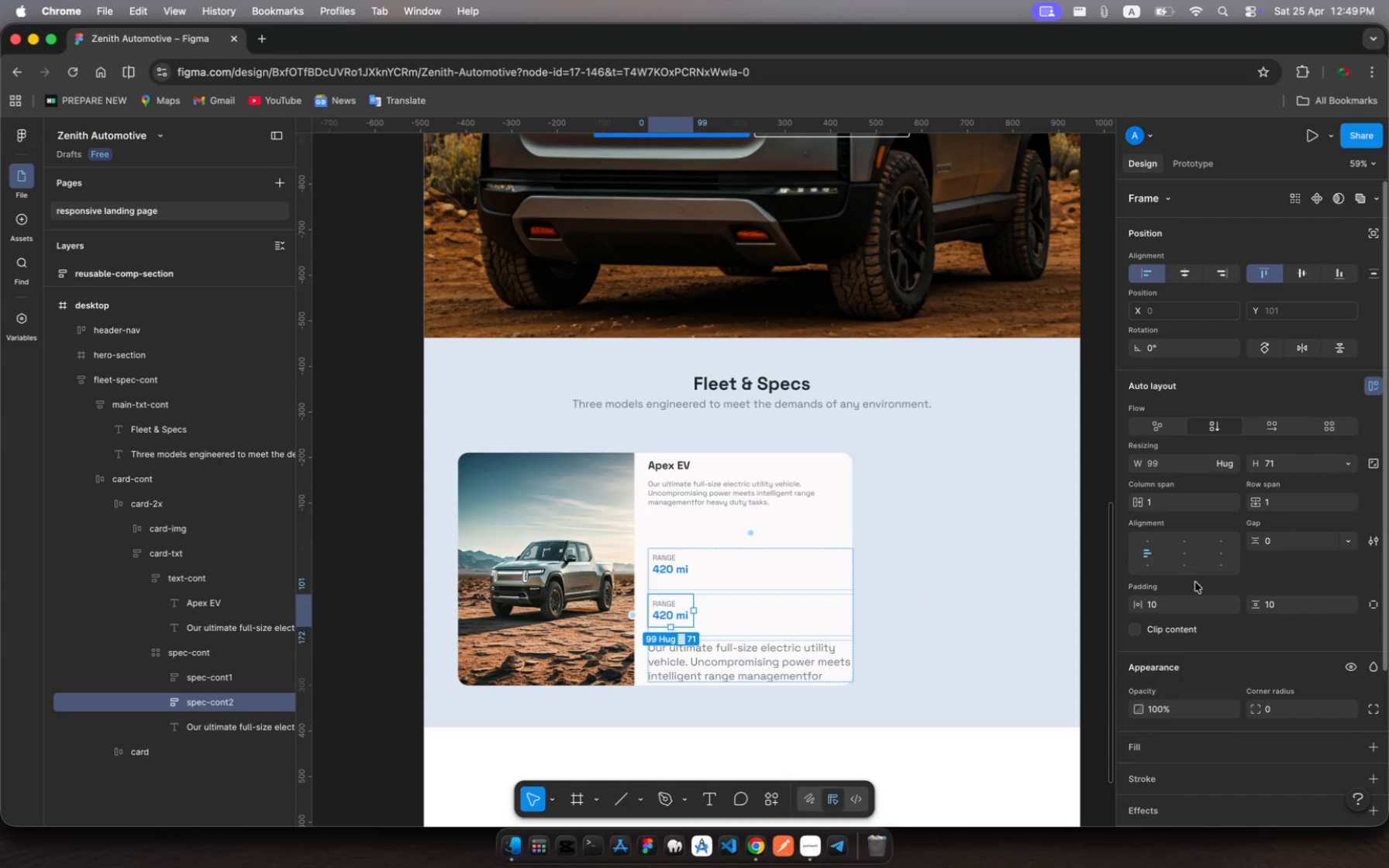 
scroll: coordinate [1236, 614], scroll_direction: up, amount: 6.0
 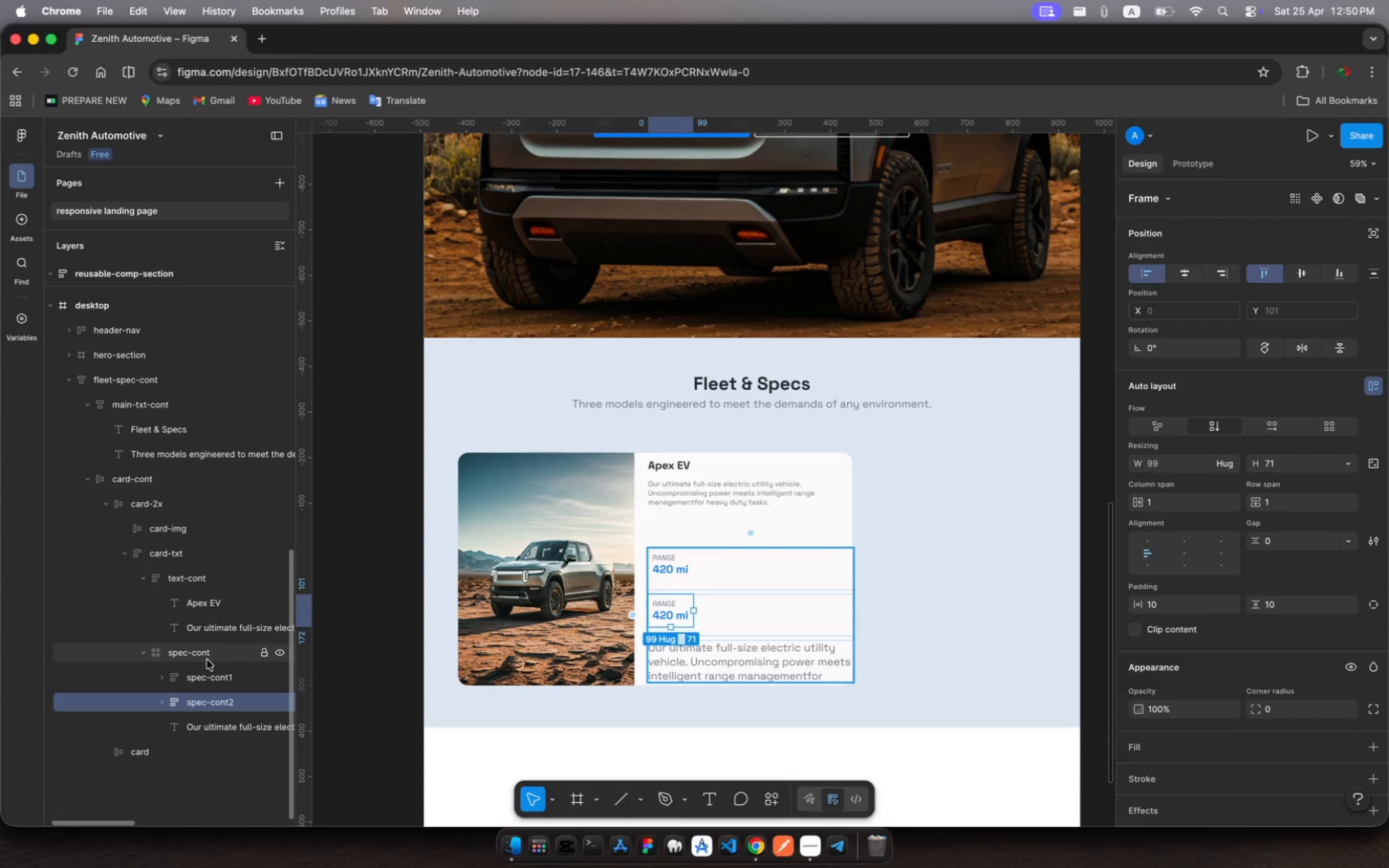 
left_click([207, 660])
 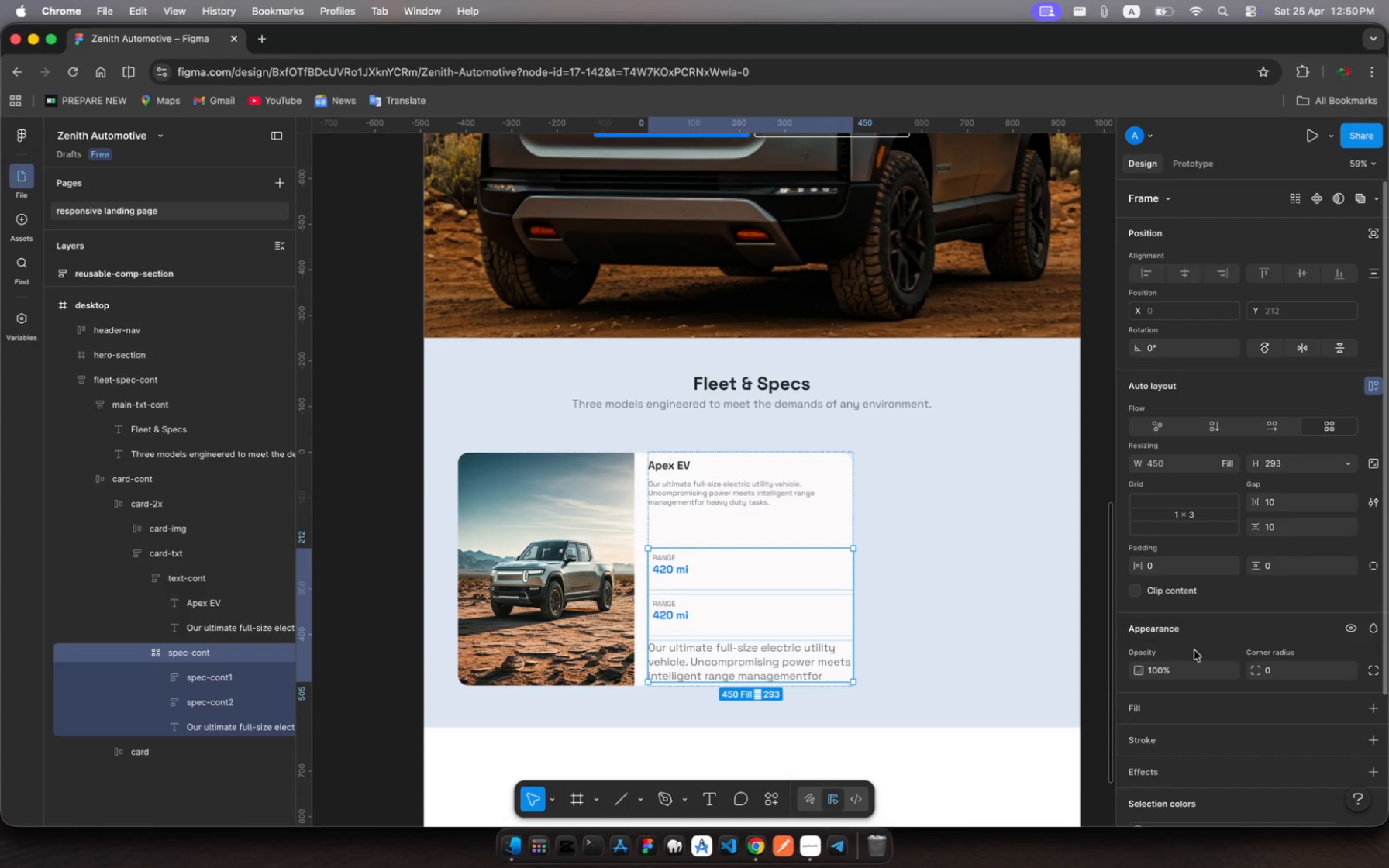 
wait(12.91)
 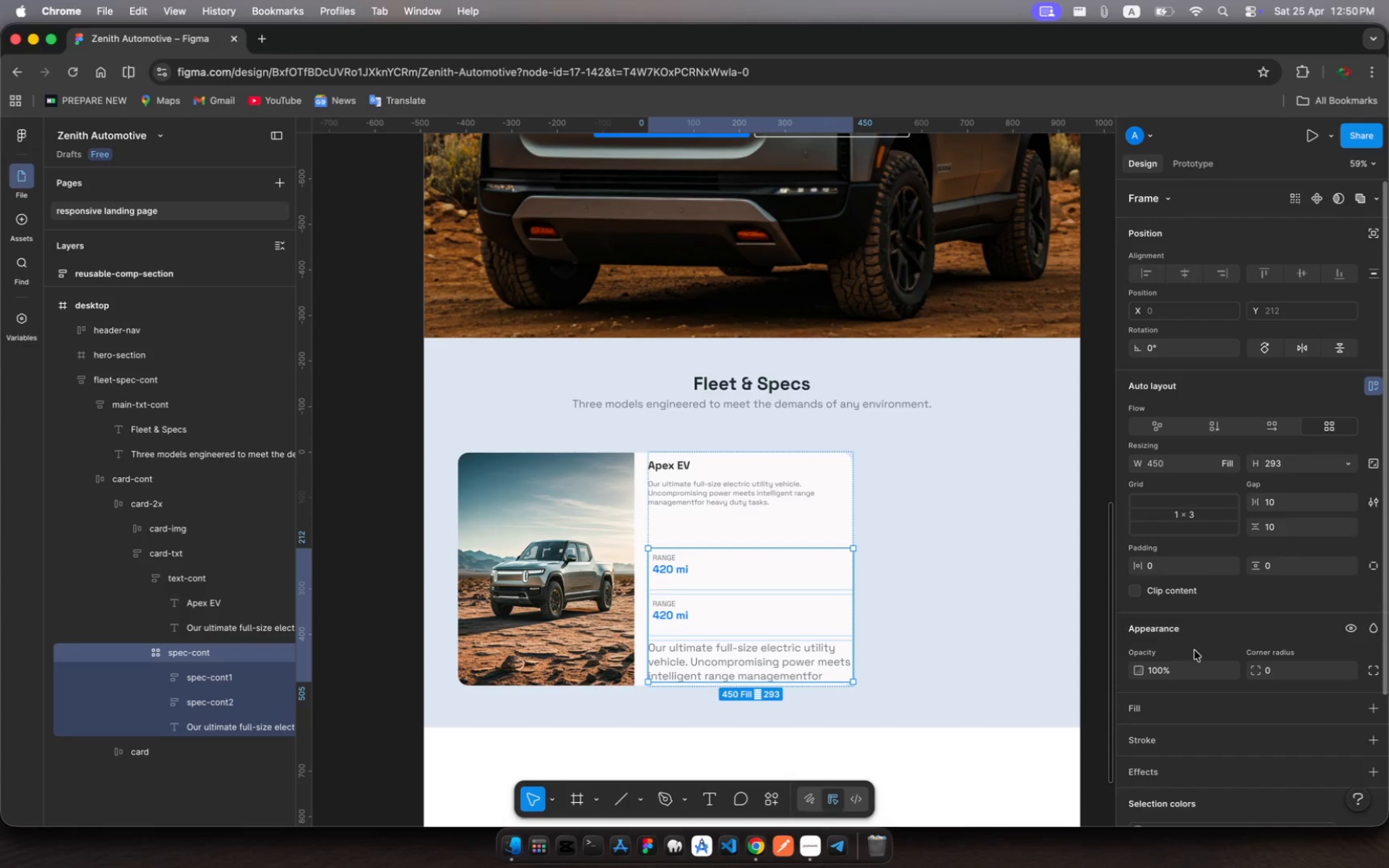 
scroll: coordinate [1275, 529], scroll_direction: up, amount: 3.0
 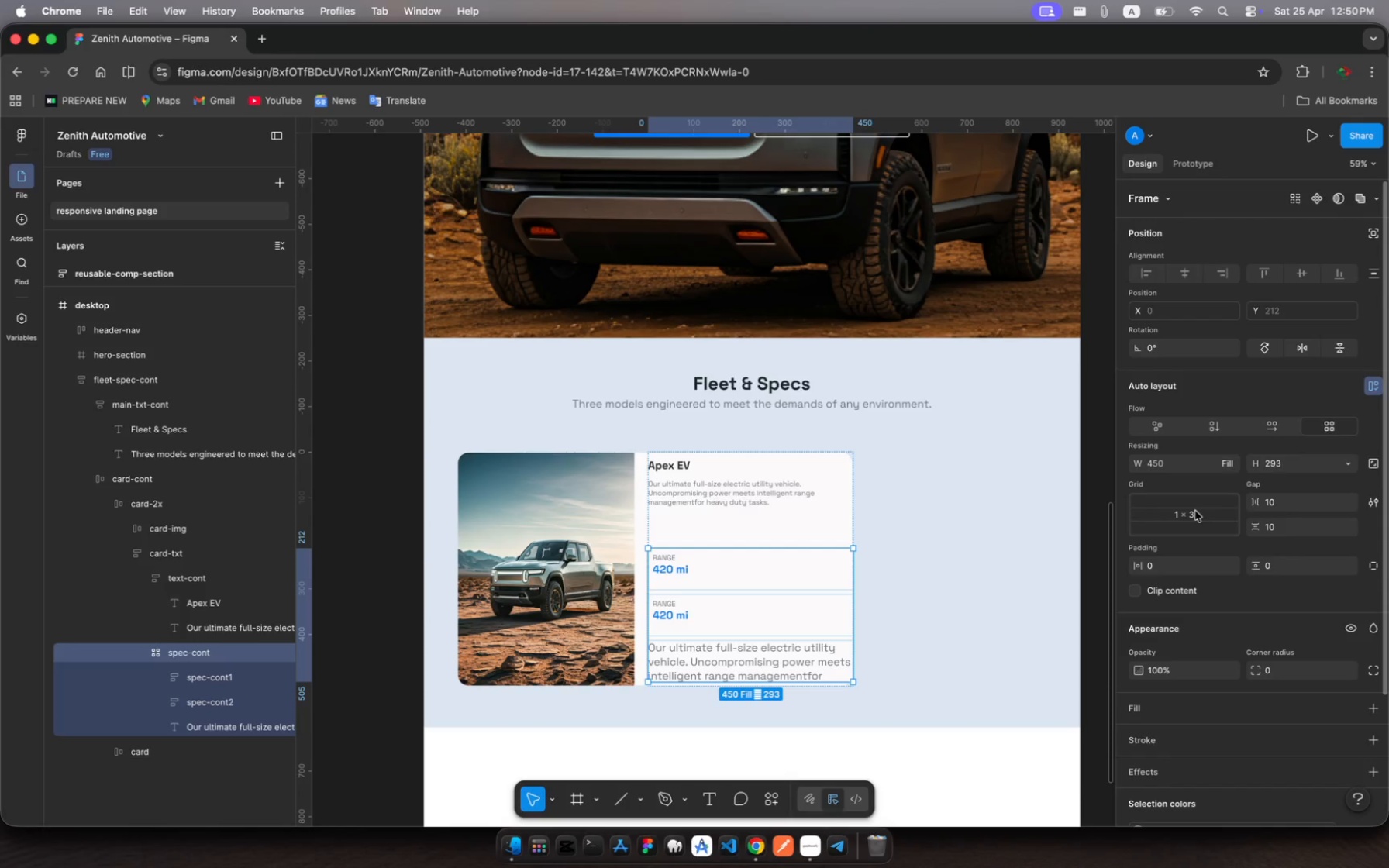 
left_click([1195, 511])
 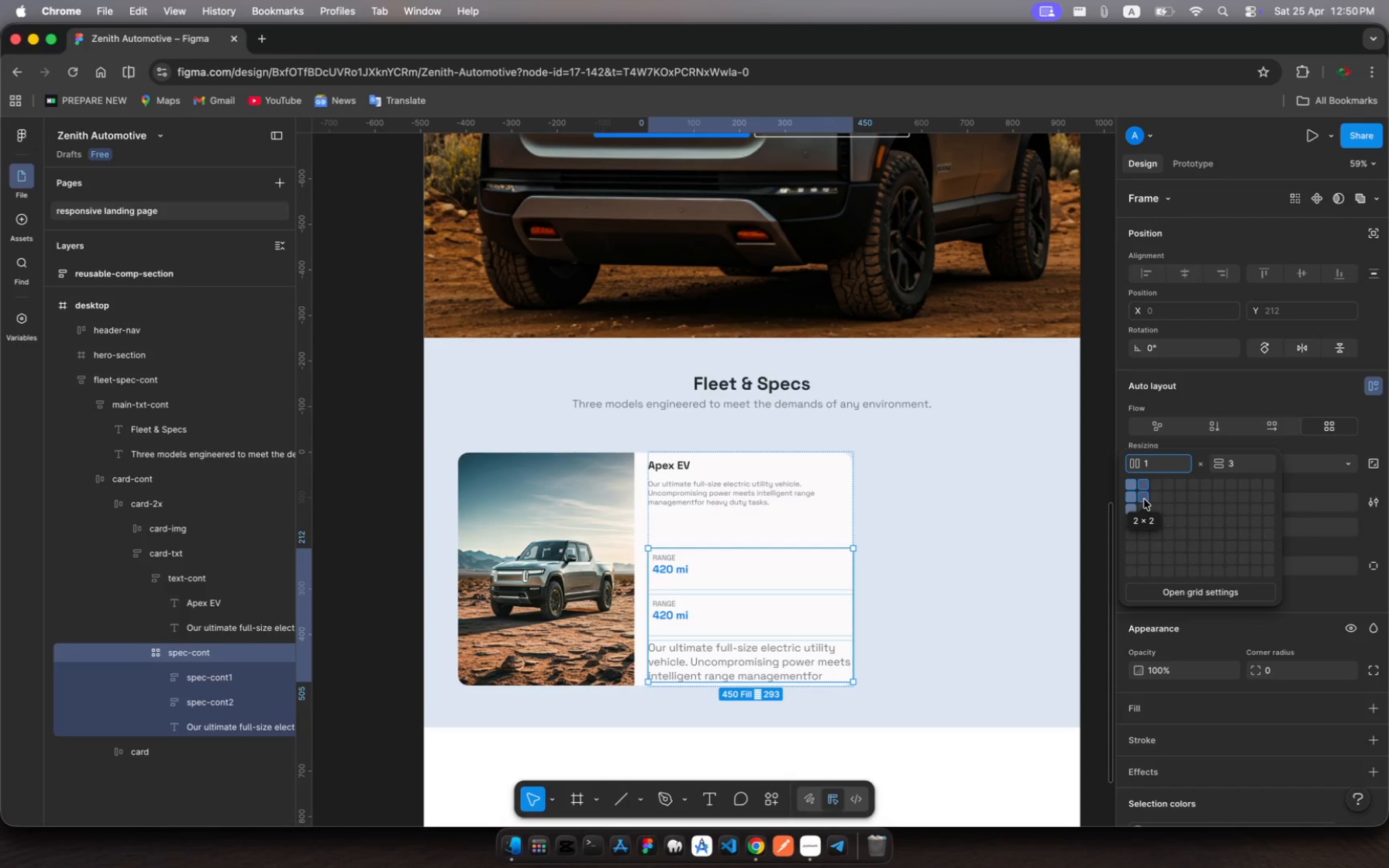 
wait(5.03)
 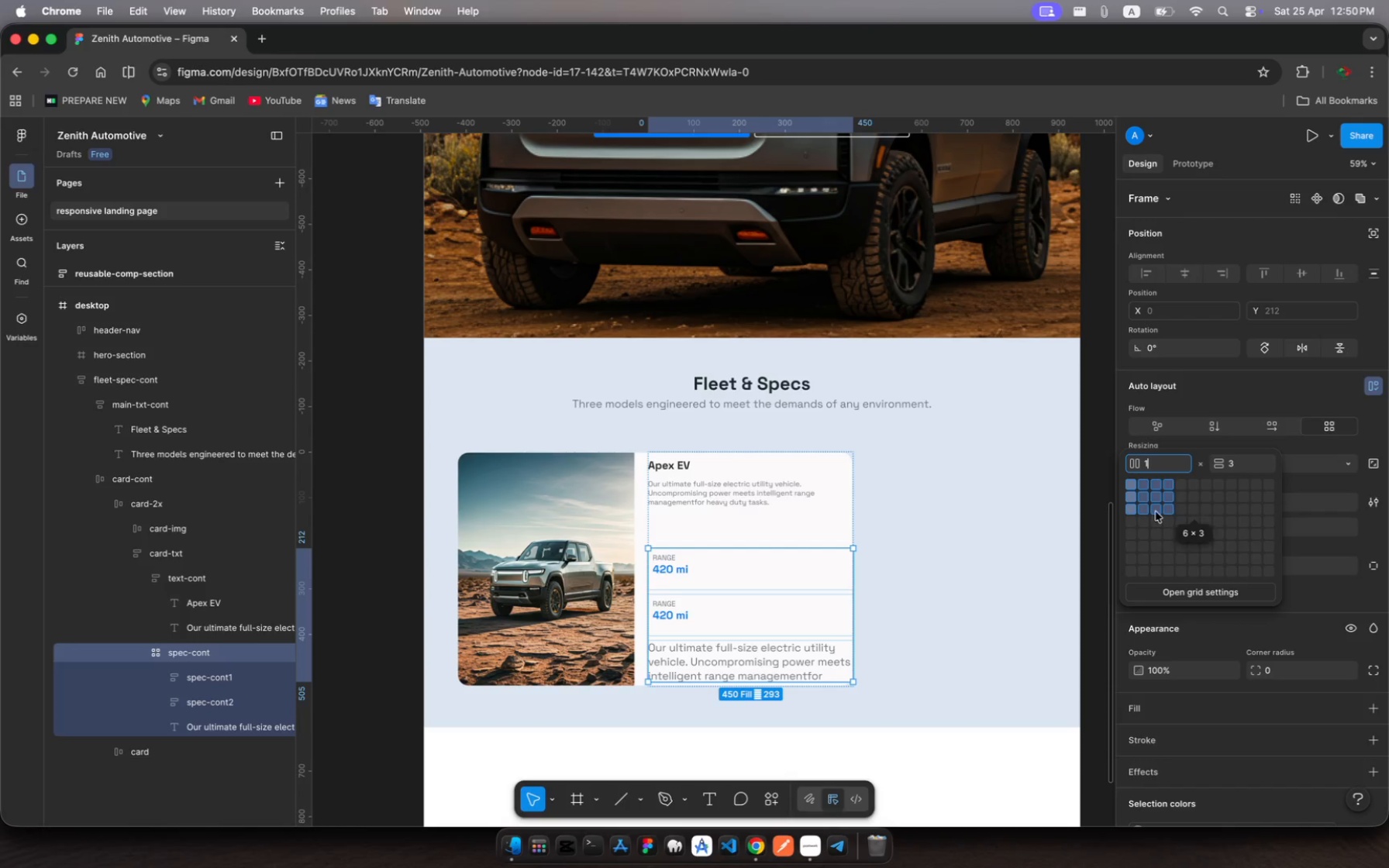 
left_click([1145, 496])
 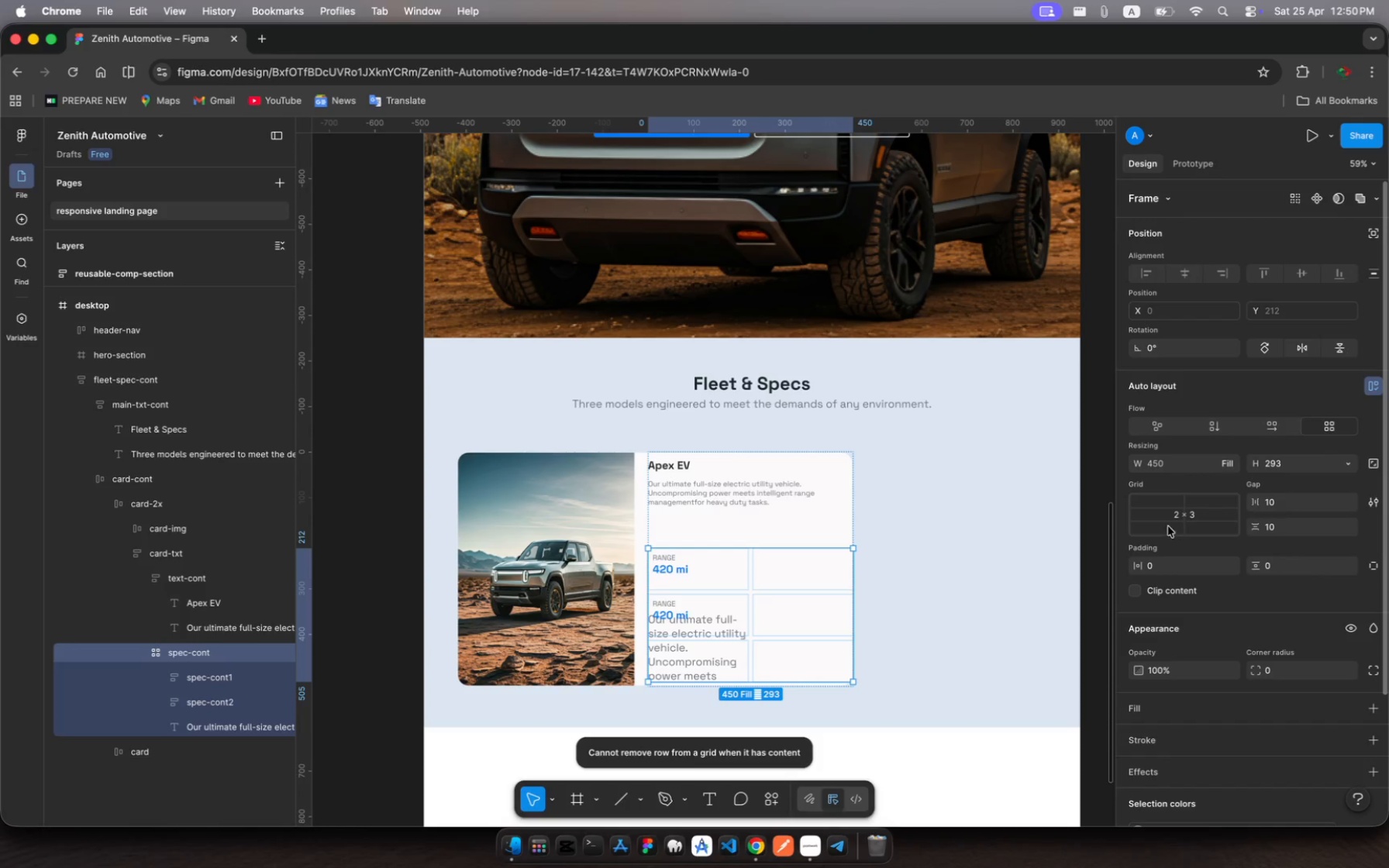 
left_click([1185, 512])
 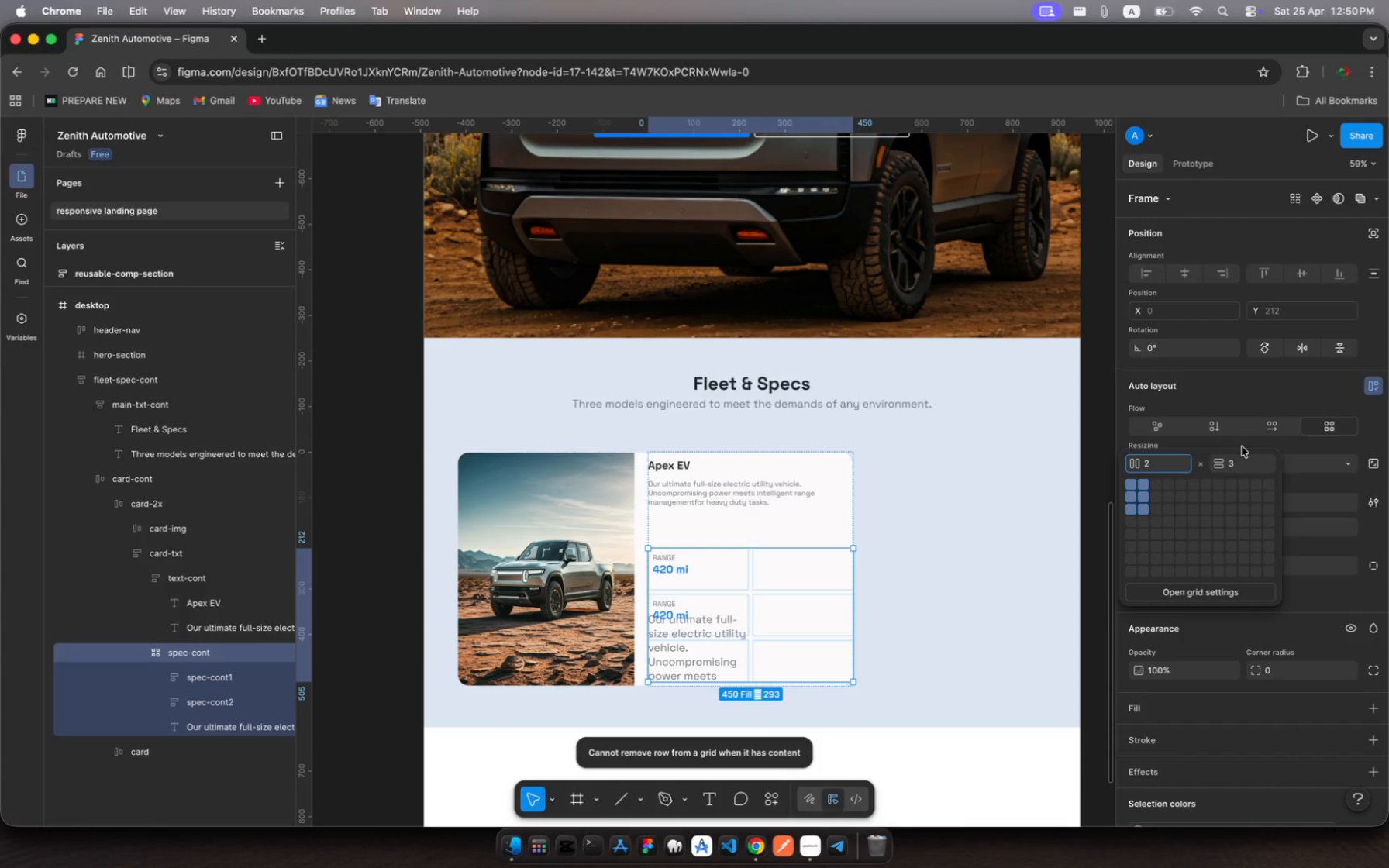 
left_click([1243, 463])
 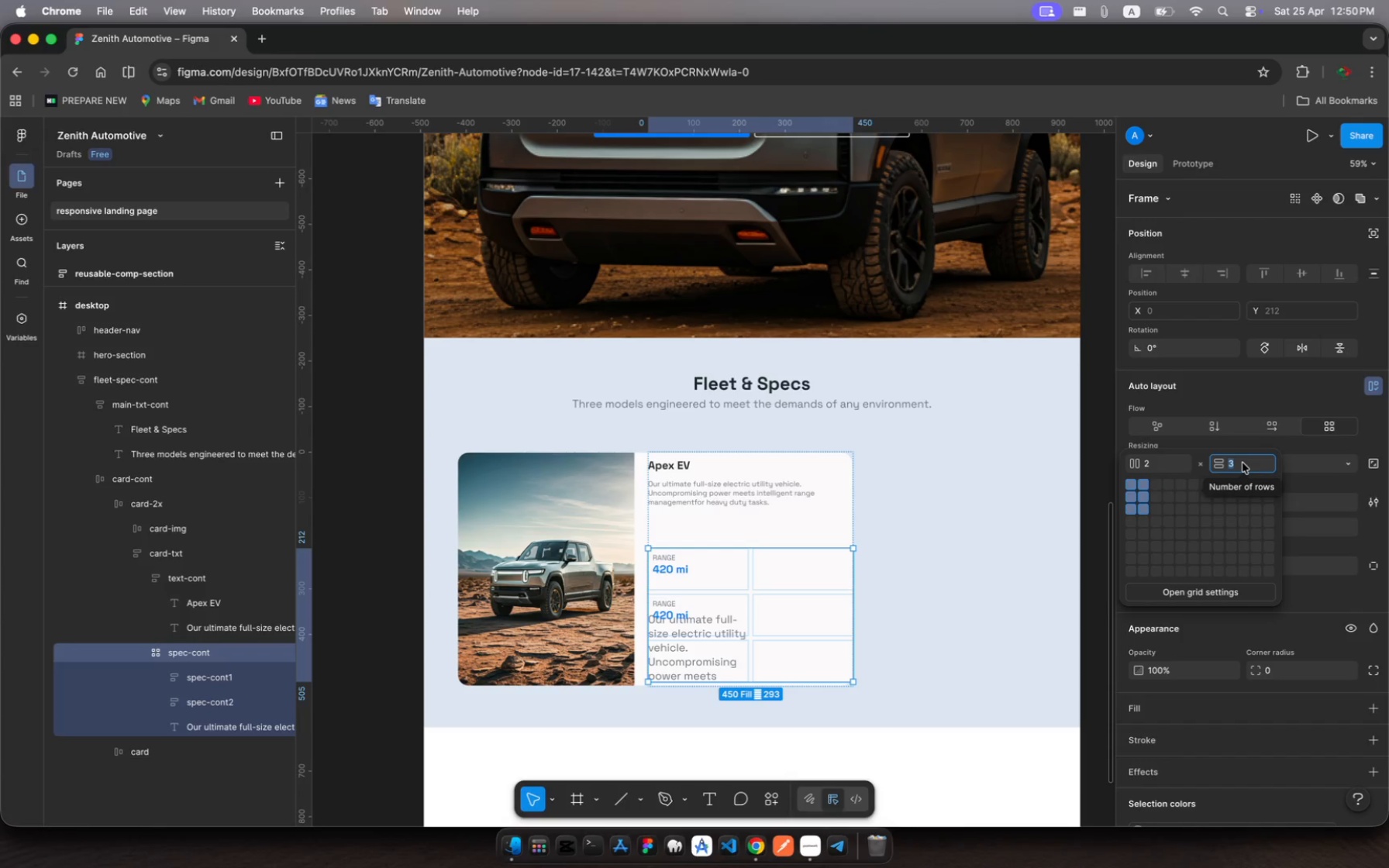 
key(2)
 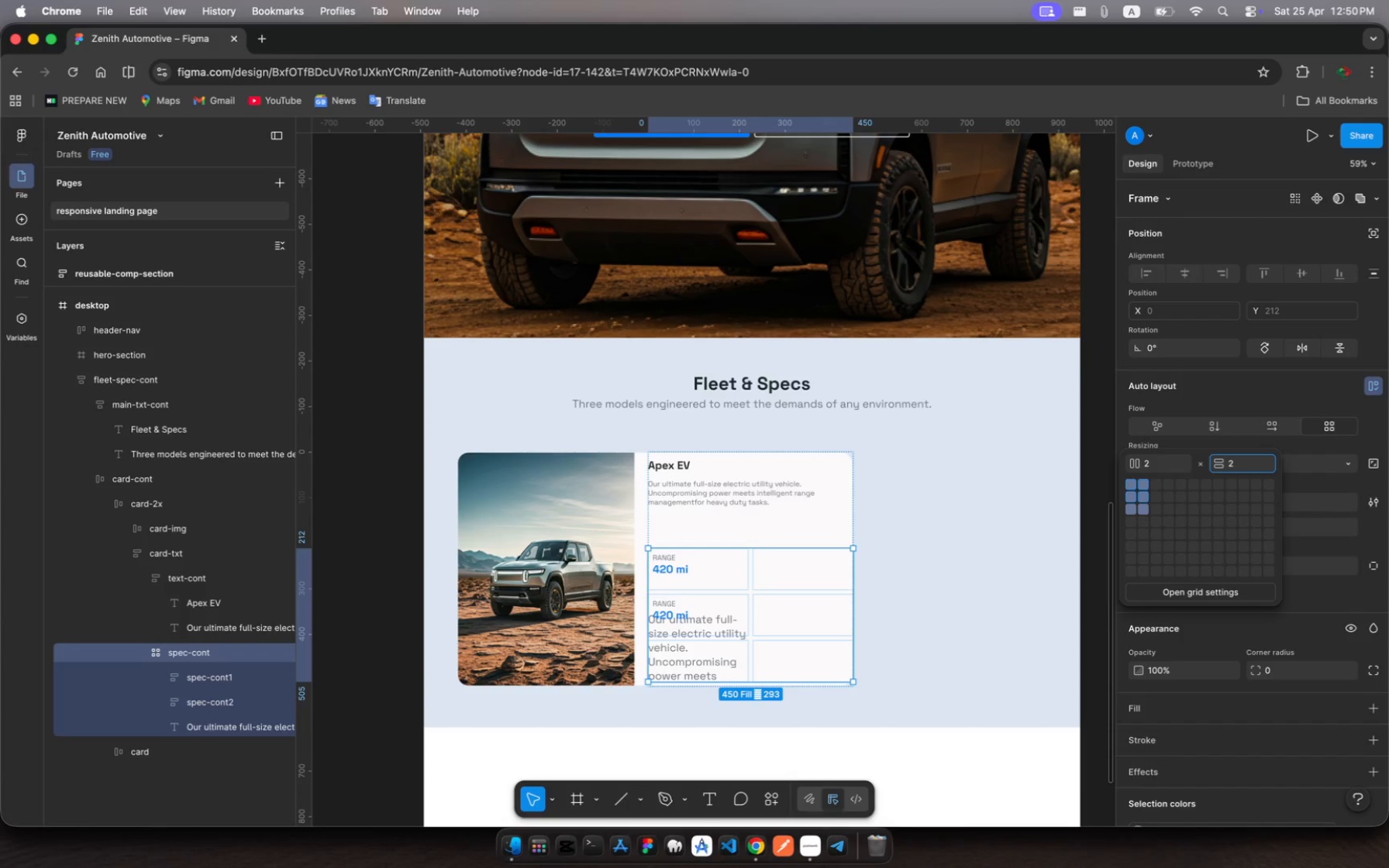 
key(Enter)
 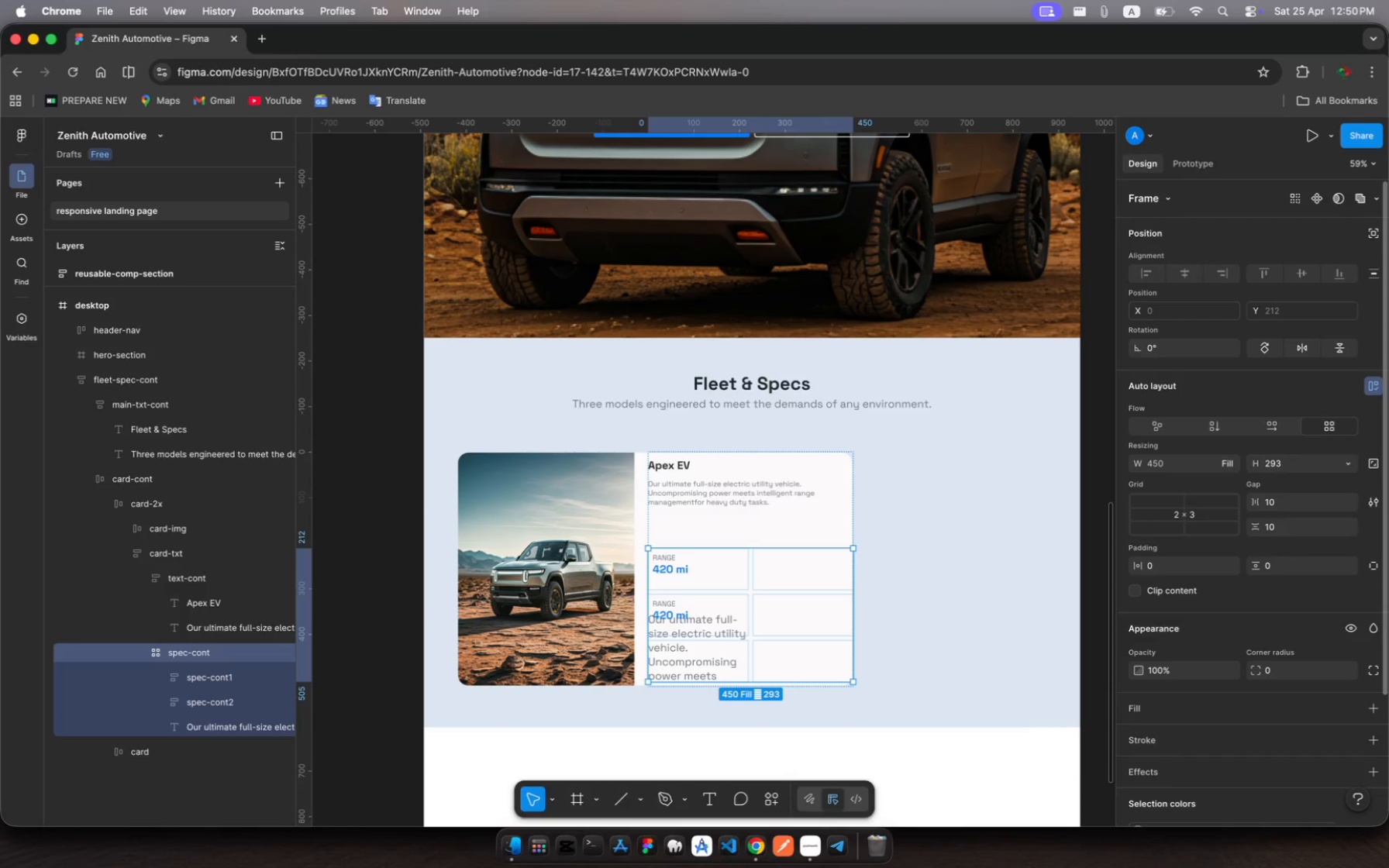 
wait(11.96)
 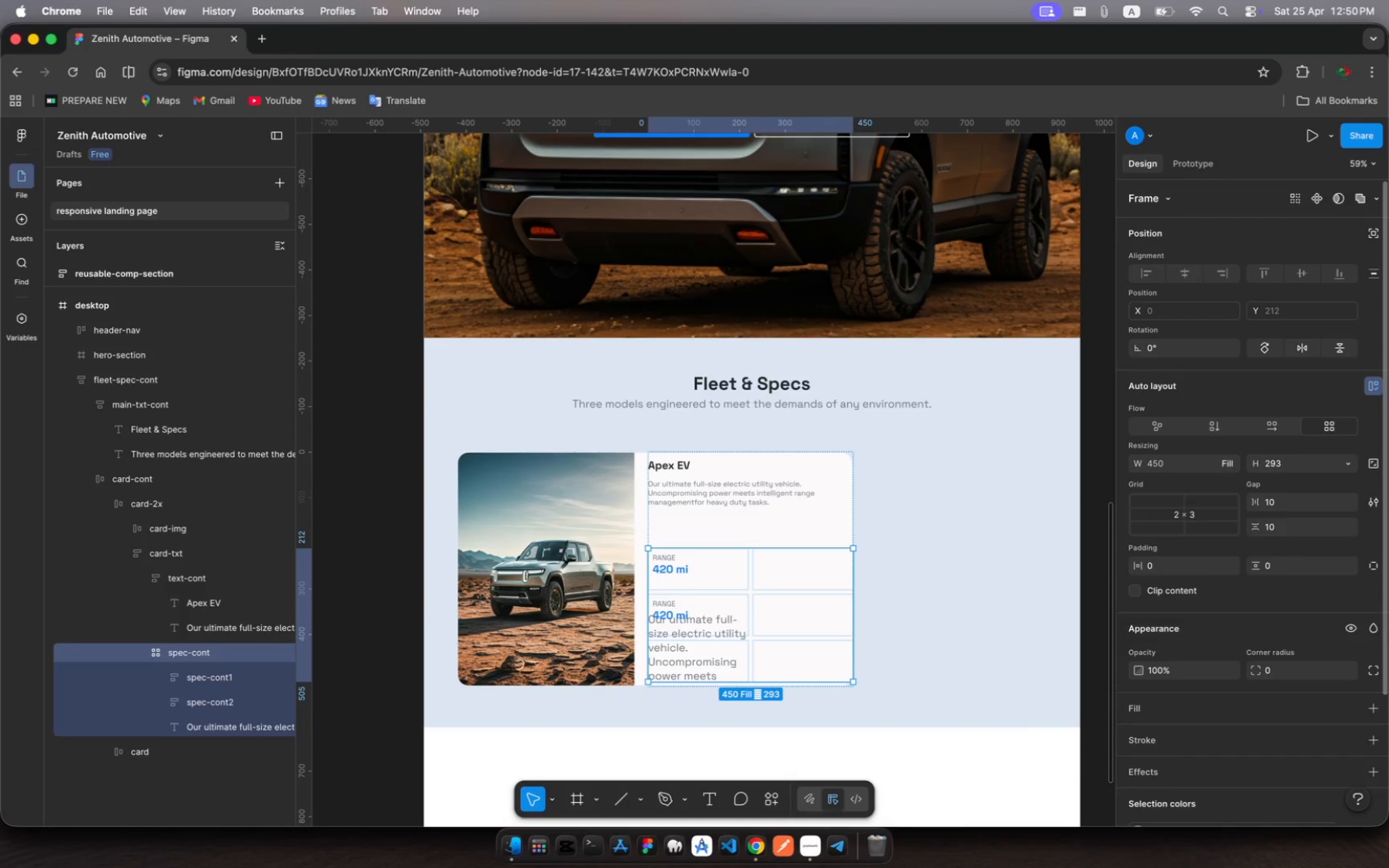 
left_click([718, 662])
 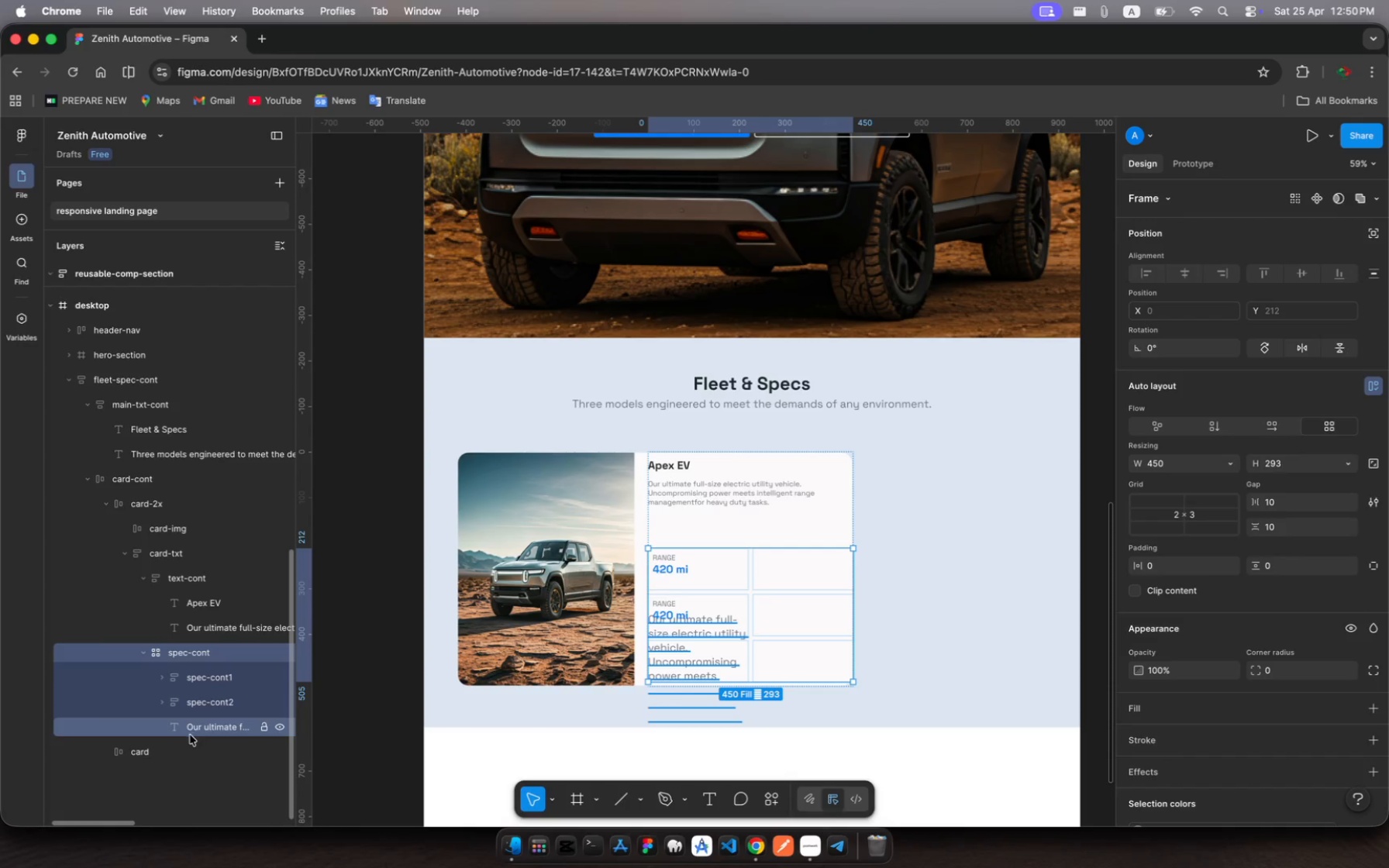 
left_click([190, 735])
 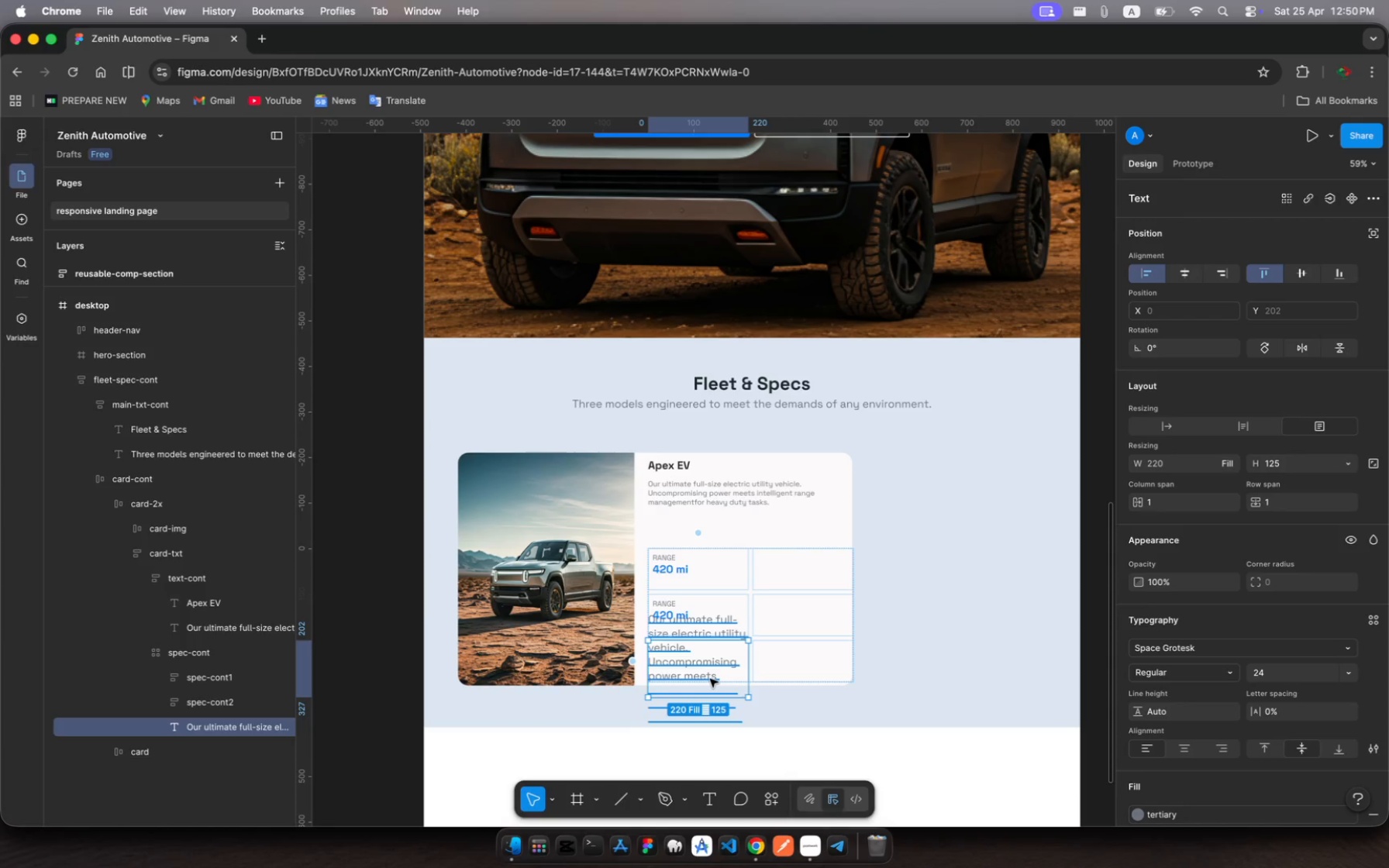 
wait(6.86)
 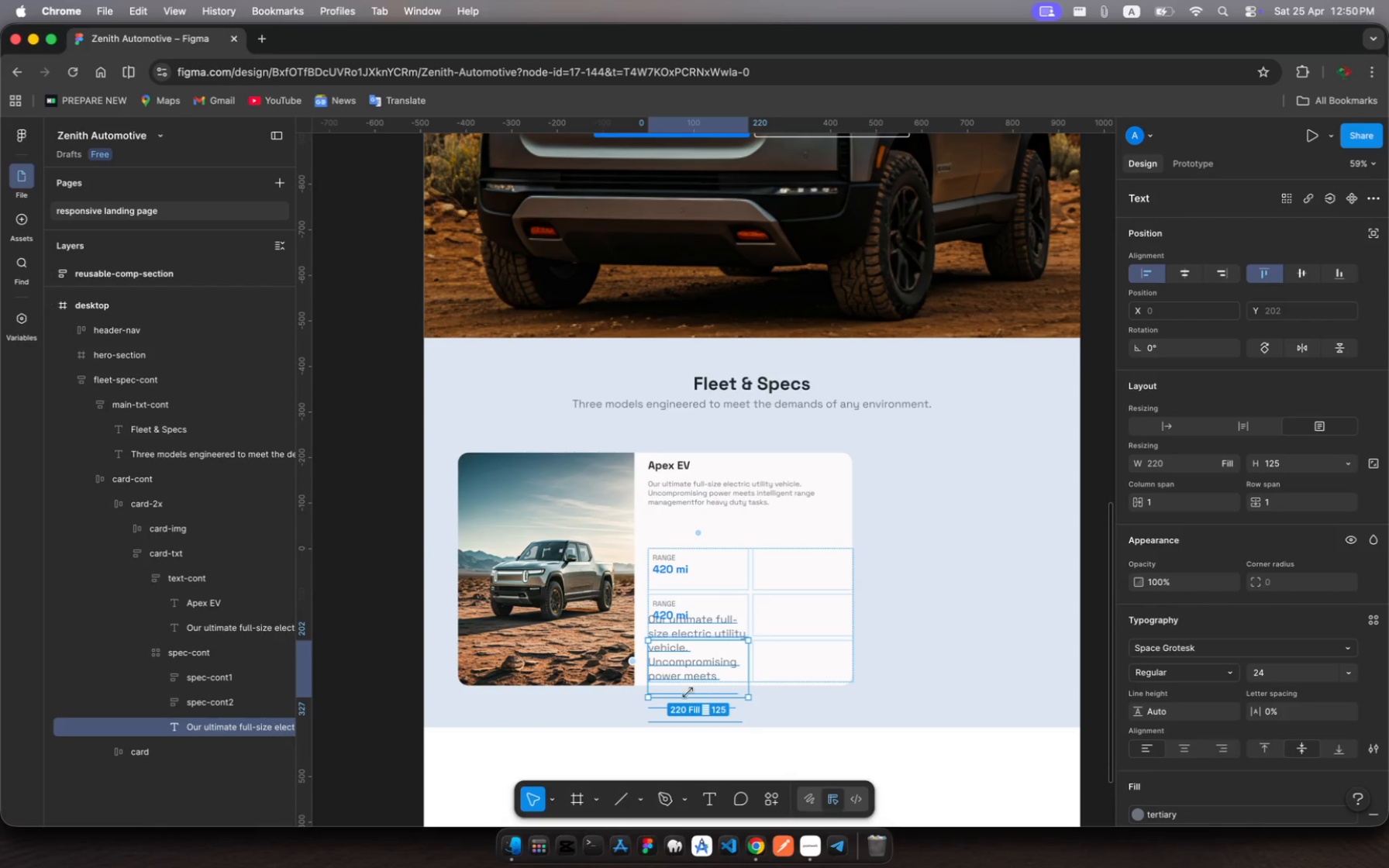 
left_click([710, 679])
 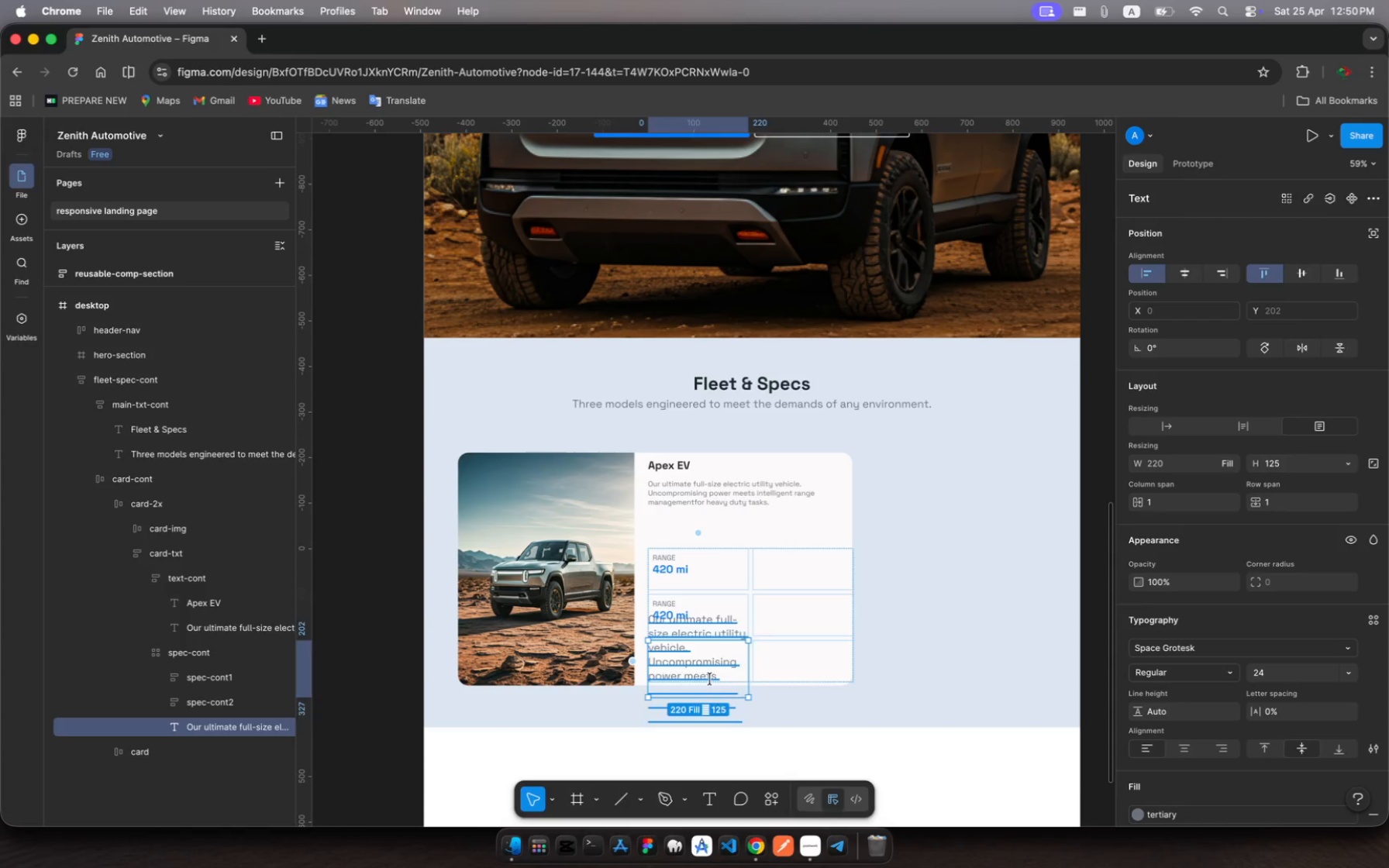 
left_click([710, 679])
 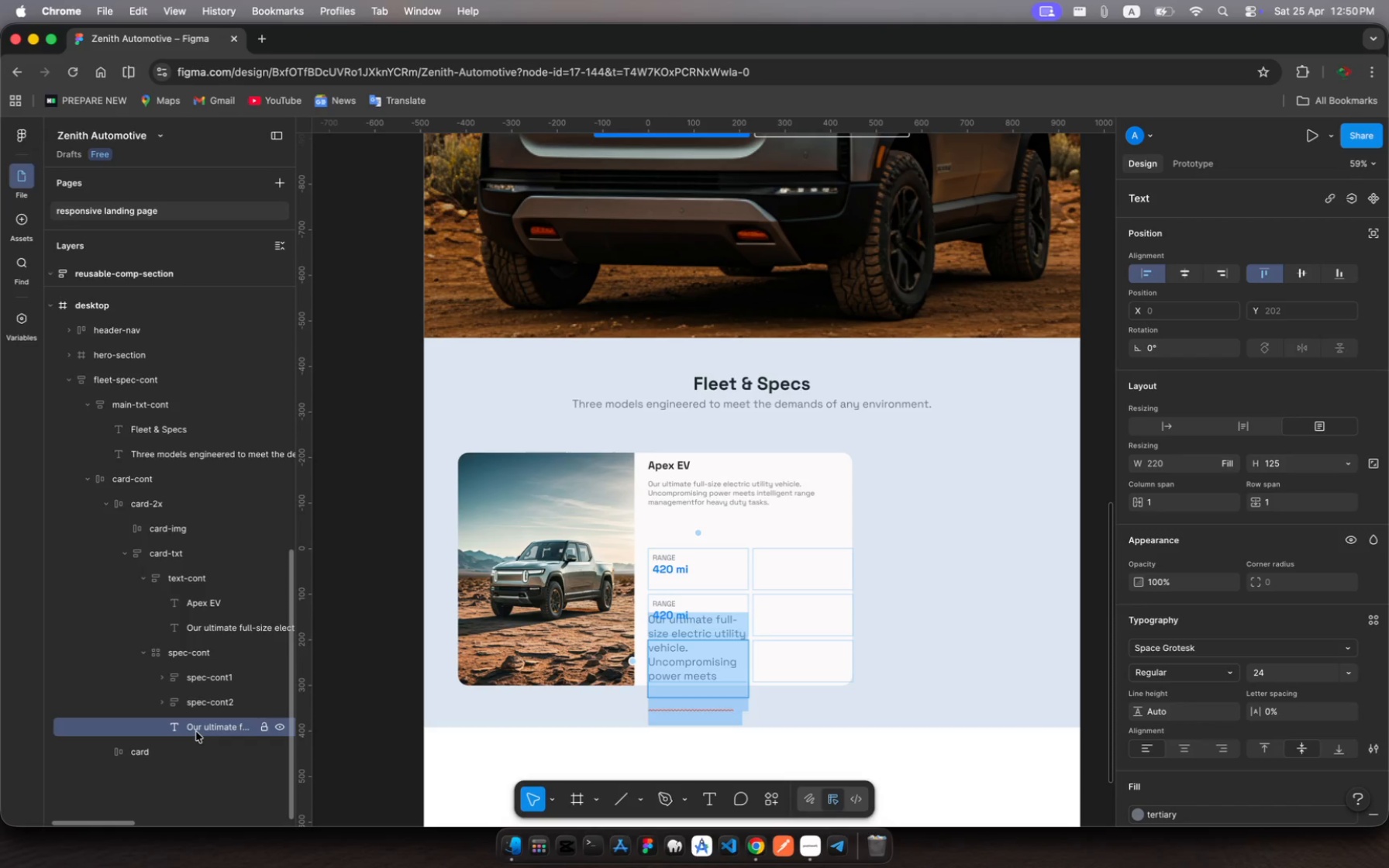 
wait(7.4)
 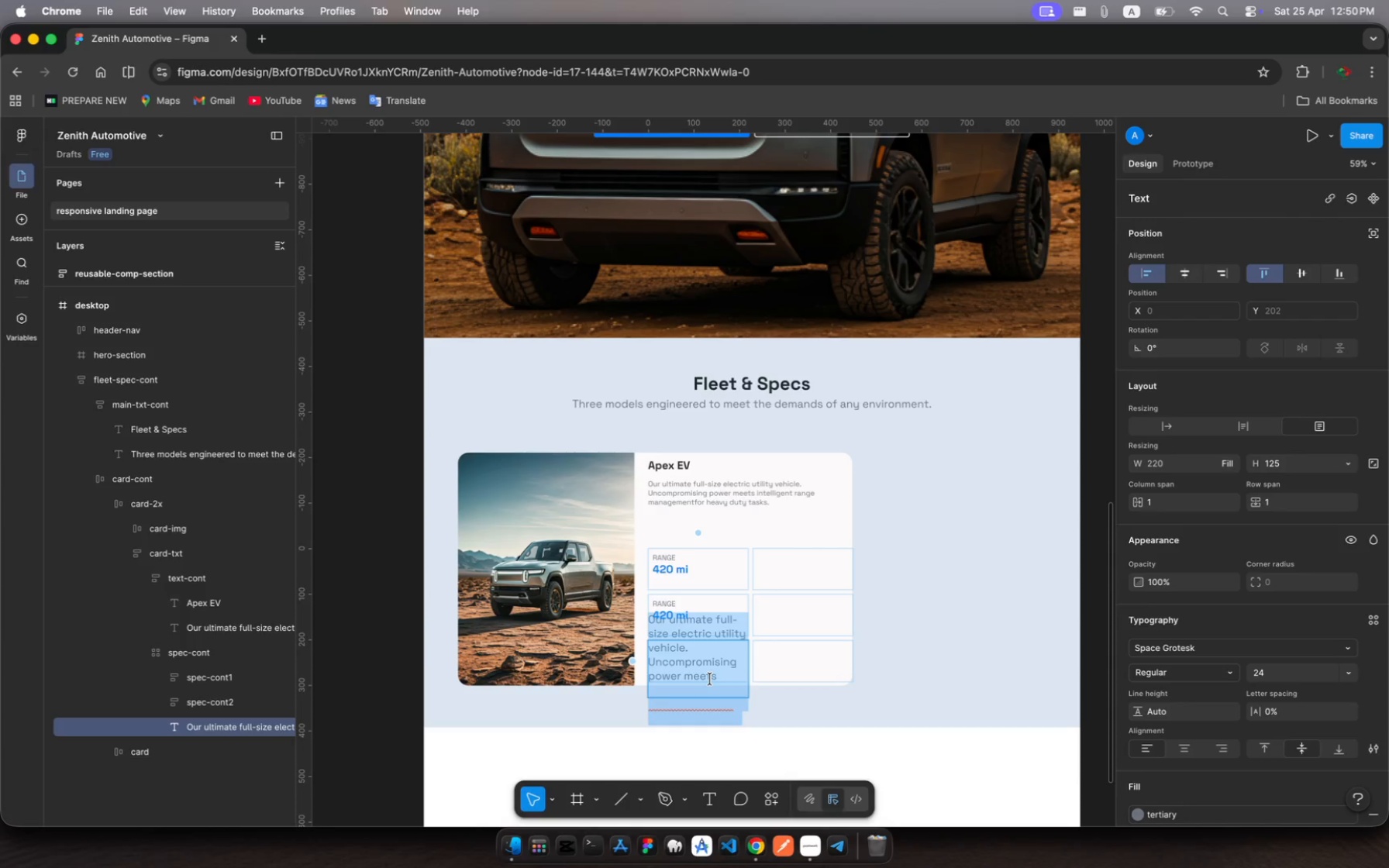 
key(Backspace)
 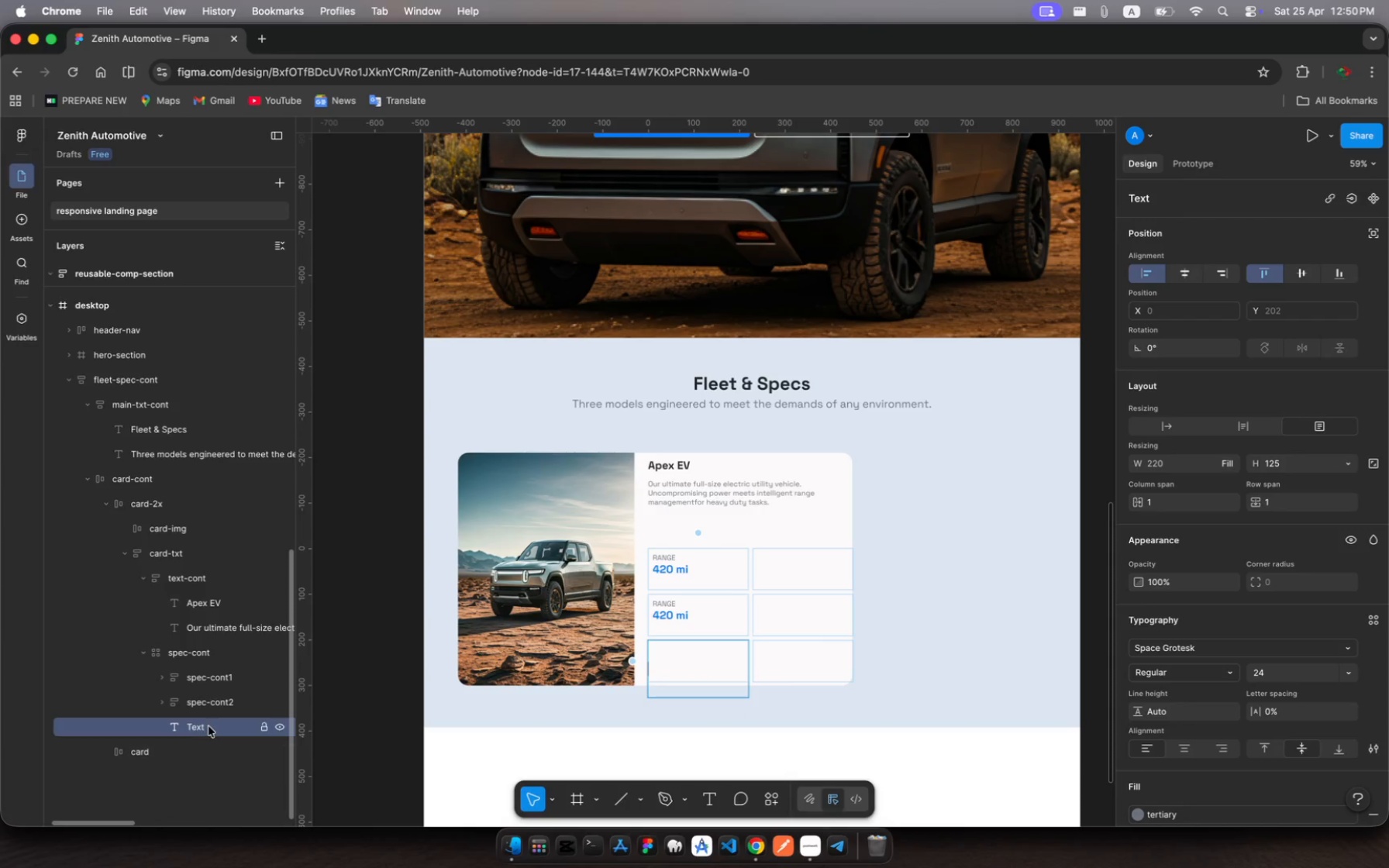 
left_click([210, 725])
 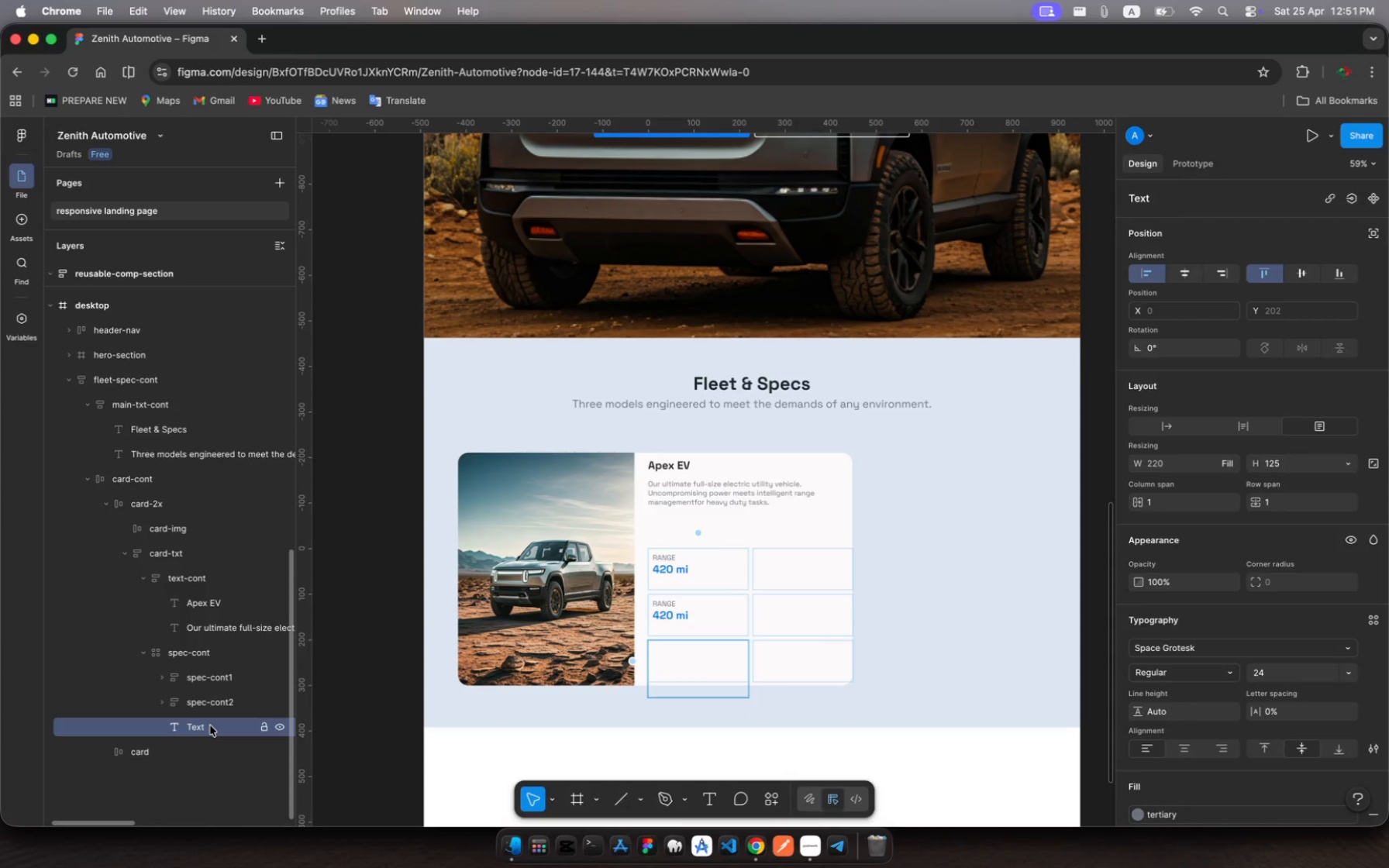 
key(Backspace)
 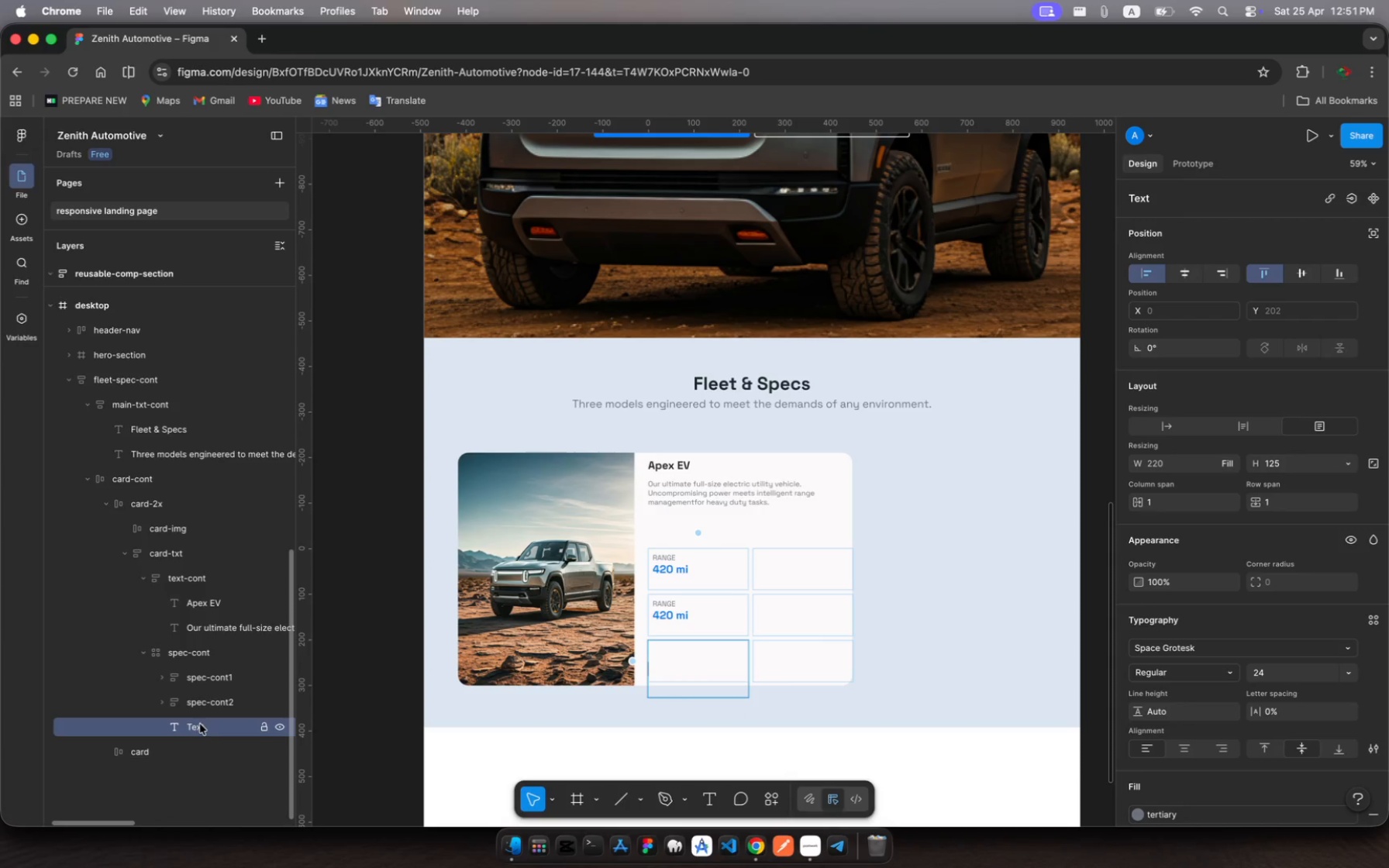 
left_click([199, 727])
 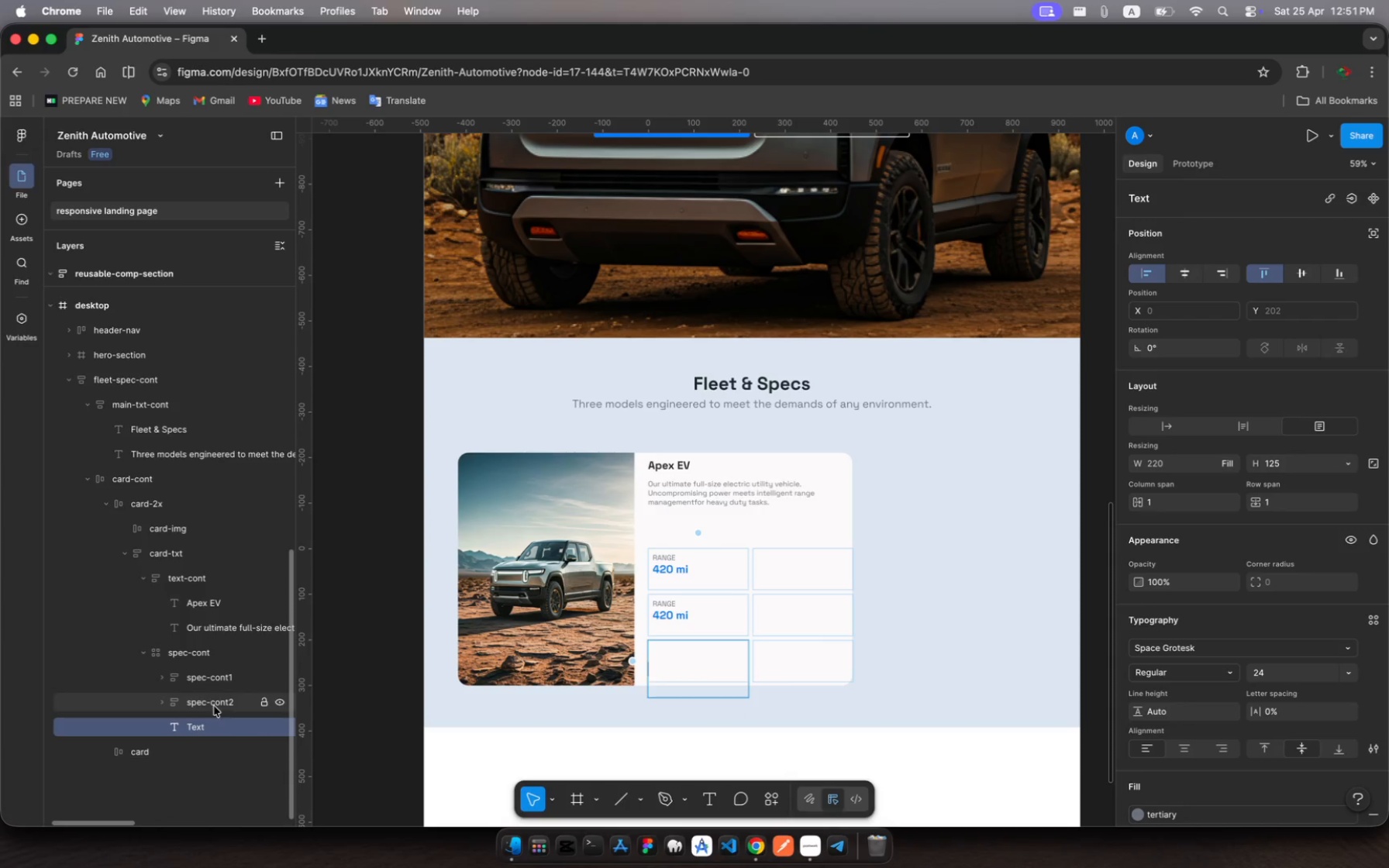 
left_click([216, 699])
 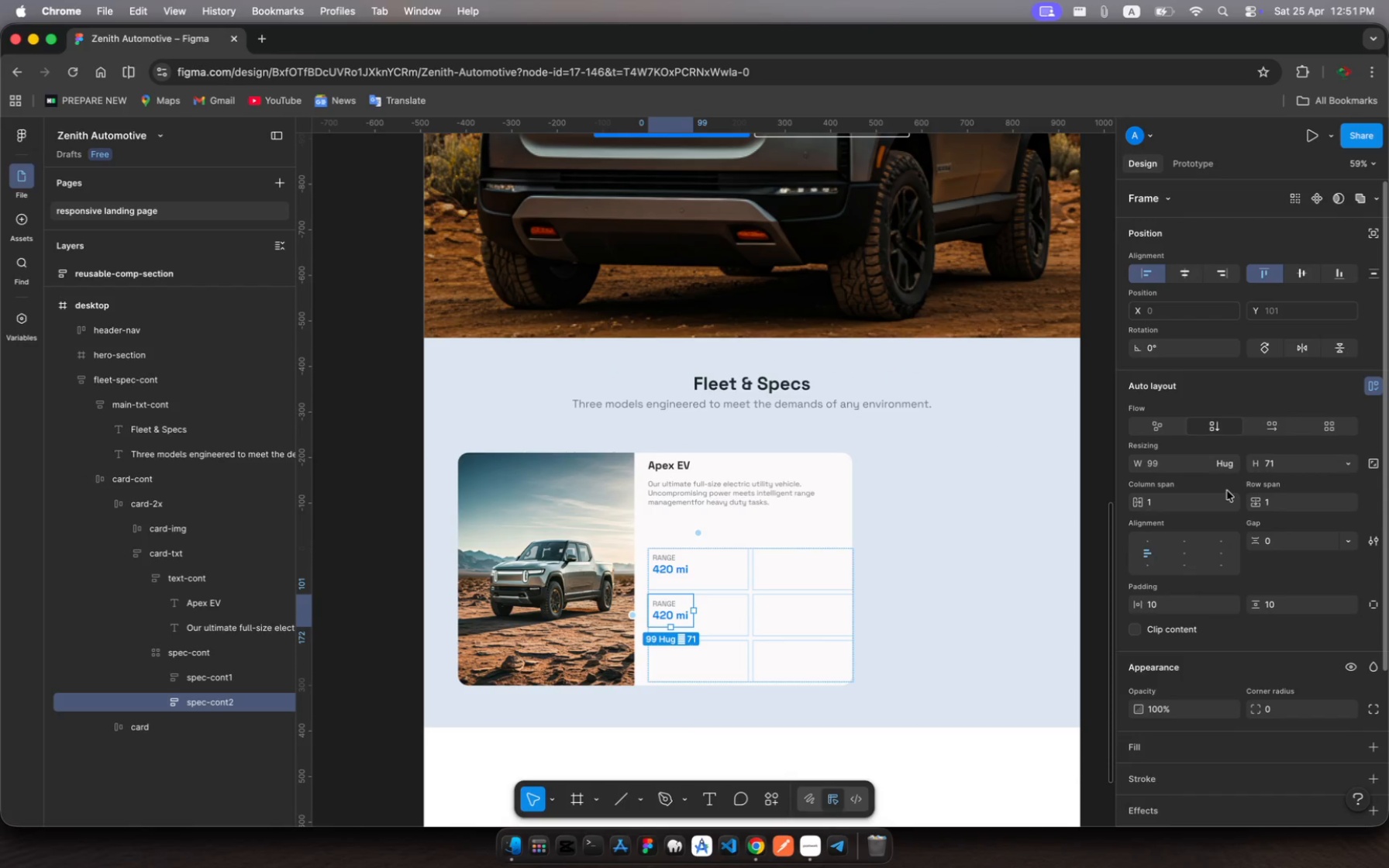 
wait(6.6)
 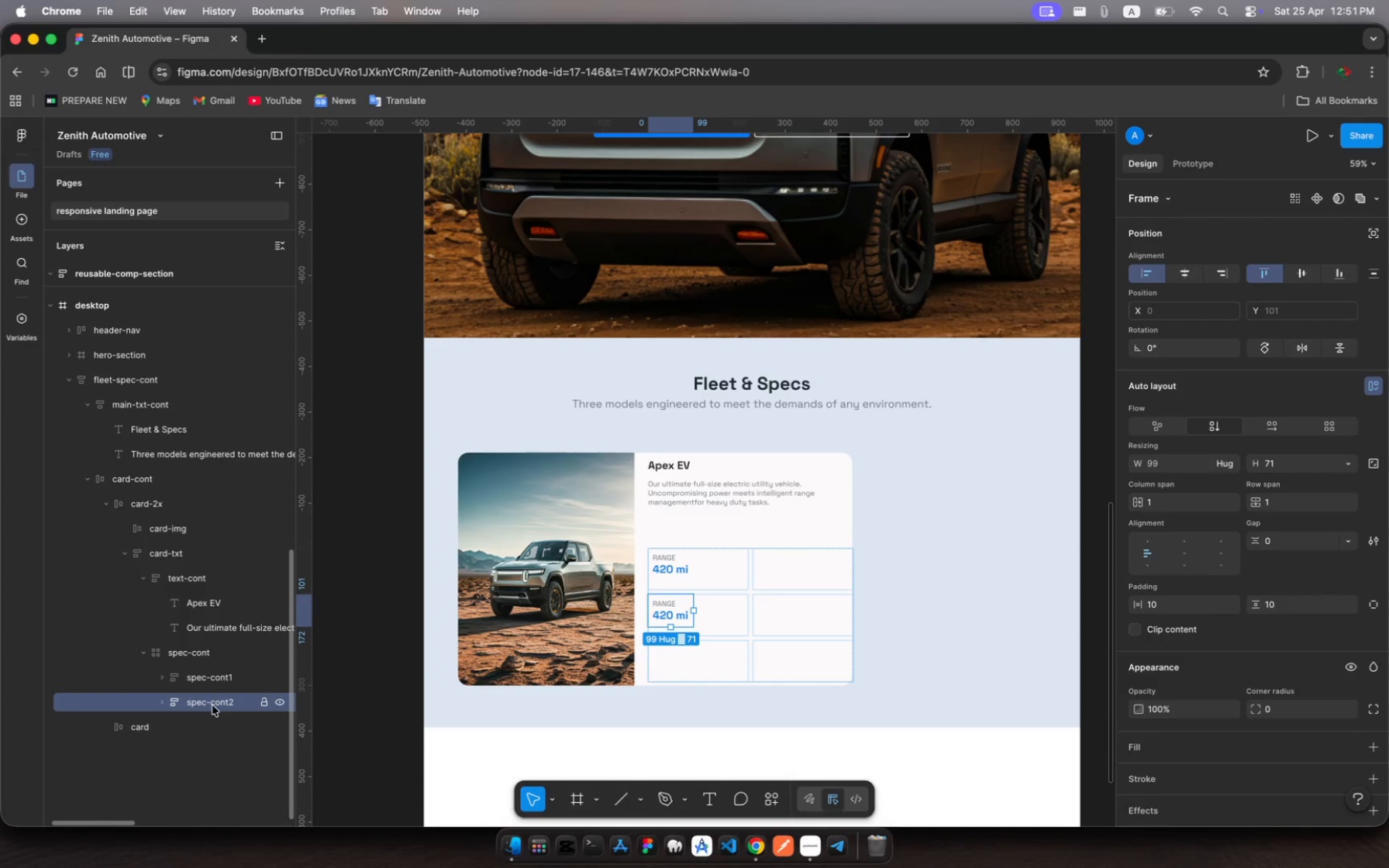 
left_click([226, 653])
 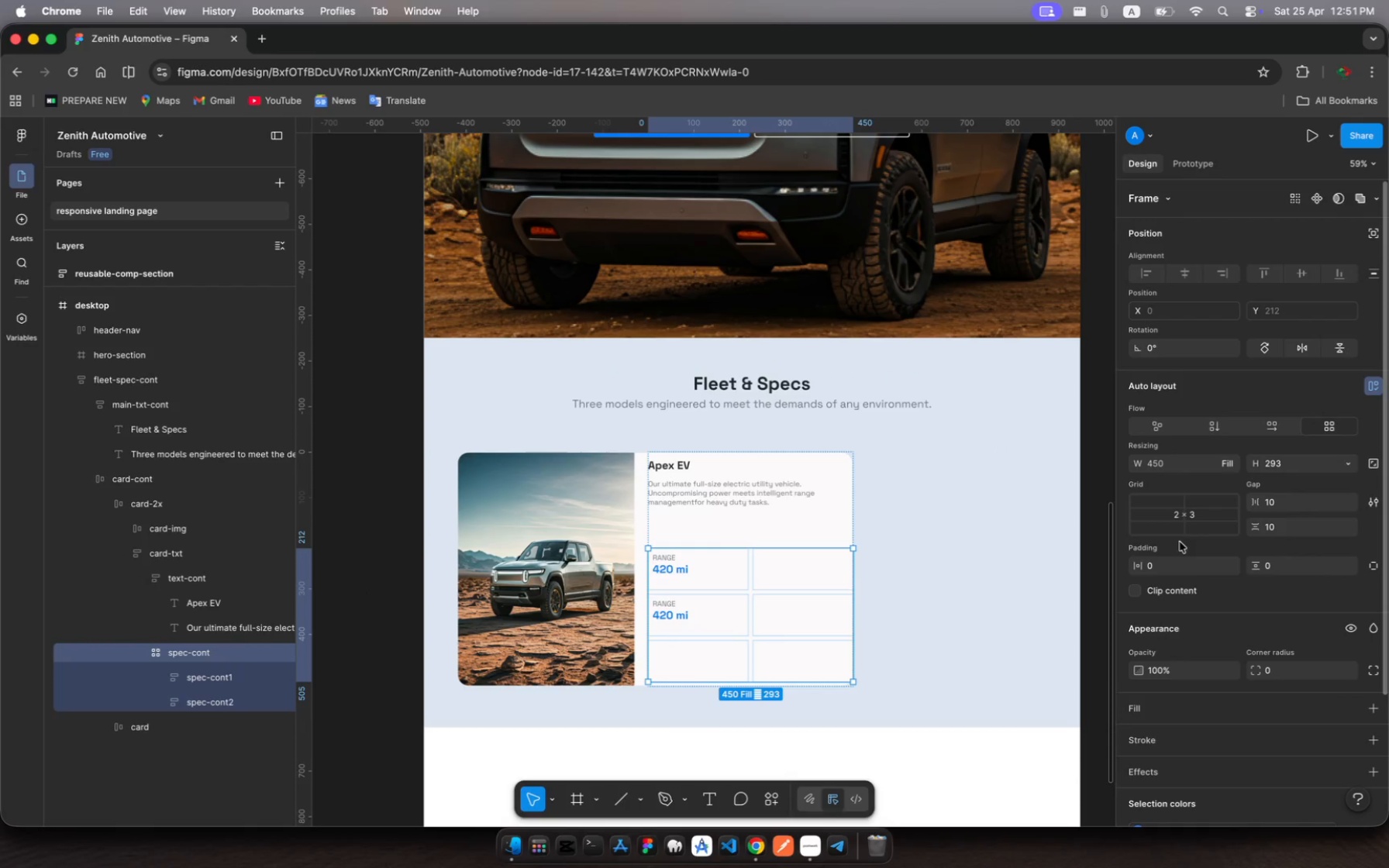 
left_click([1188, 517])
 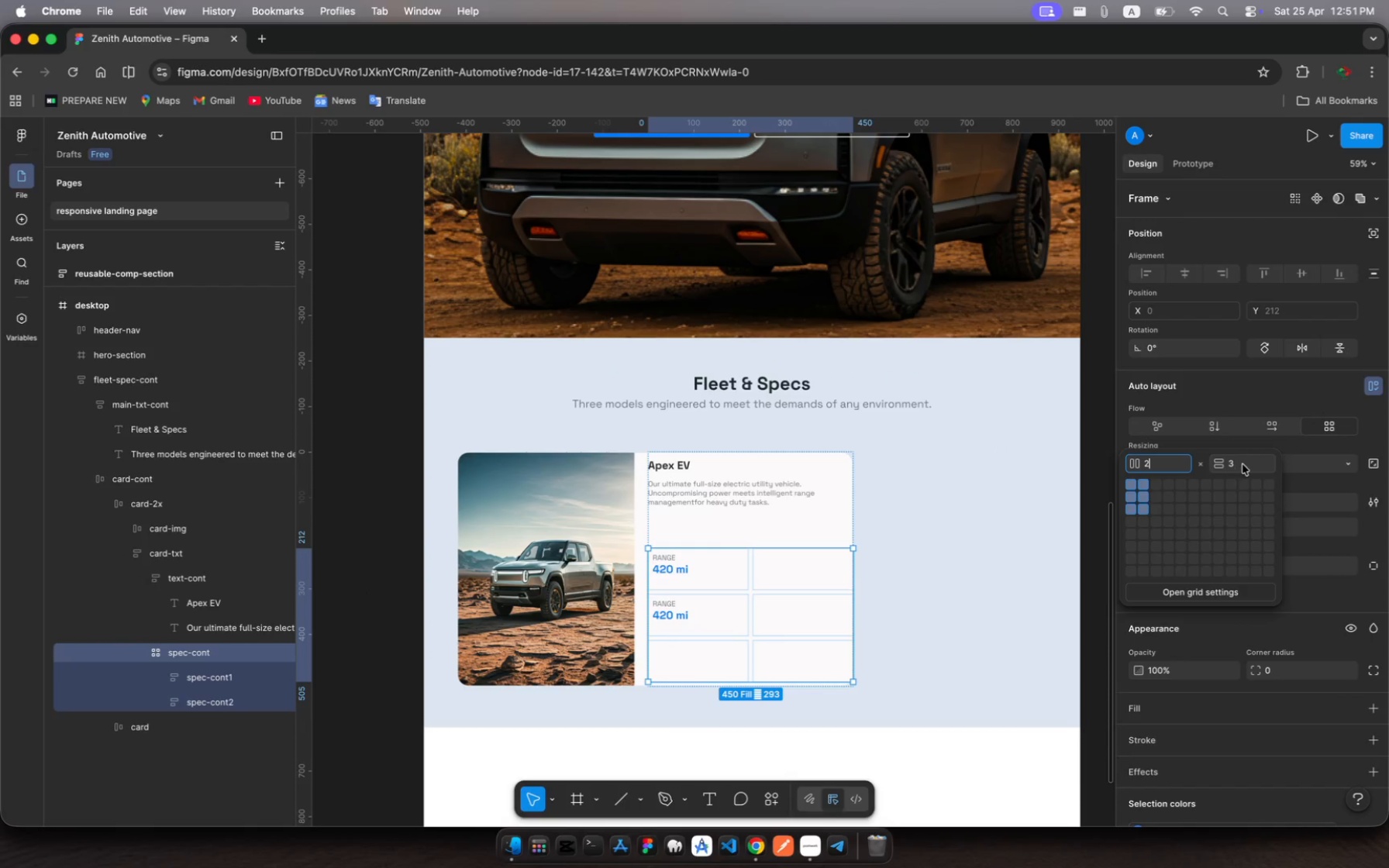 
left_click([1246, 463])
 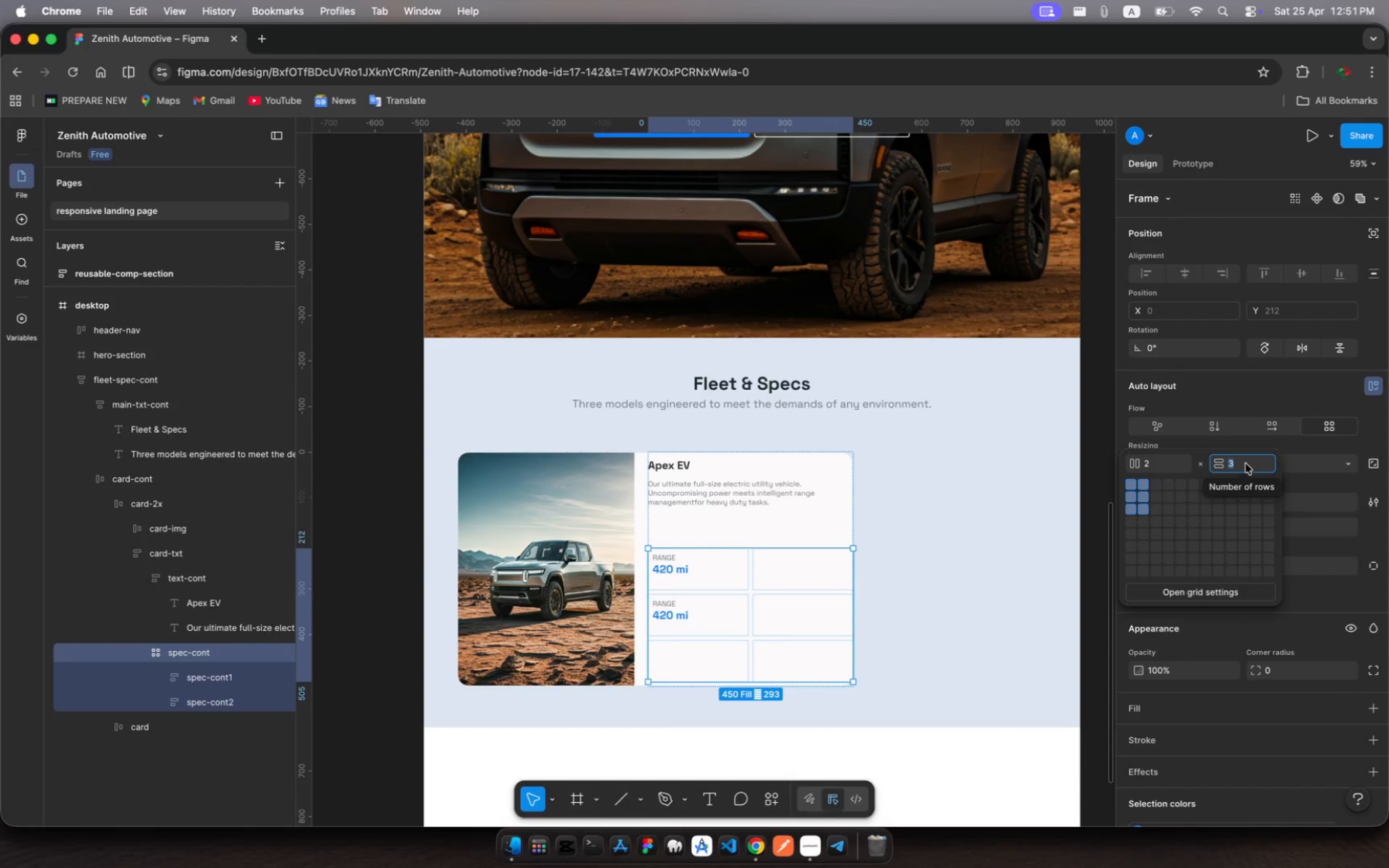 
key(2)
 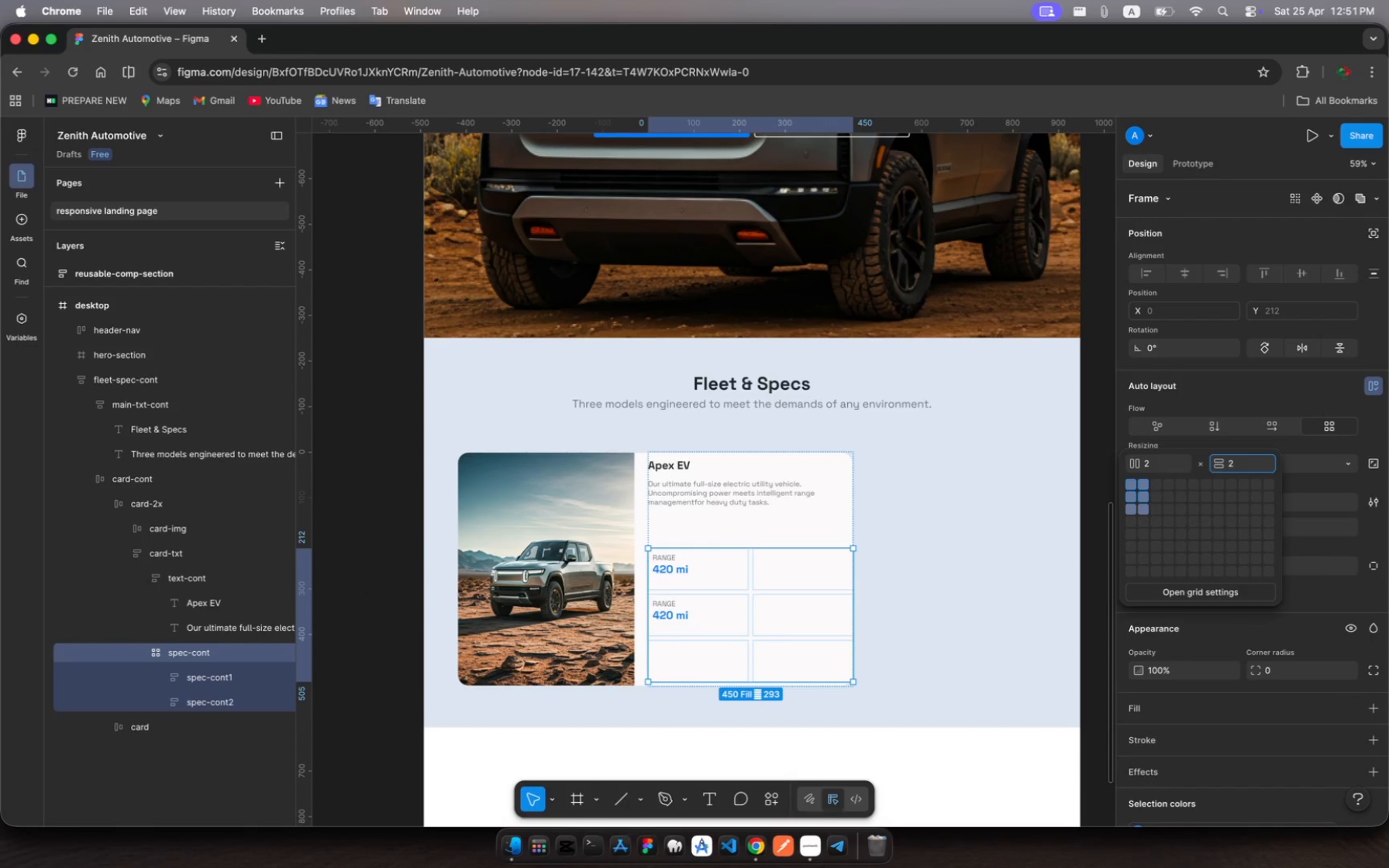 
key(Enter)
 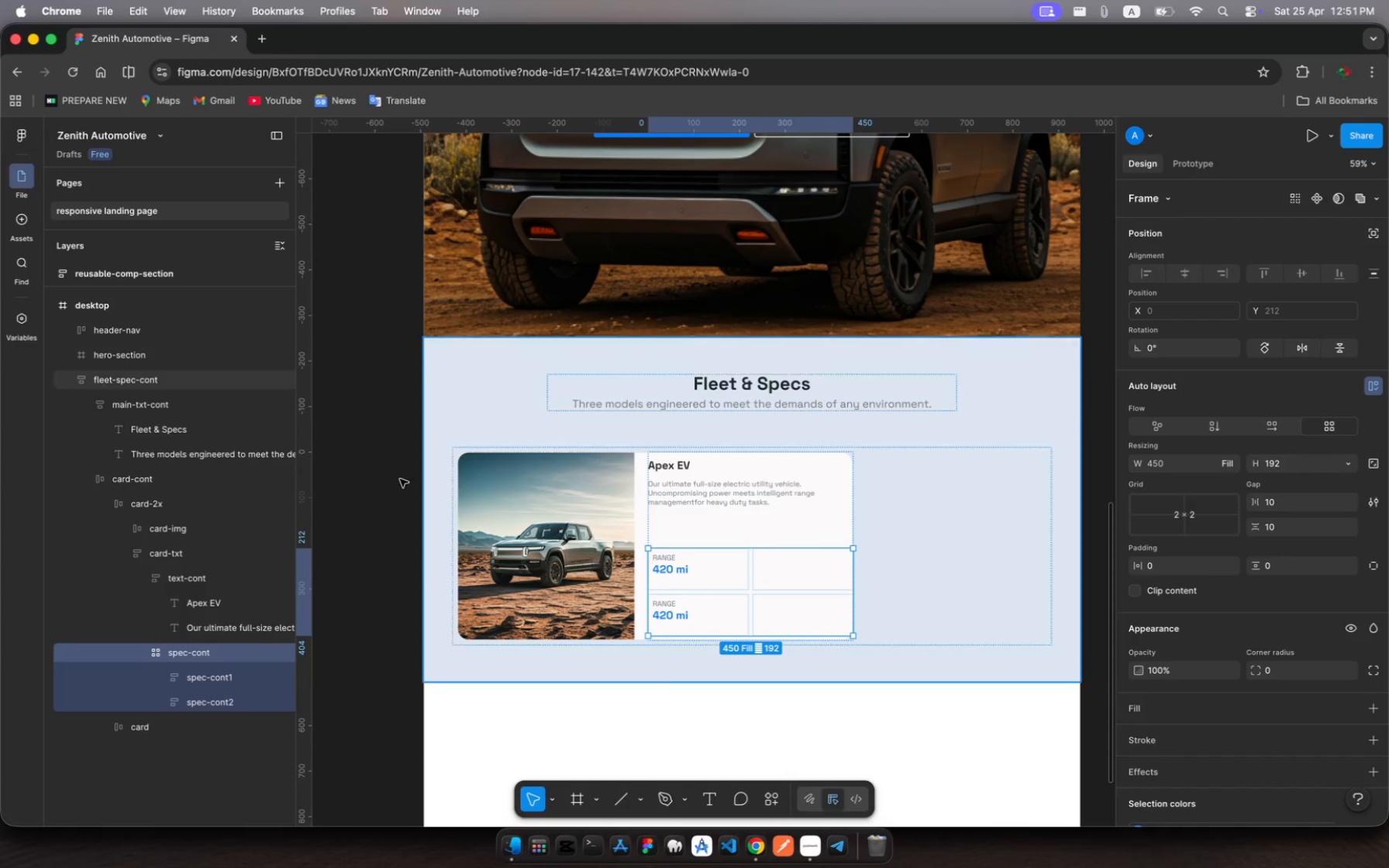 
wait(7.04)
 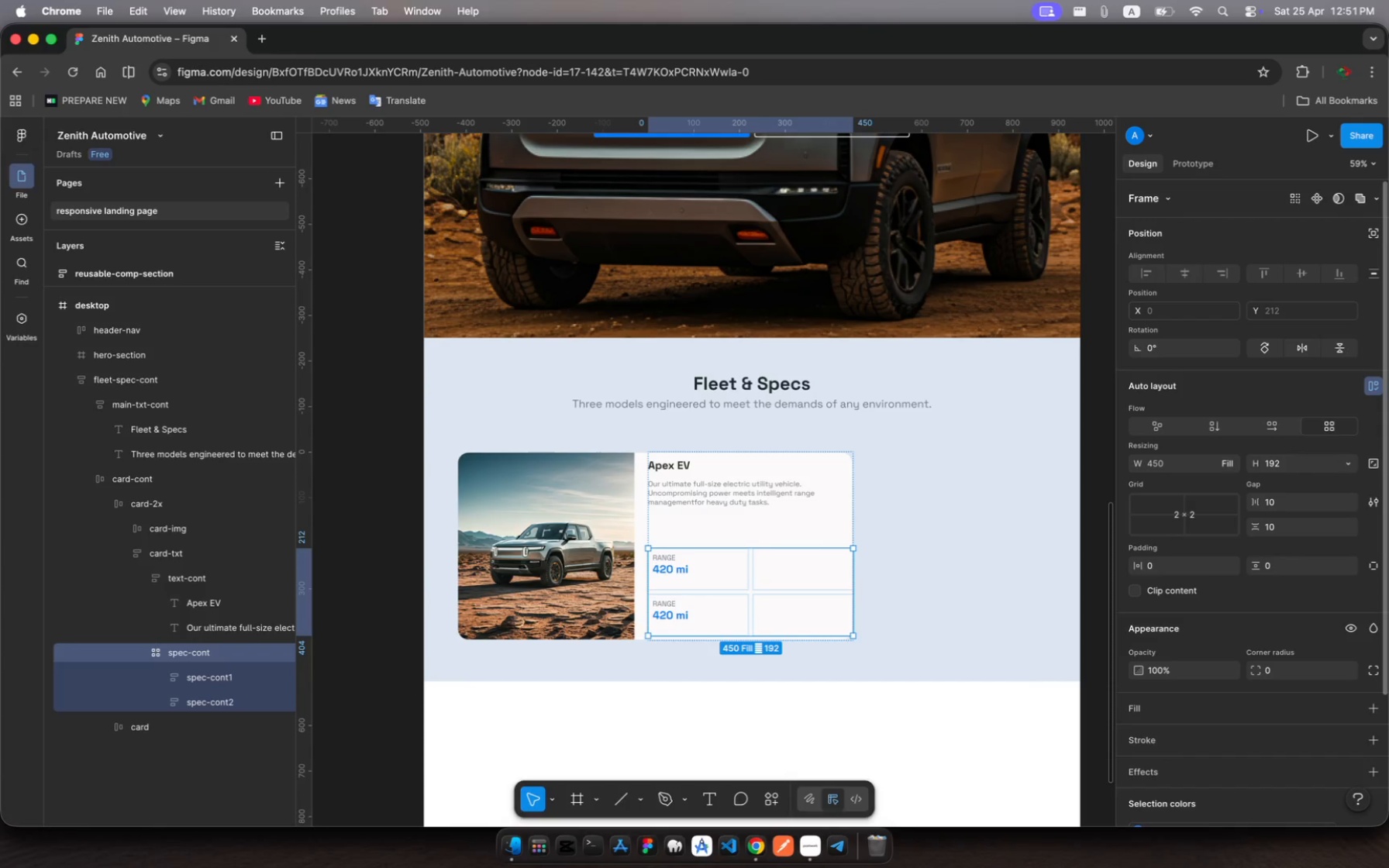 
left_click([237, 706])
 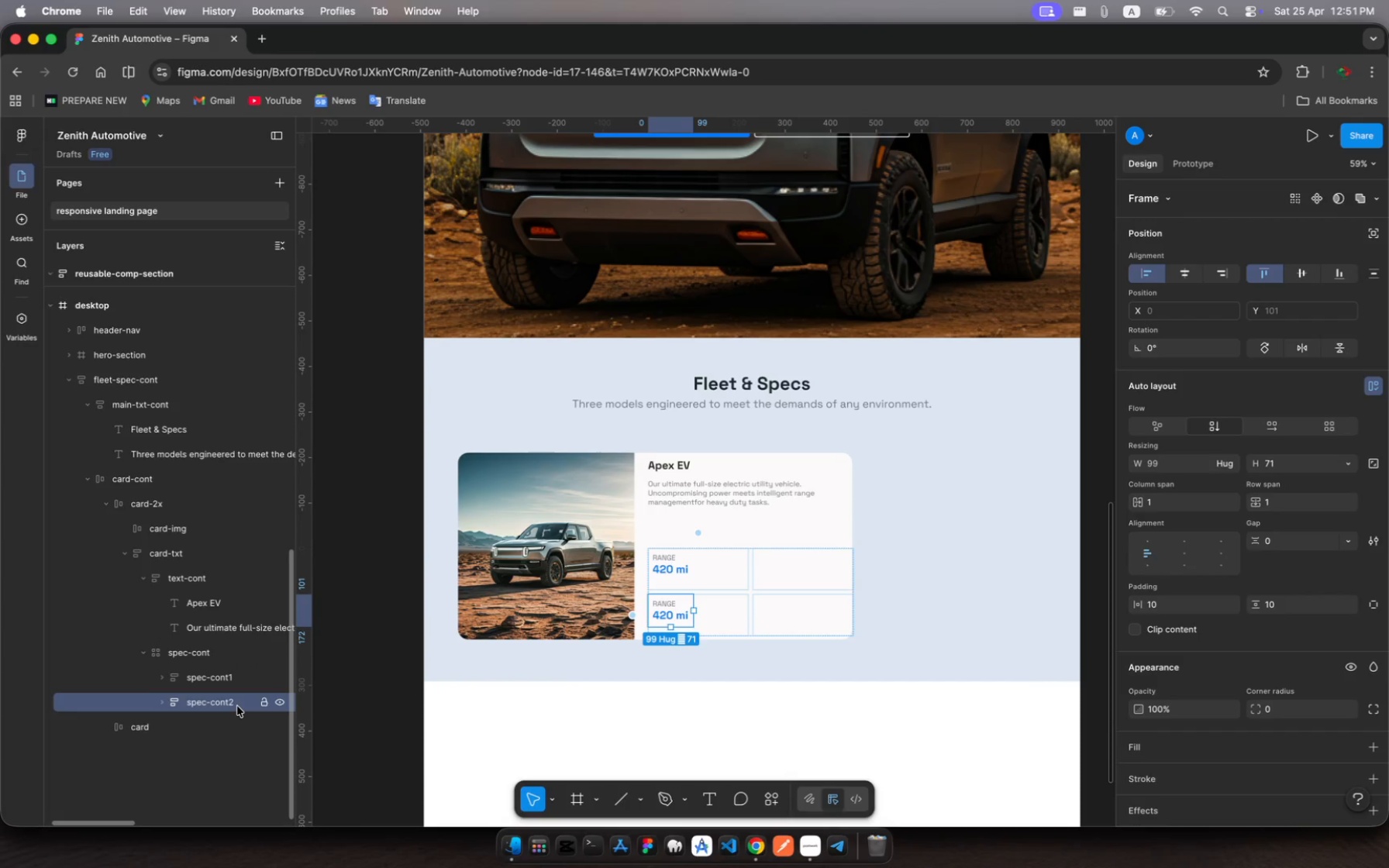 
key(Meta+C)
 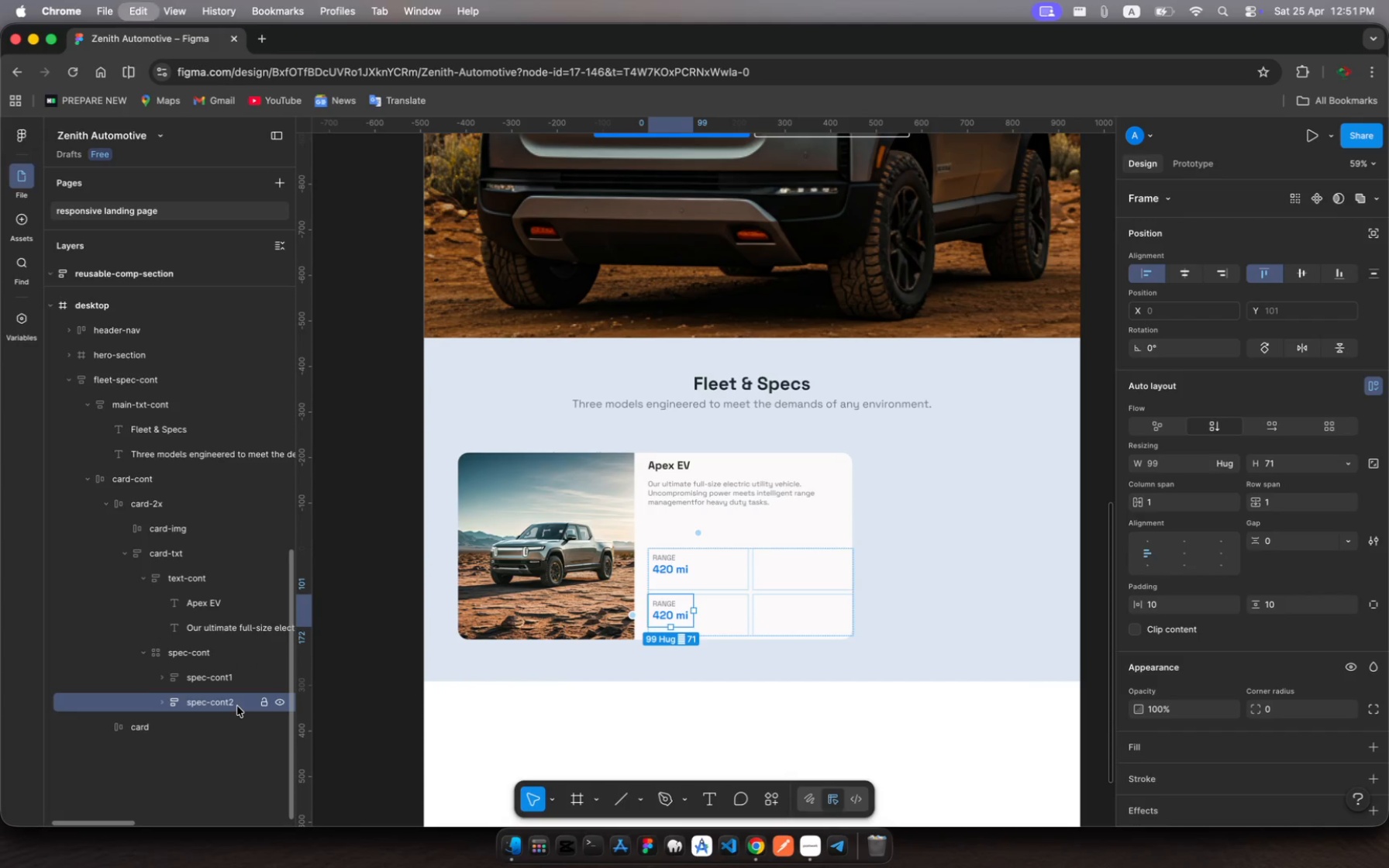 
key(Meta+V)
 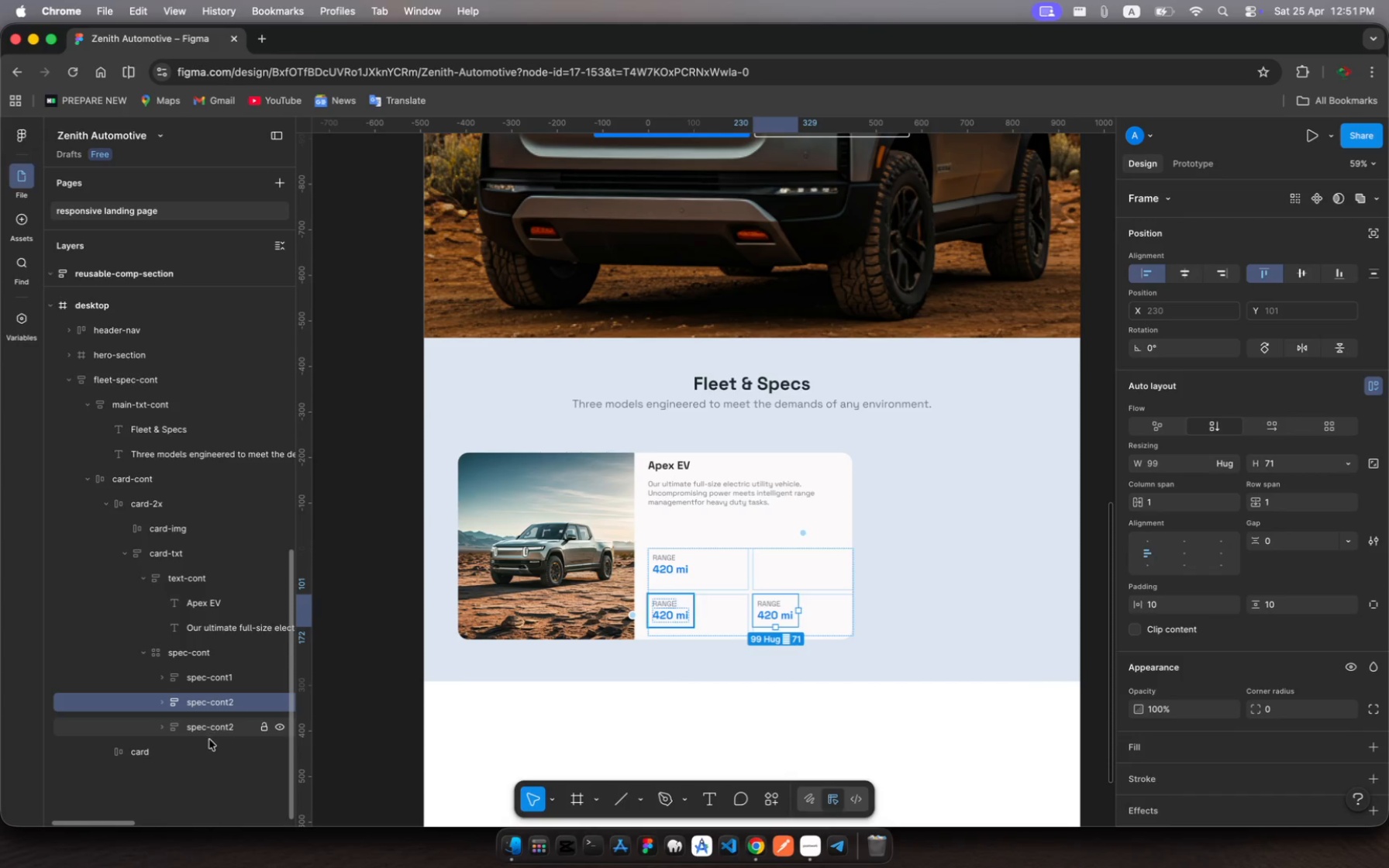 
left_click([212, 732])
 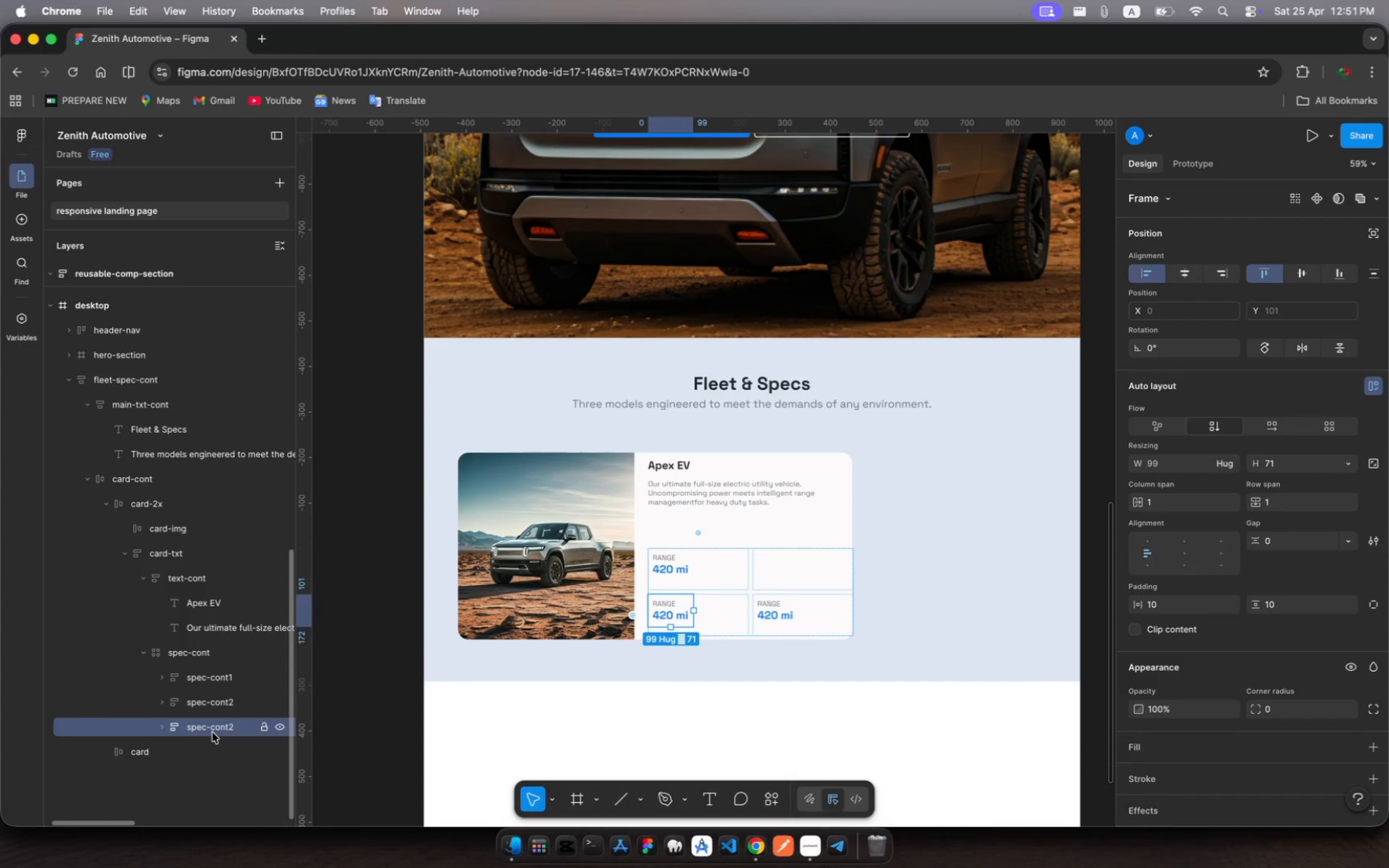 
wait(9.42)
 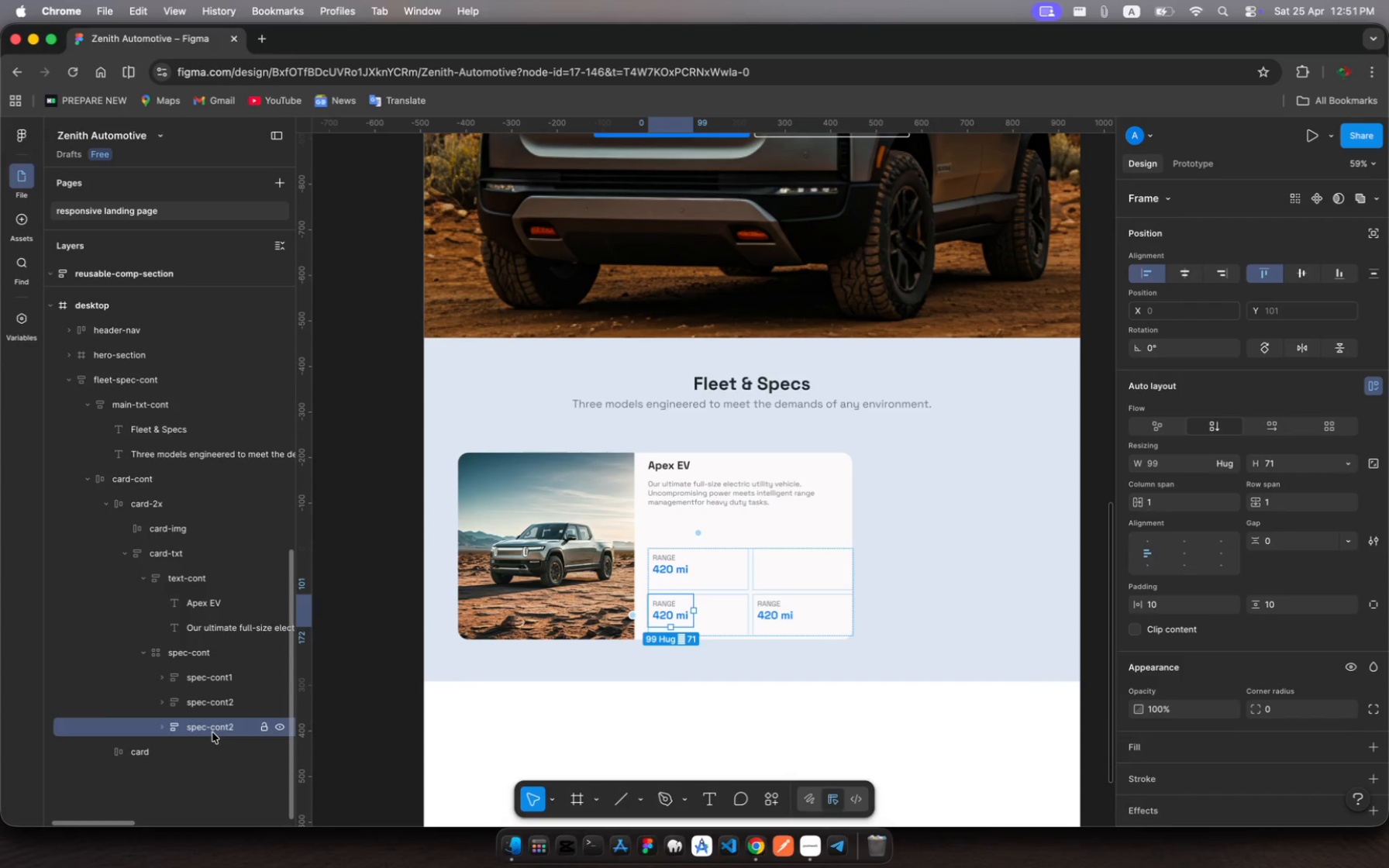 
left_click([1185, 539])
 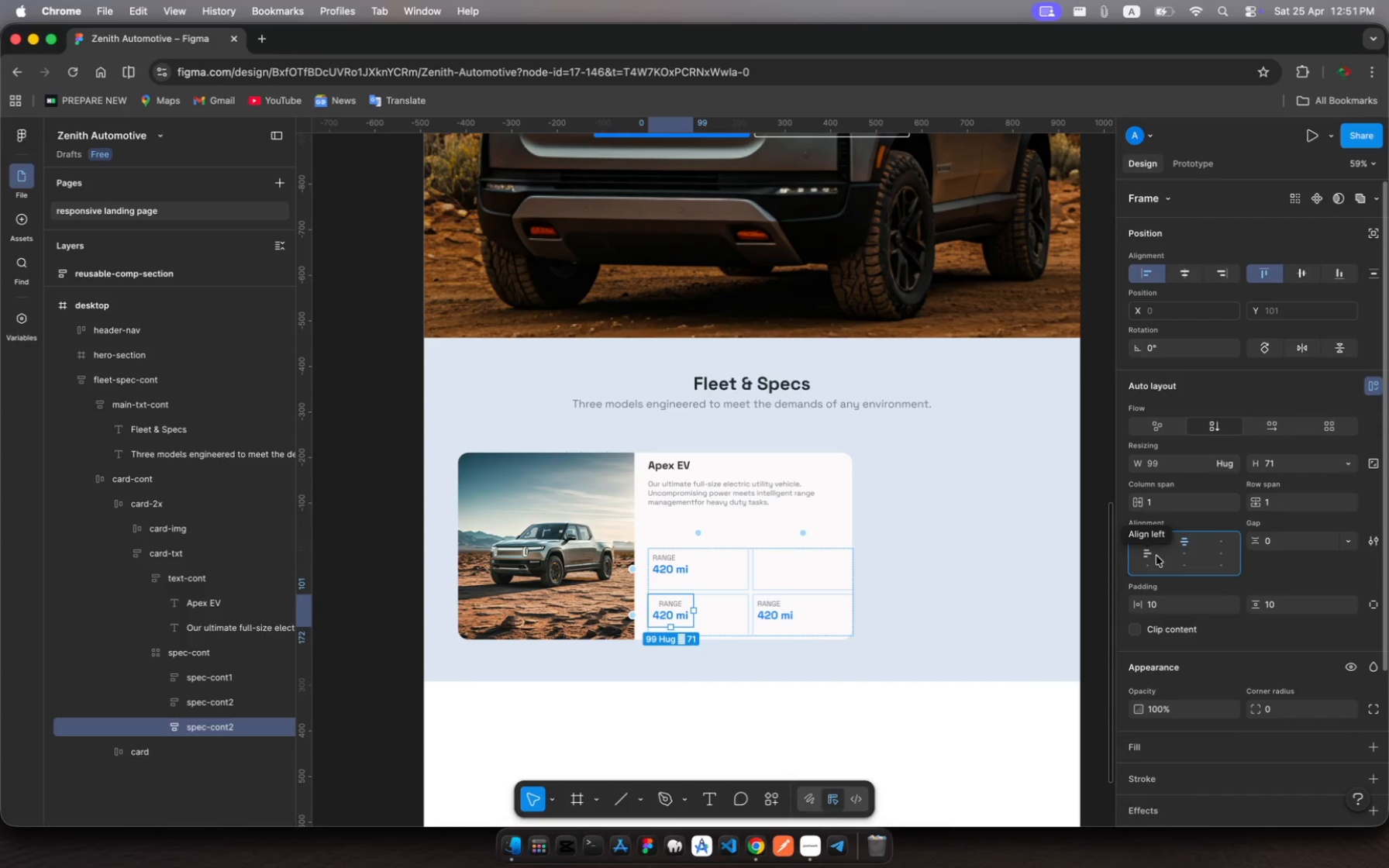 
left_click([1152, 556])
 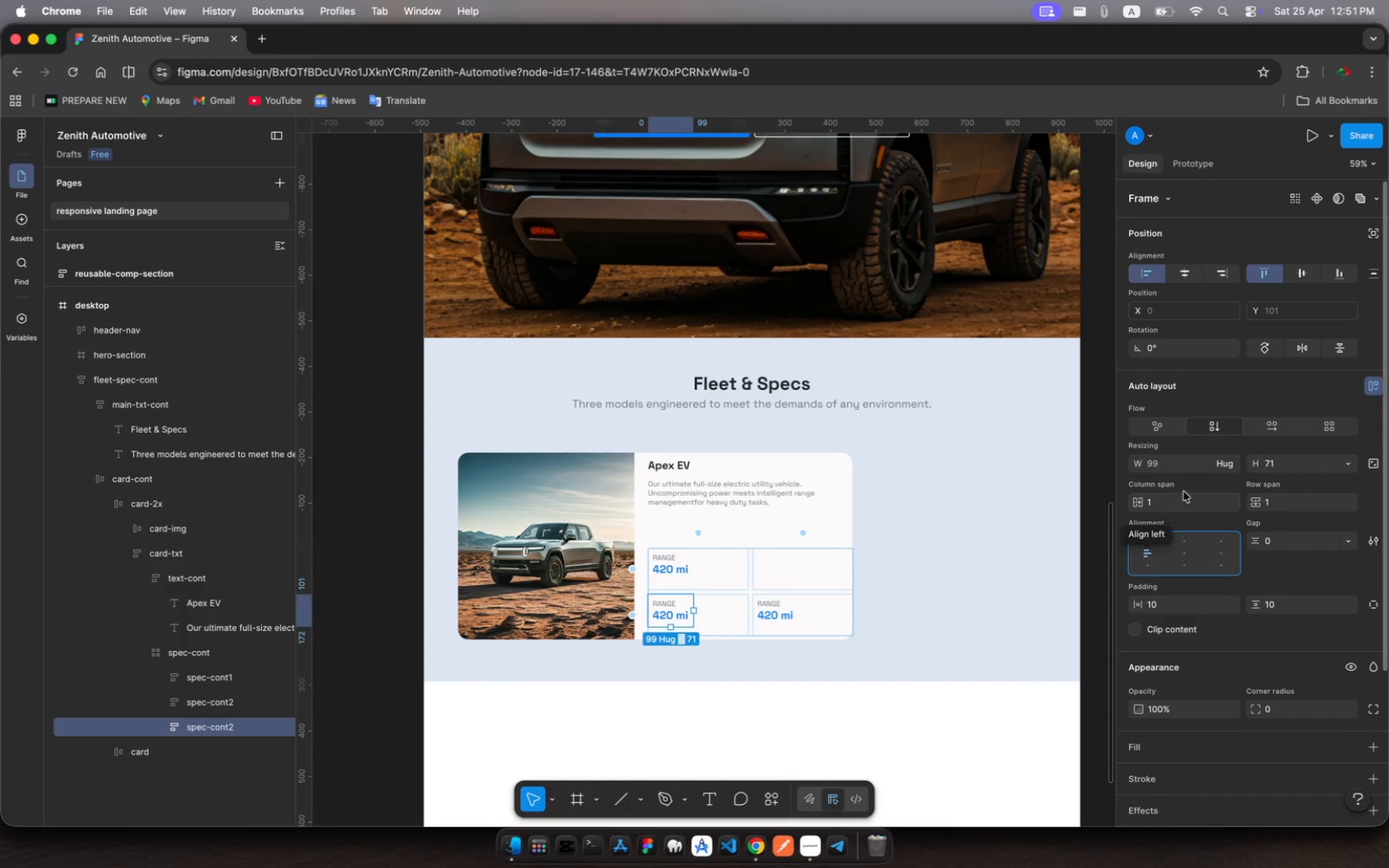 
scroll: coordinate [1216, 460], scroll_direction: up, amount: 4.0
 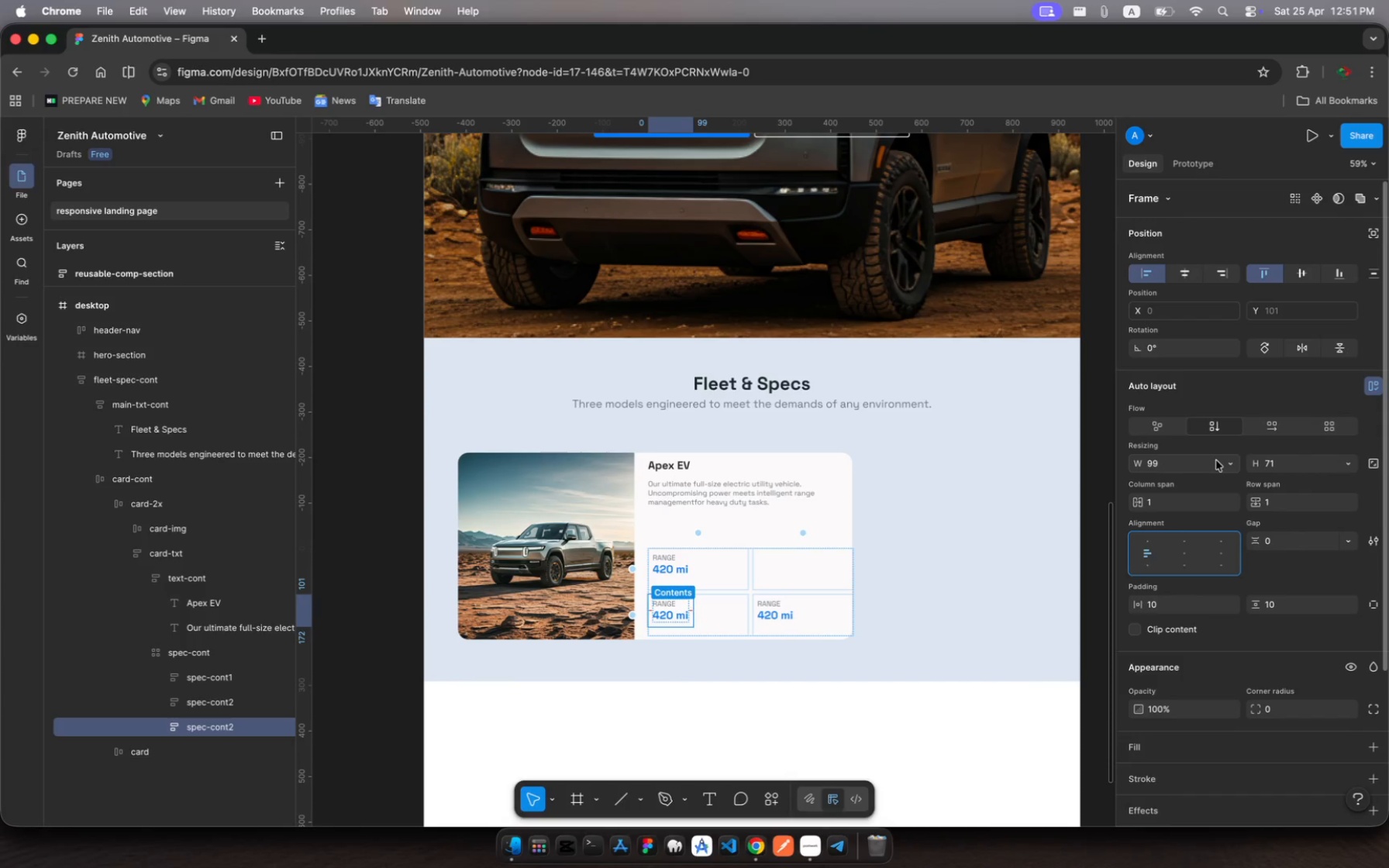 
wait(9.96)
 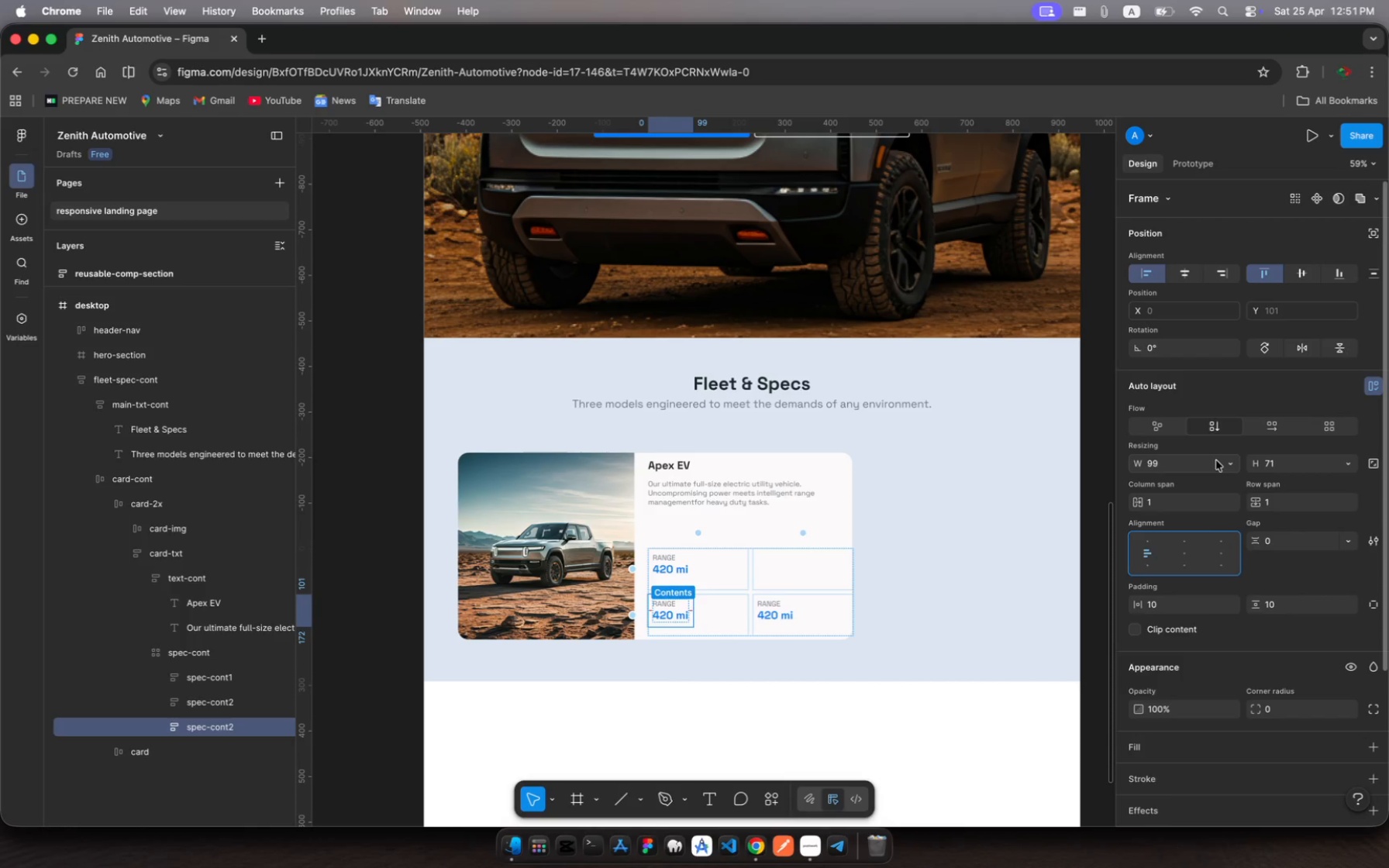 
key(Meta+R)
 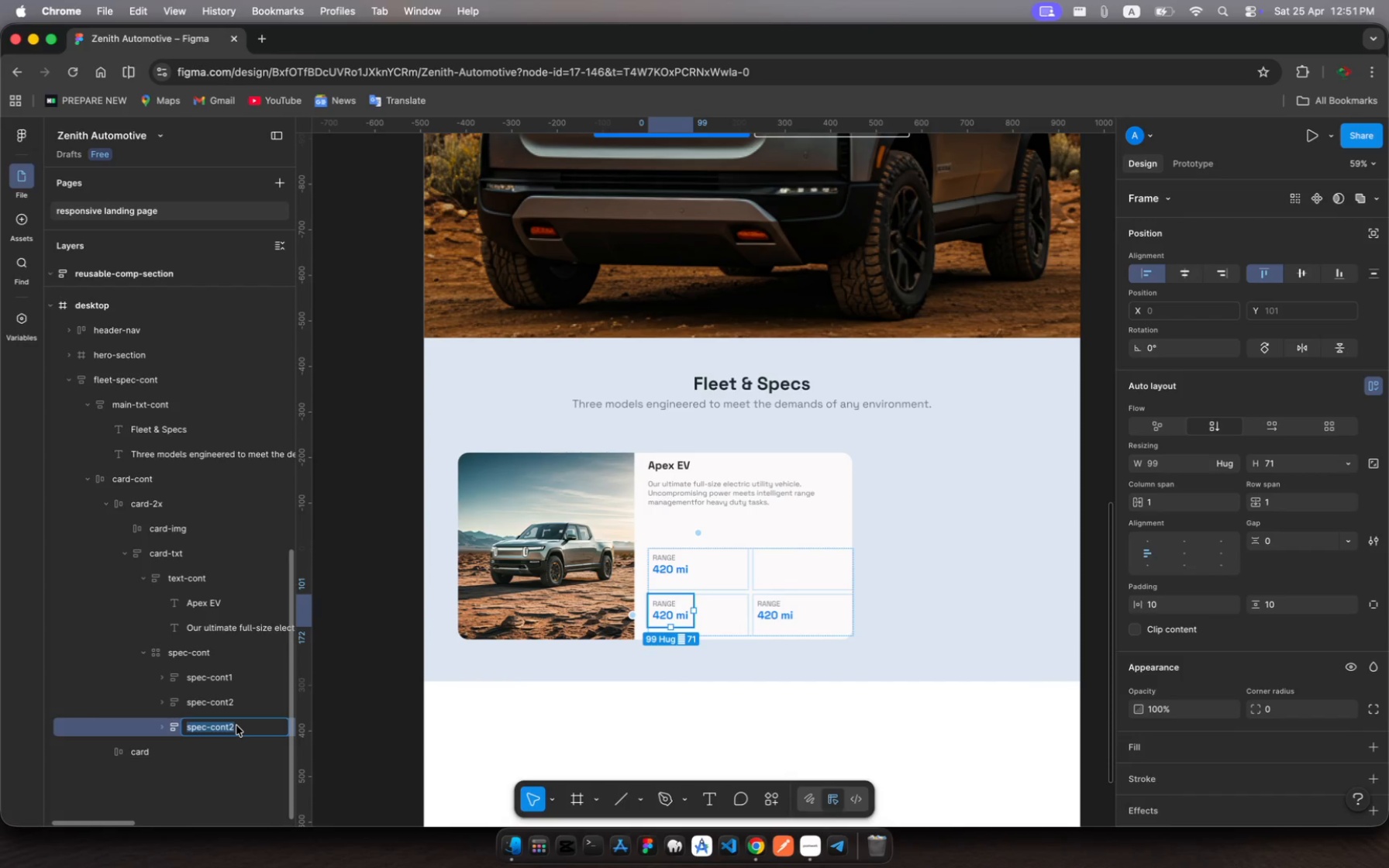 
key(ArrowRight)
 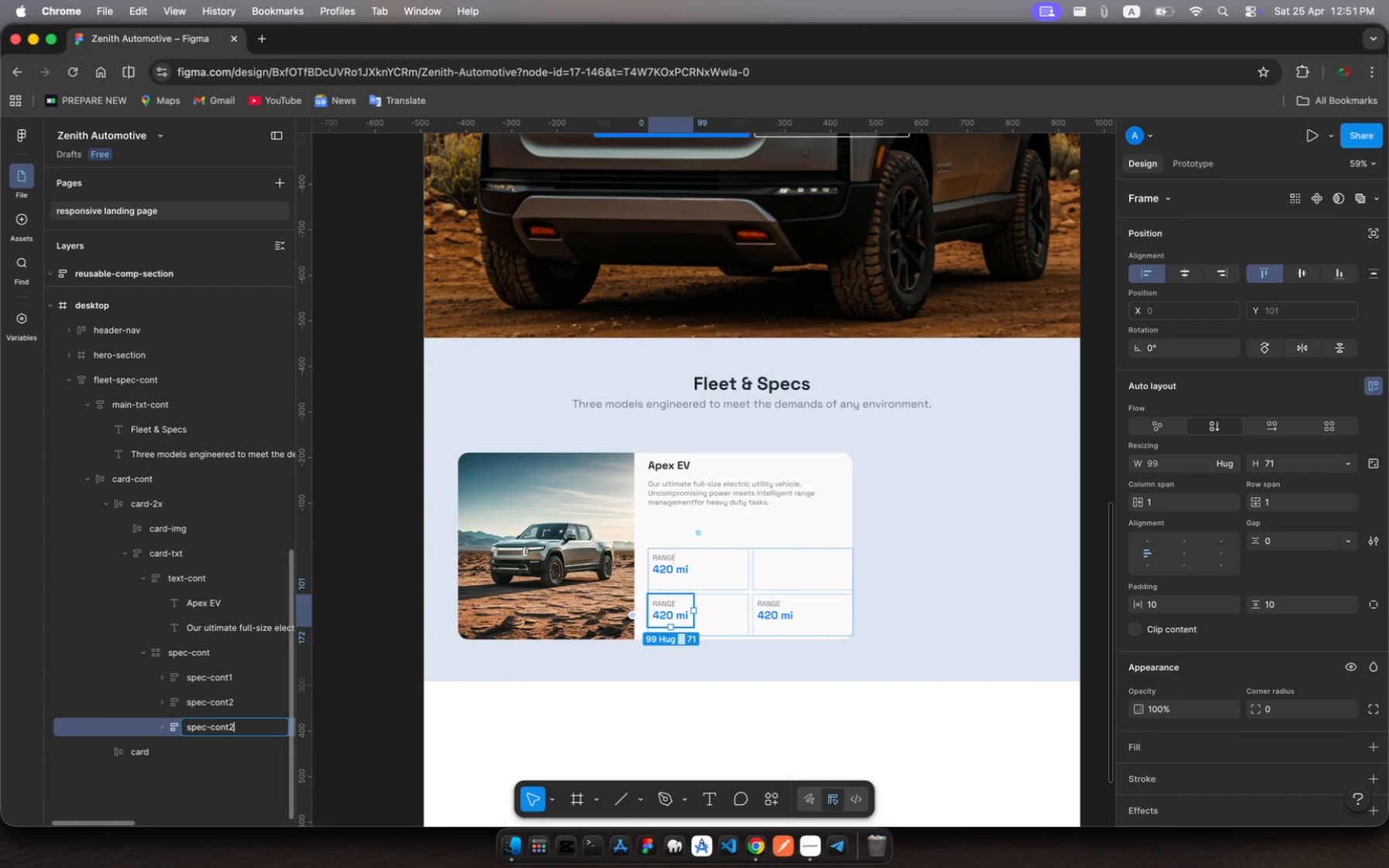 
hold_key(key=Backspace, duration=0.31)
 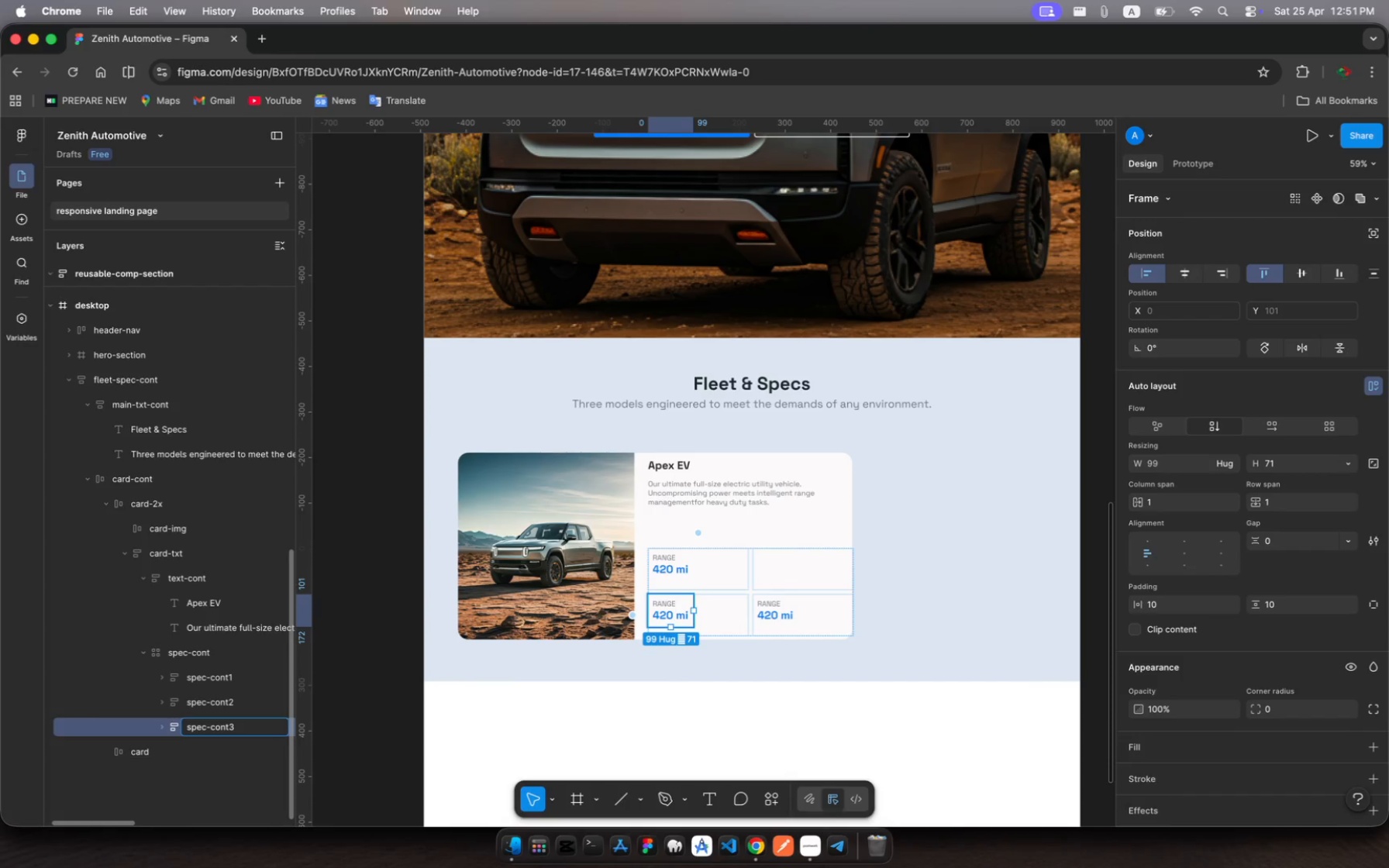 
key(3)
 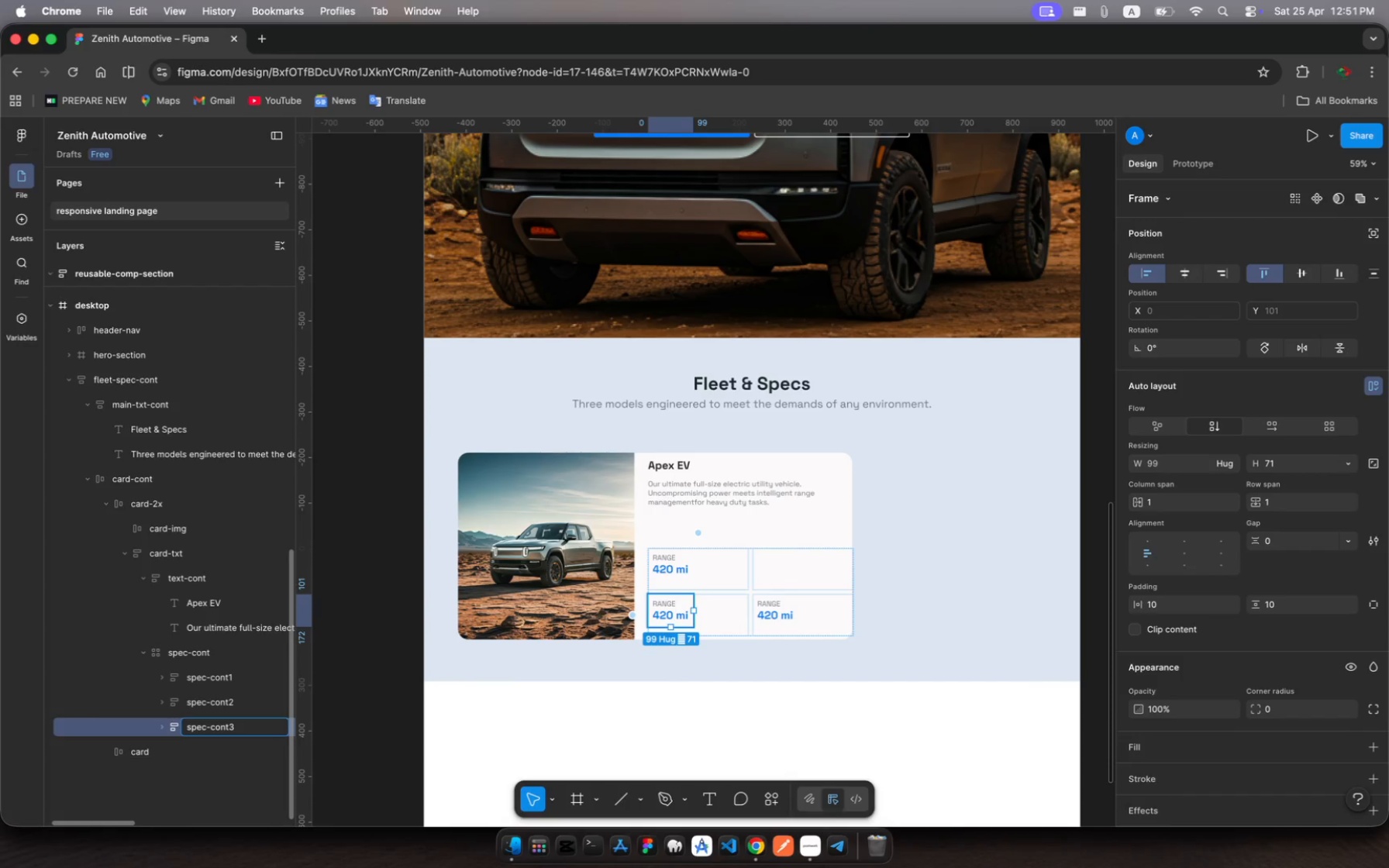 
key(Enter)
 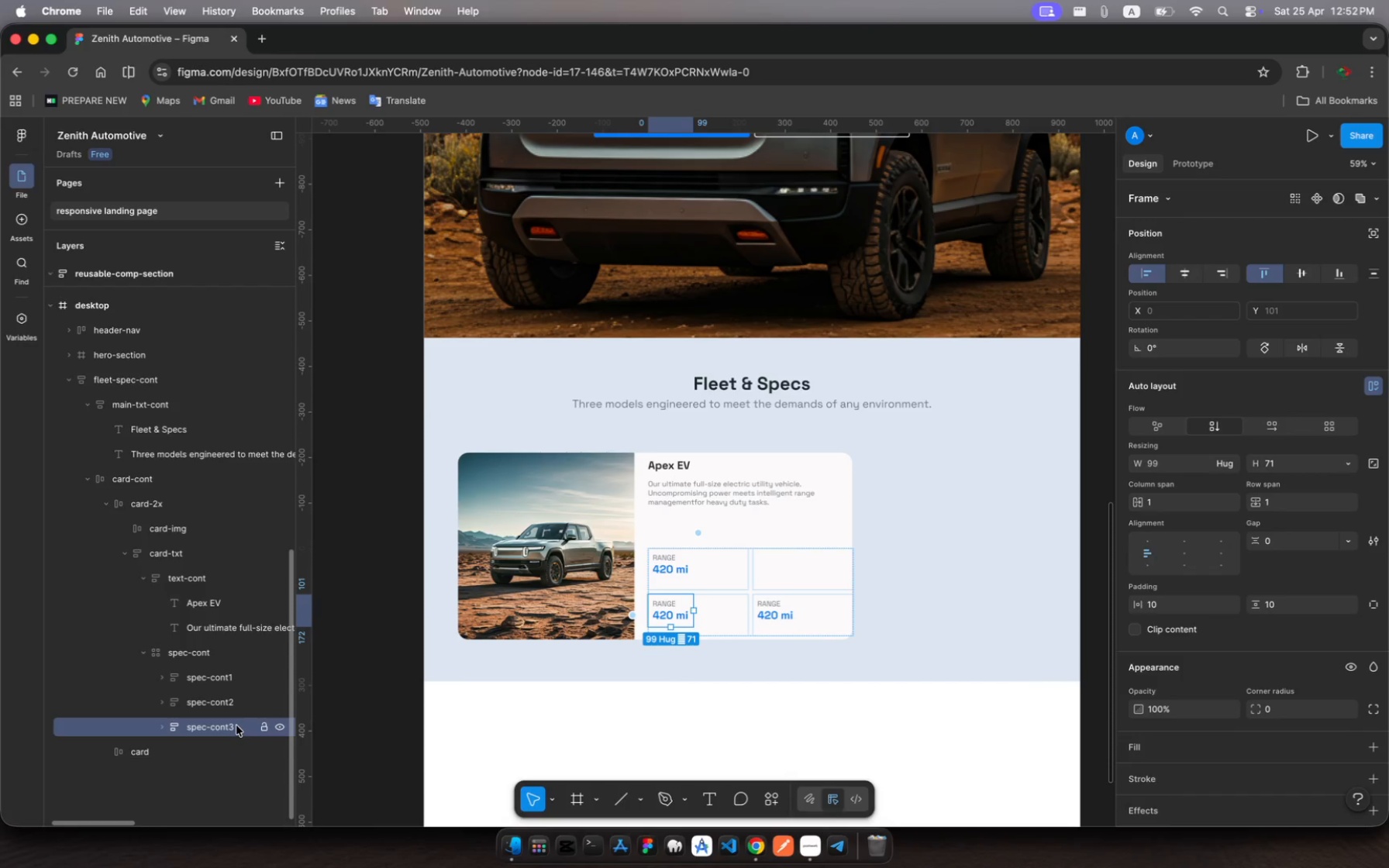 
wait(8.62)
 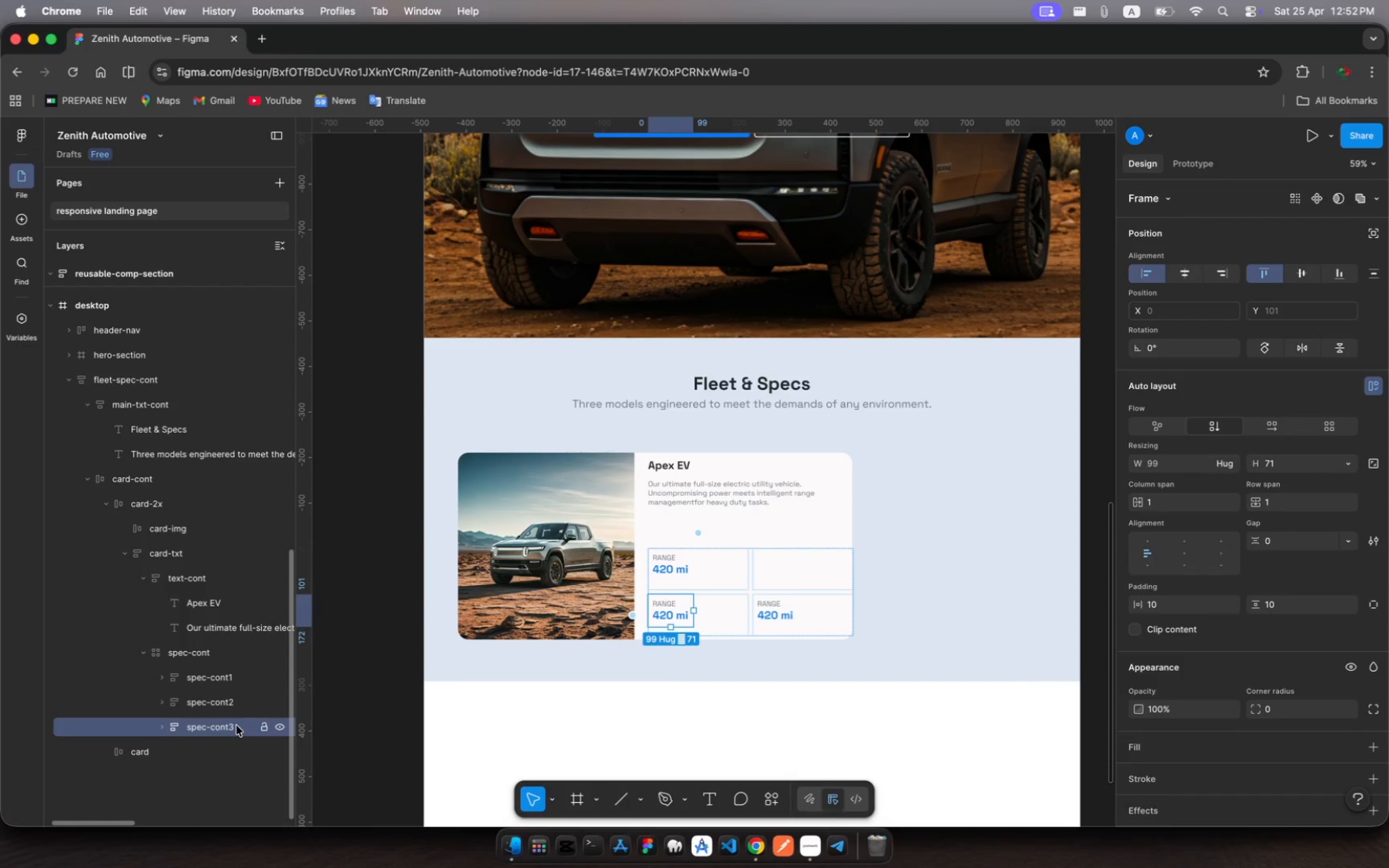 
left_click([165, 703])
 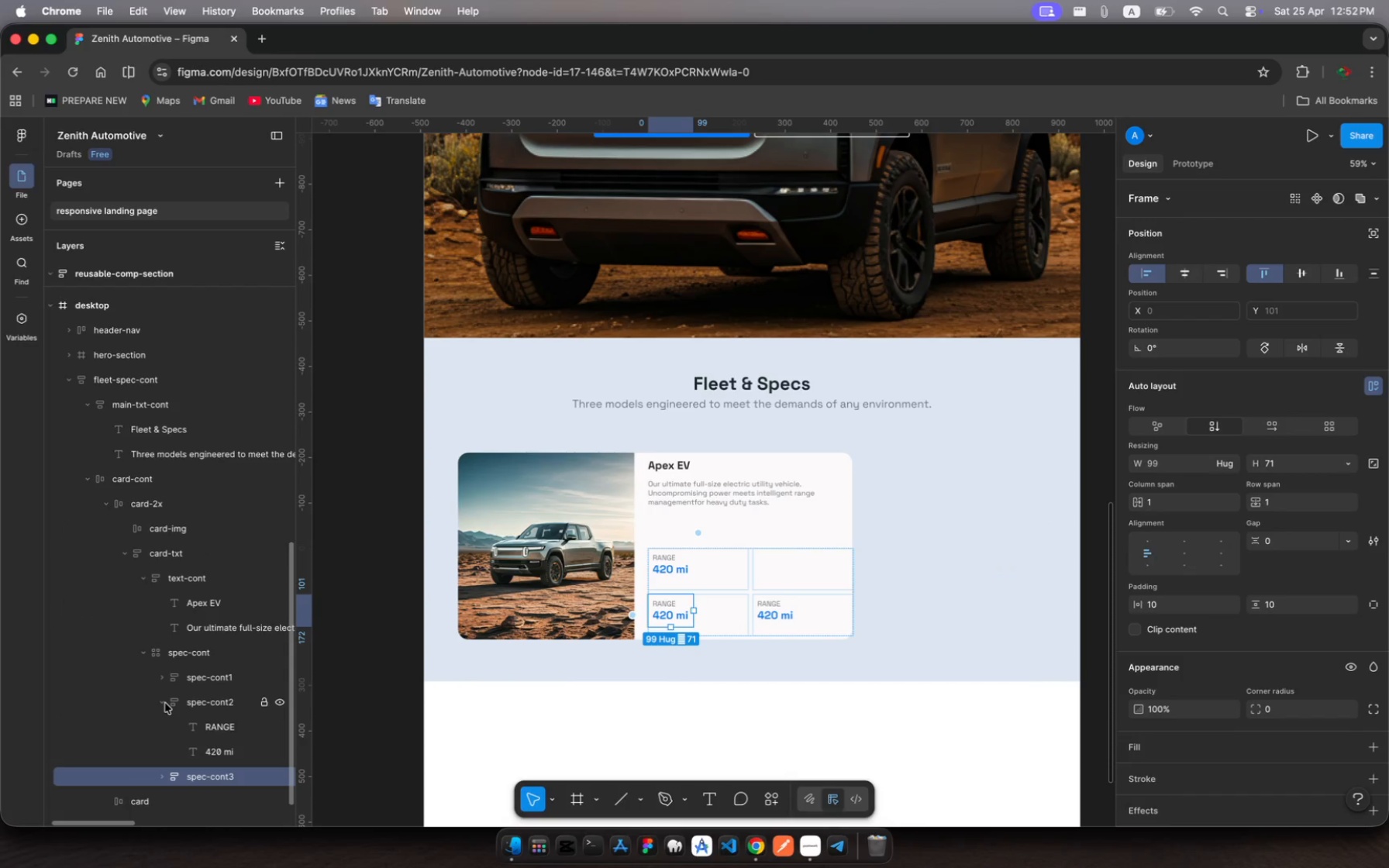 
left_click([165, 703])
 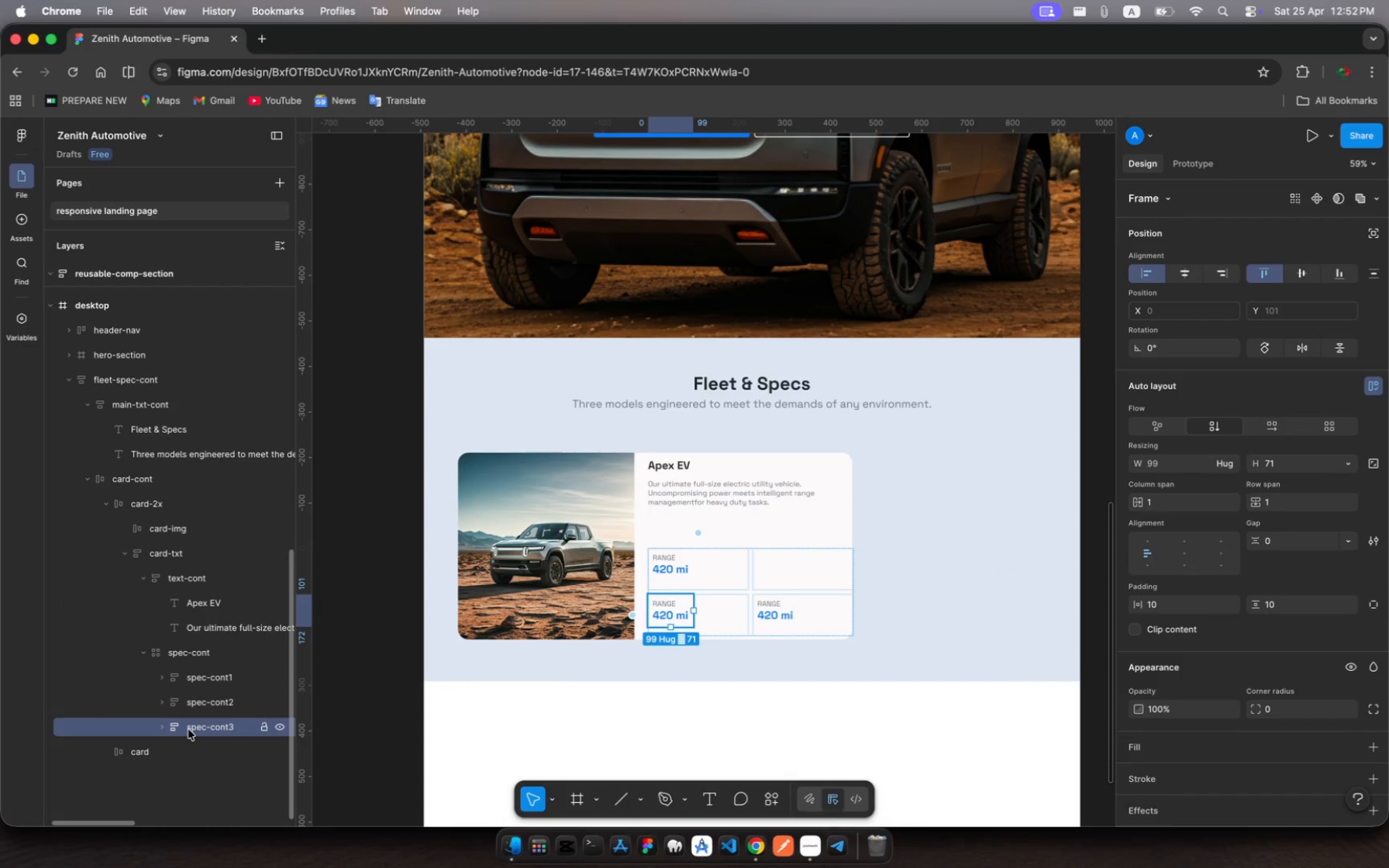 
left_click_drag(start_coordinate=[188, 729], to_coordinate=[202, 729])
 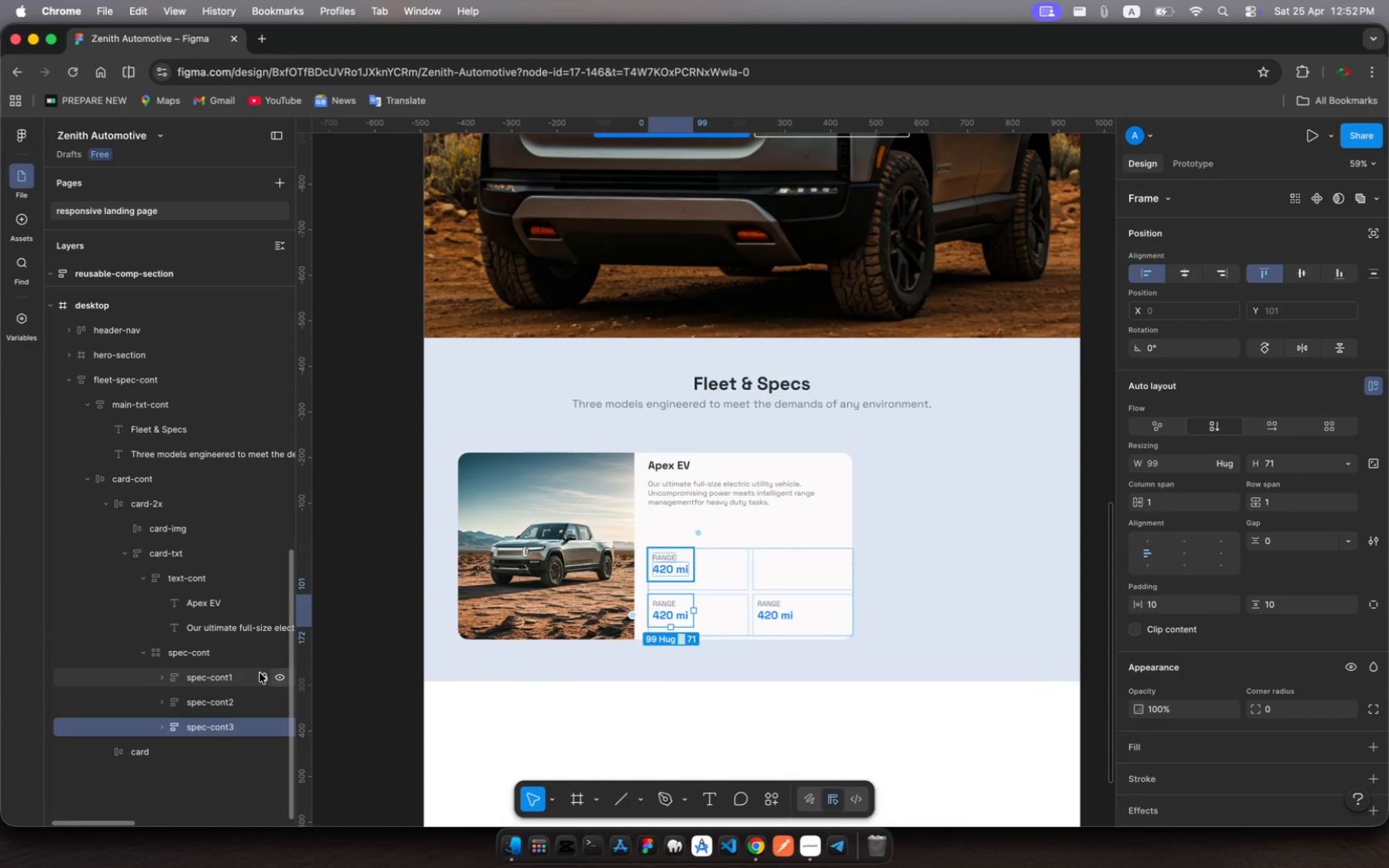 
left_click([209, 656])
 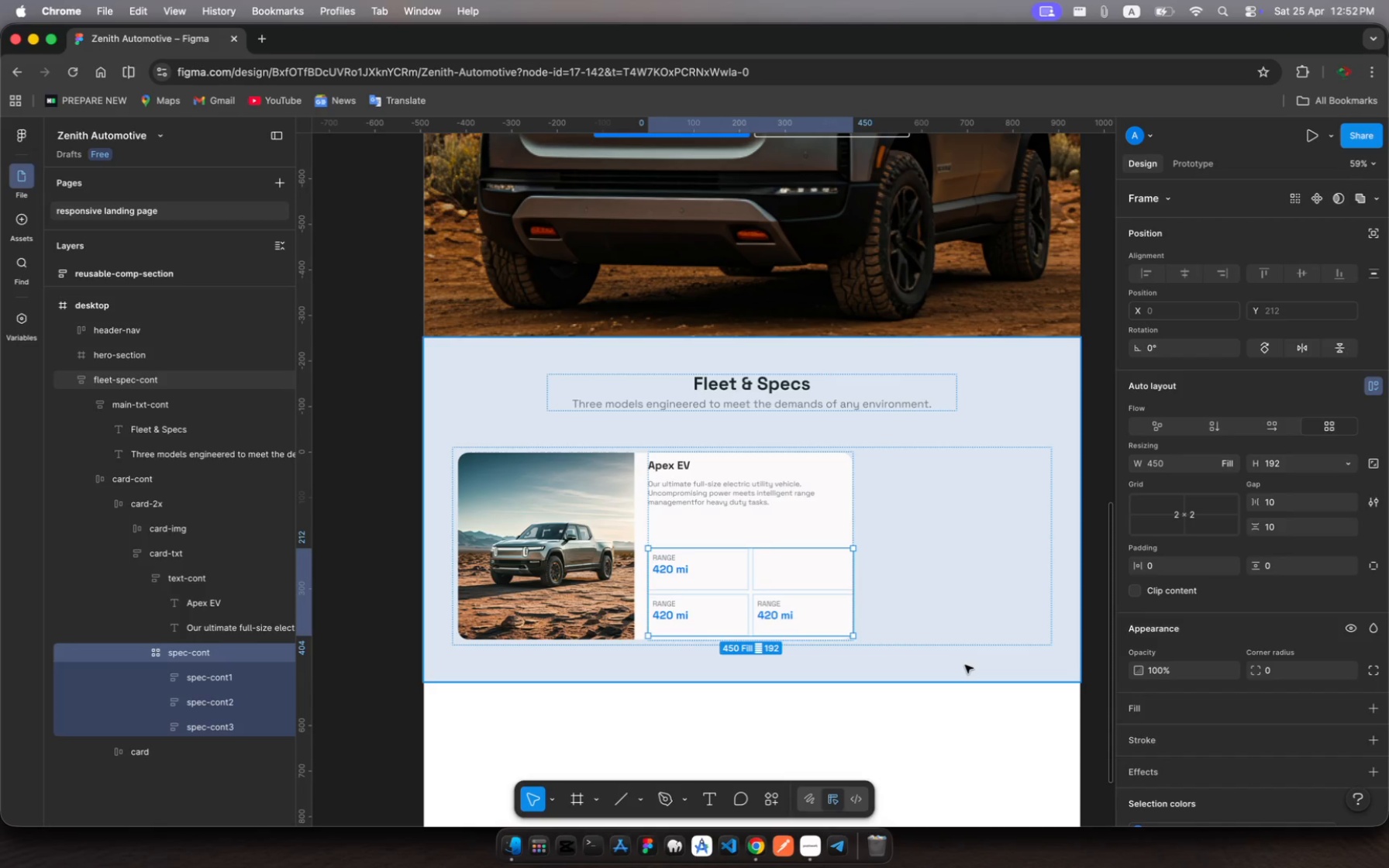 
wait(10.6)
 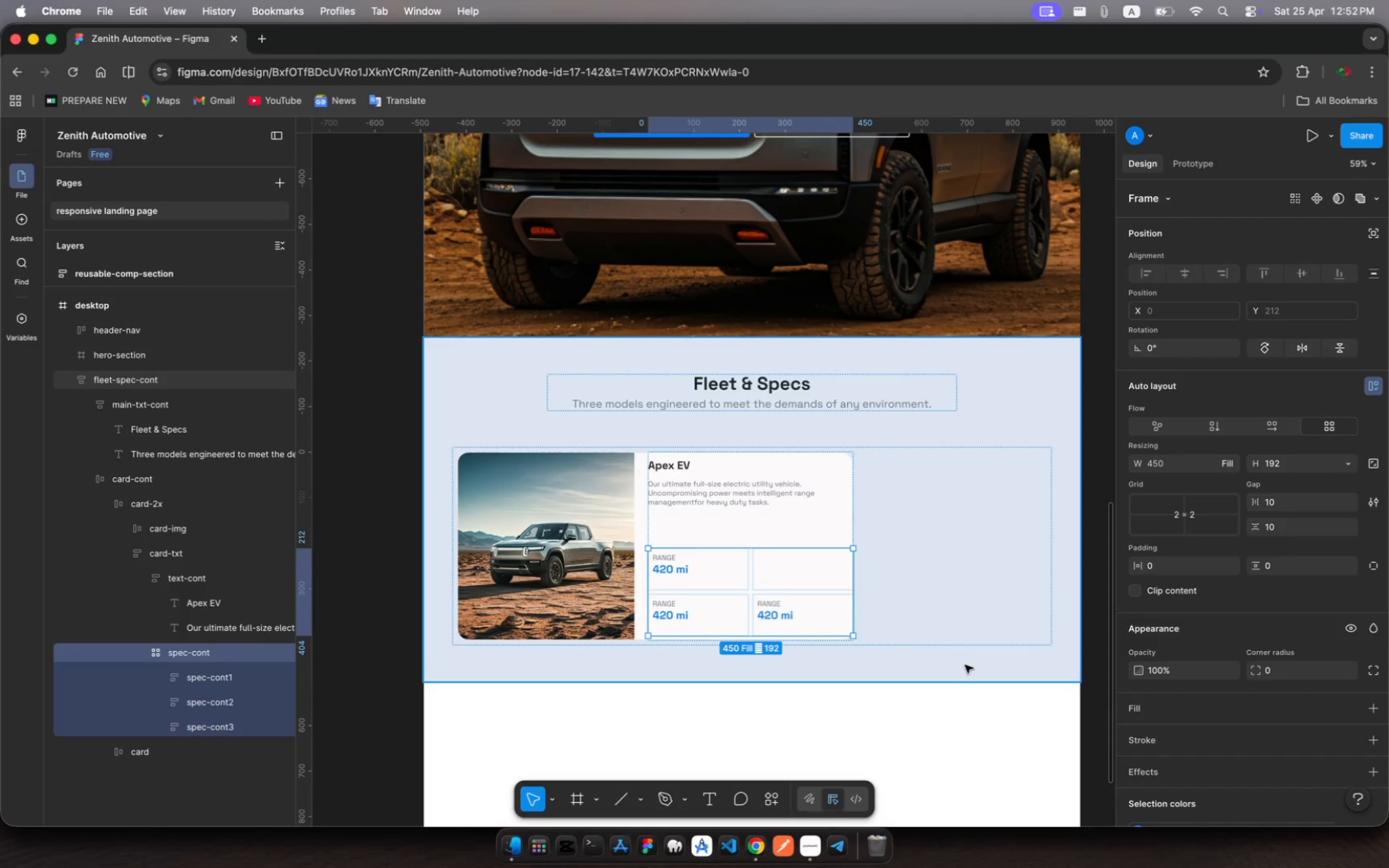 
left_click([238, 684])
 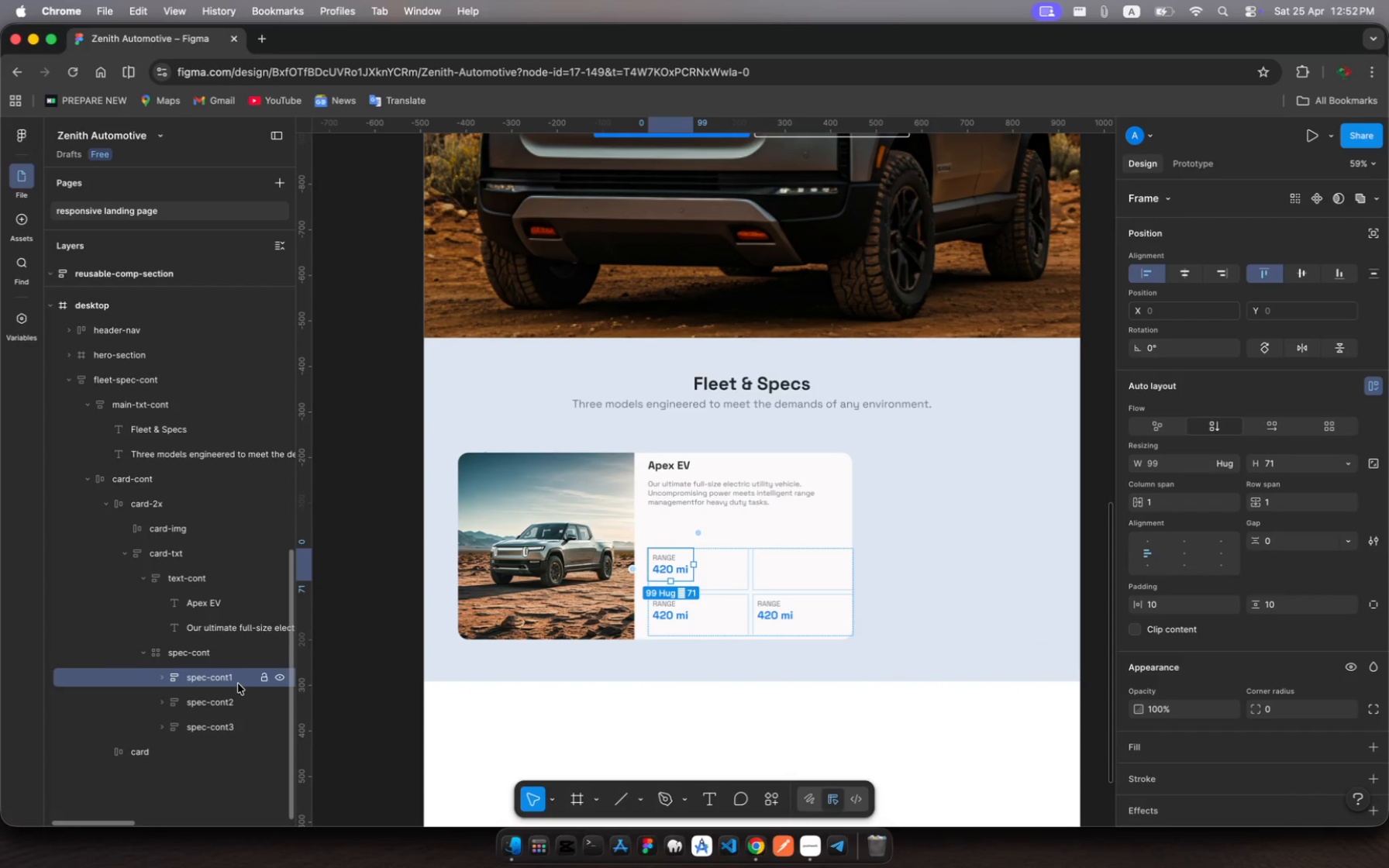 
key(Meta+C)
 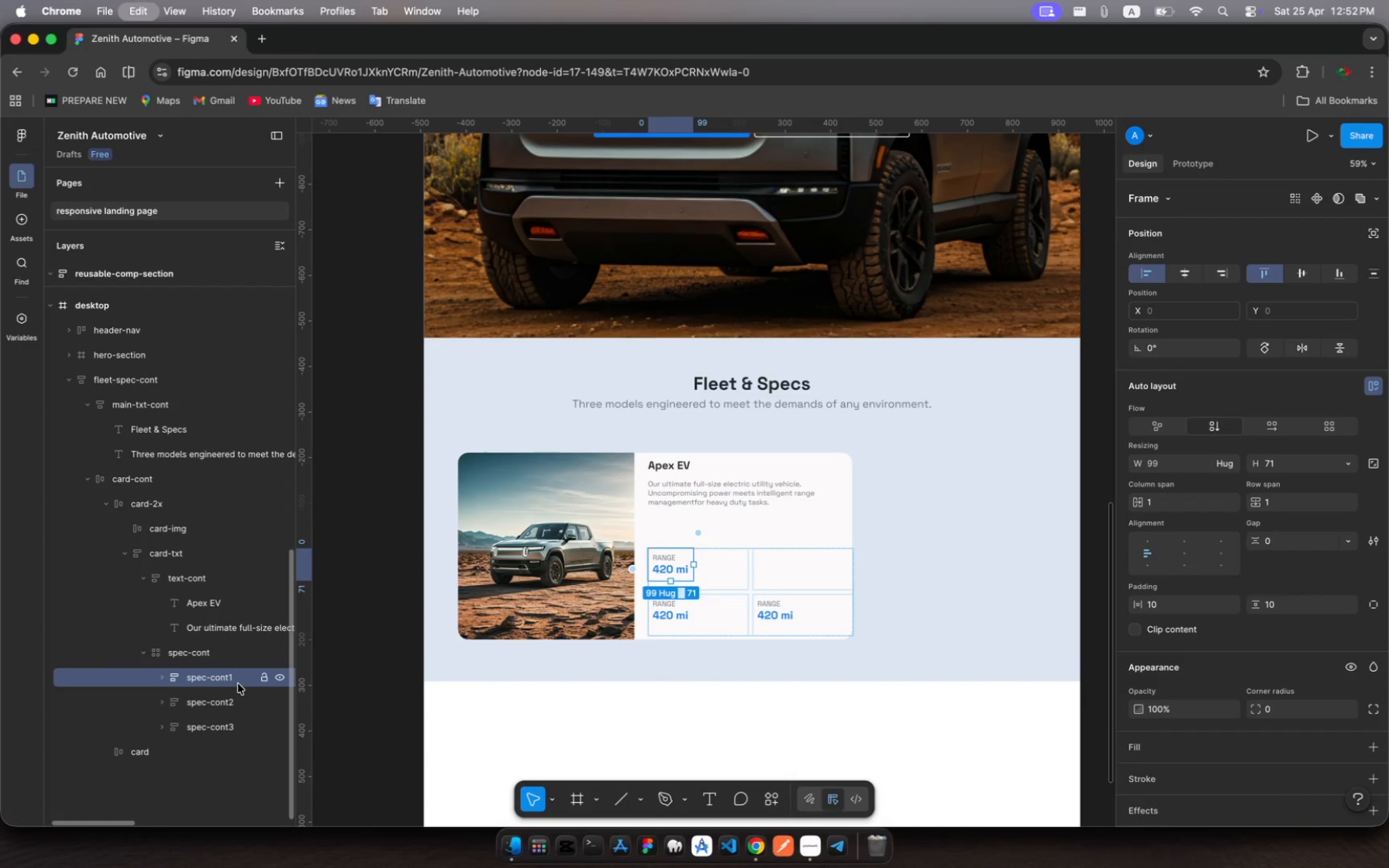 
key(Meta+V)
 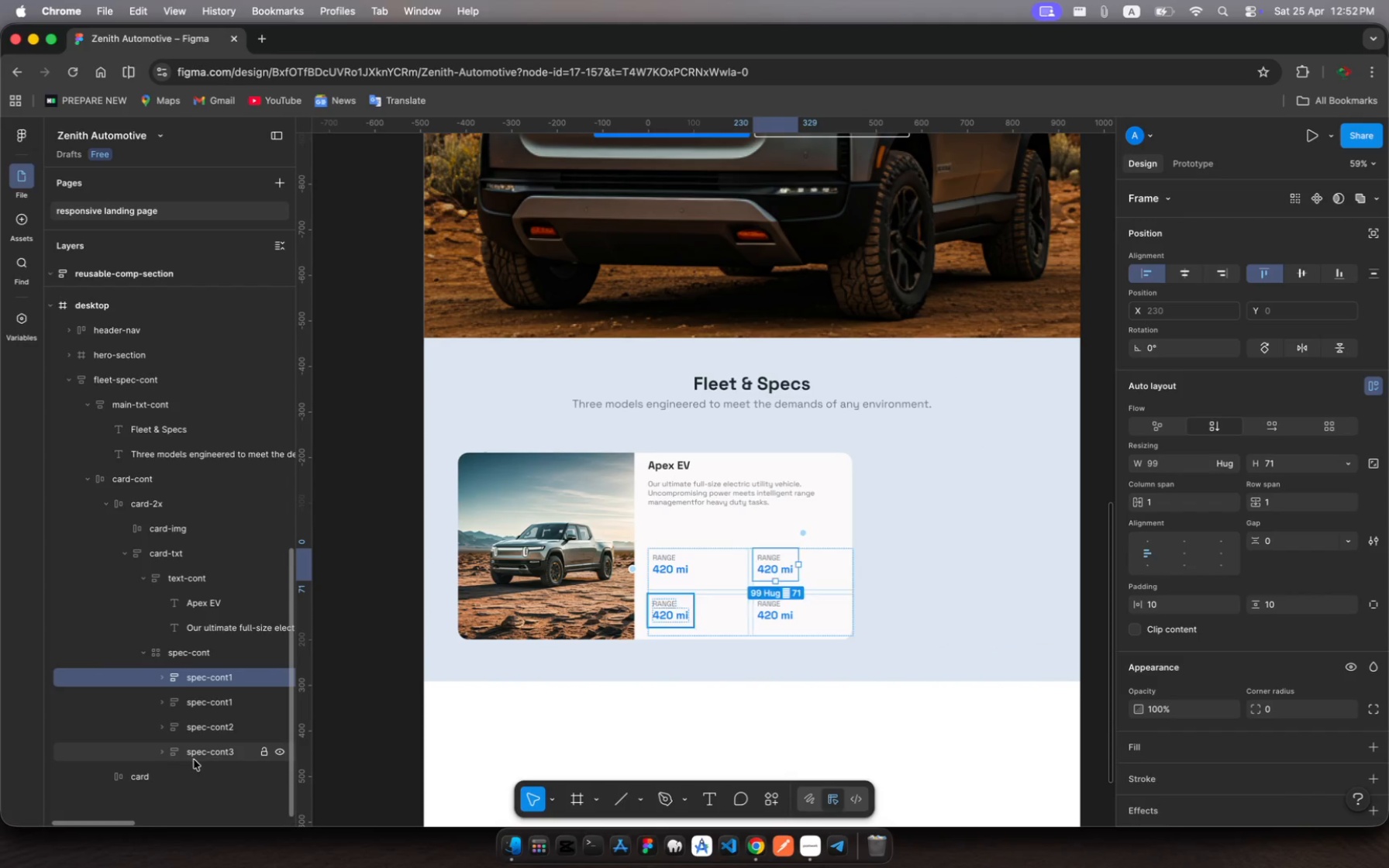 
left_click([200, 756])
 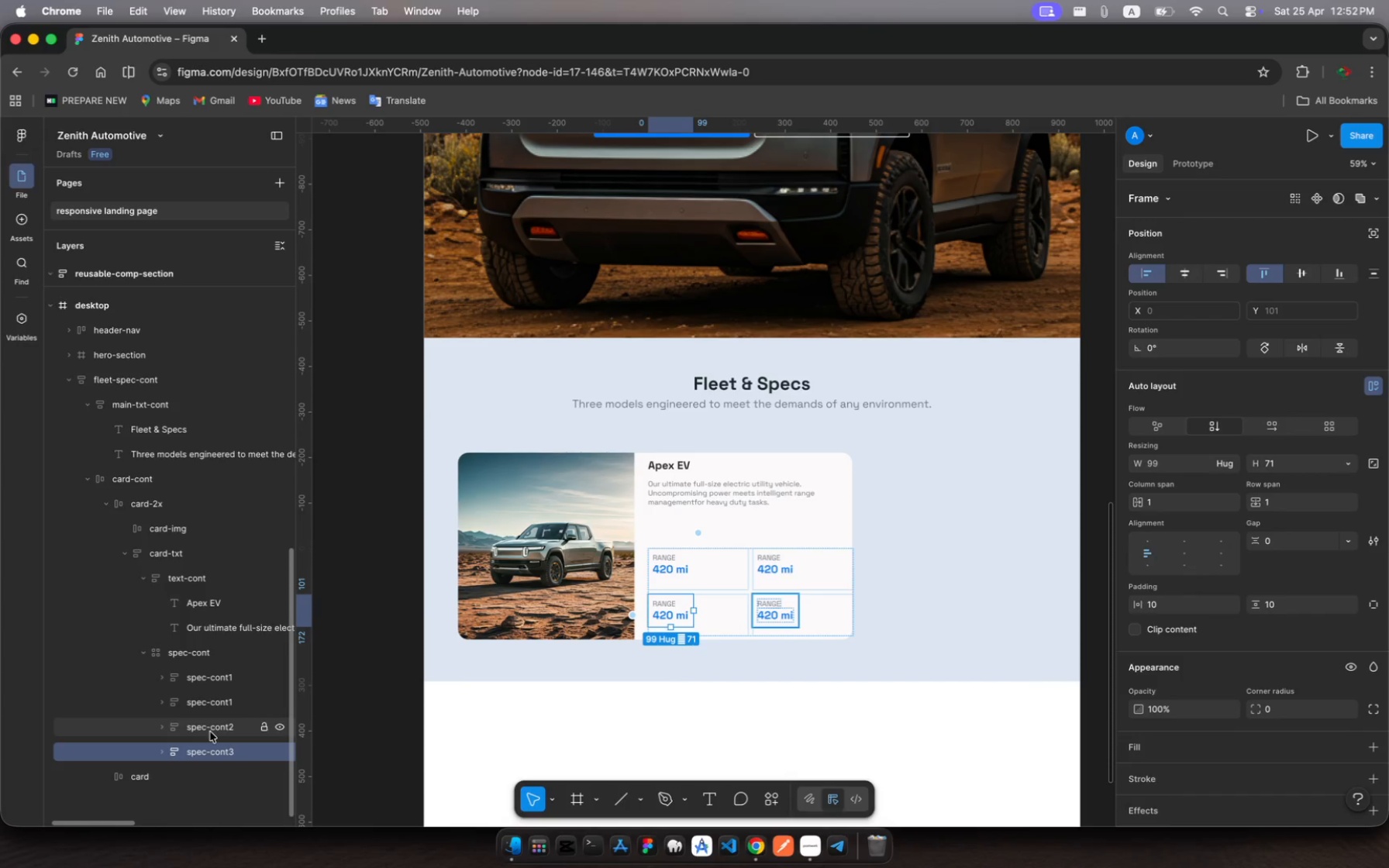 
left_click([210, 732])
 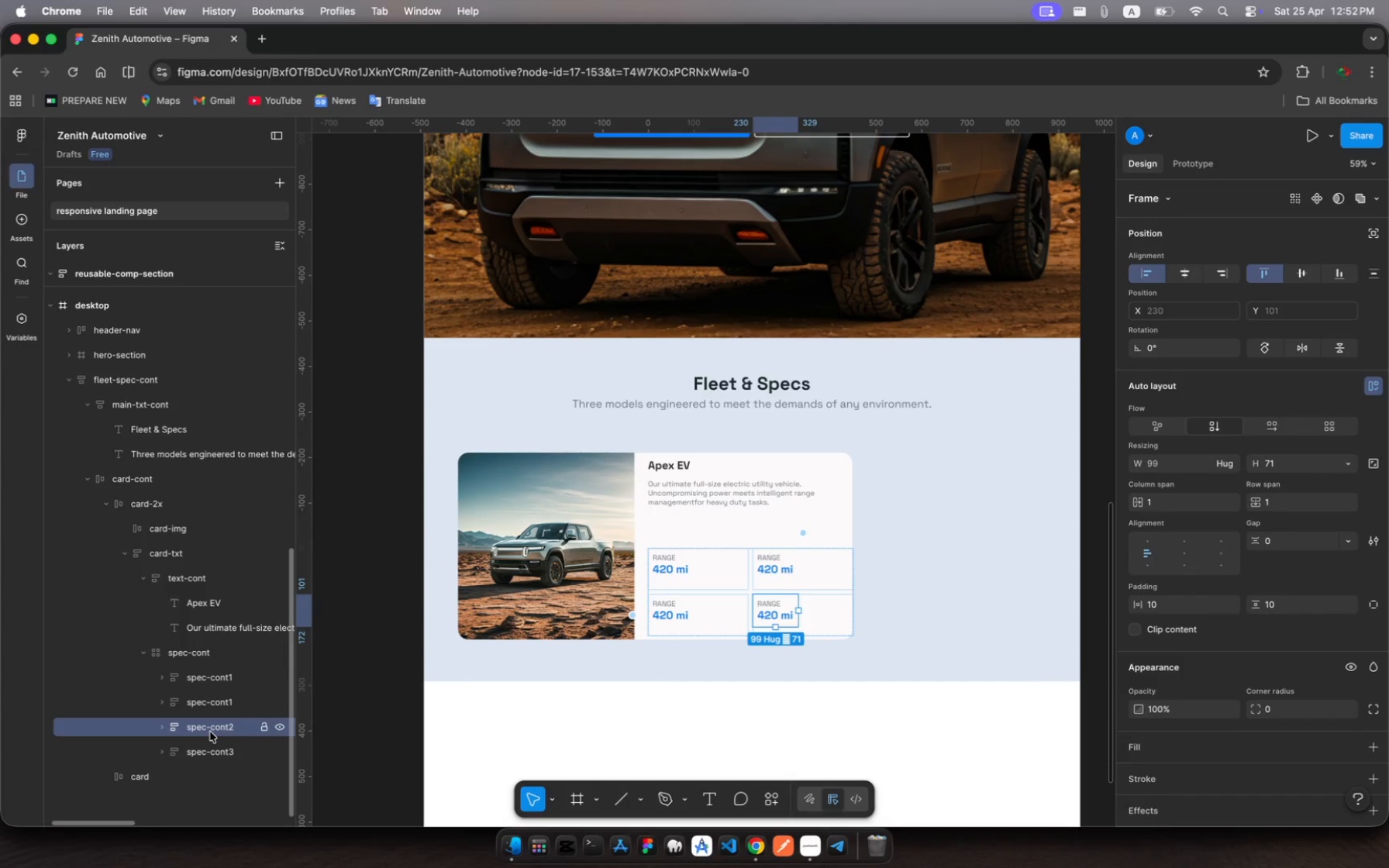 
key(Backspace)
 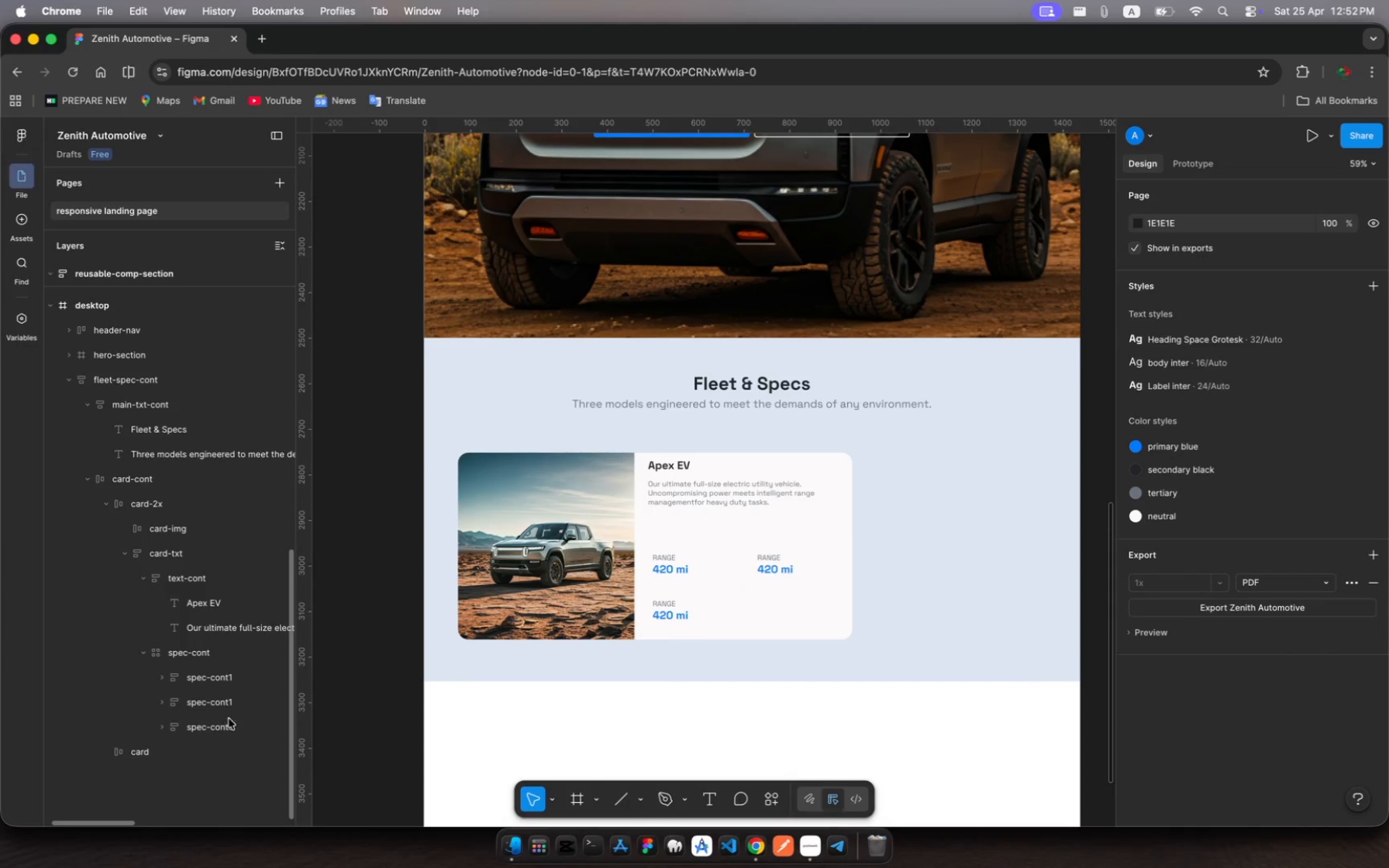 
left_click([233, 708])
 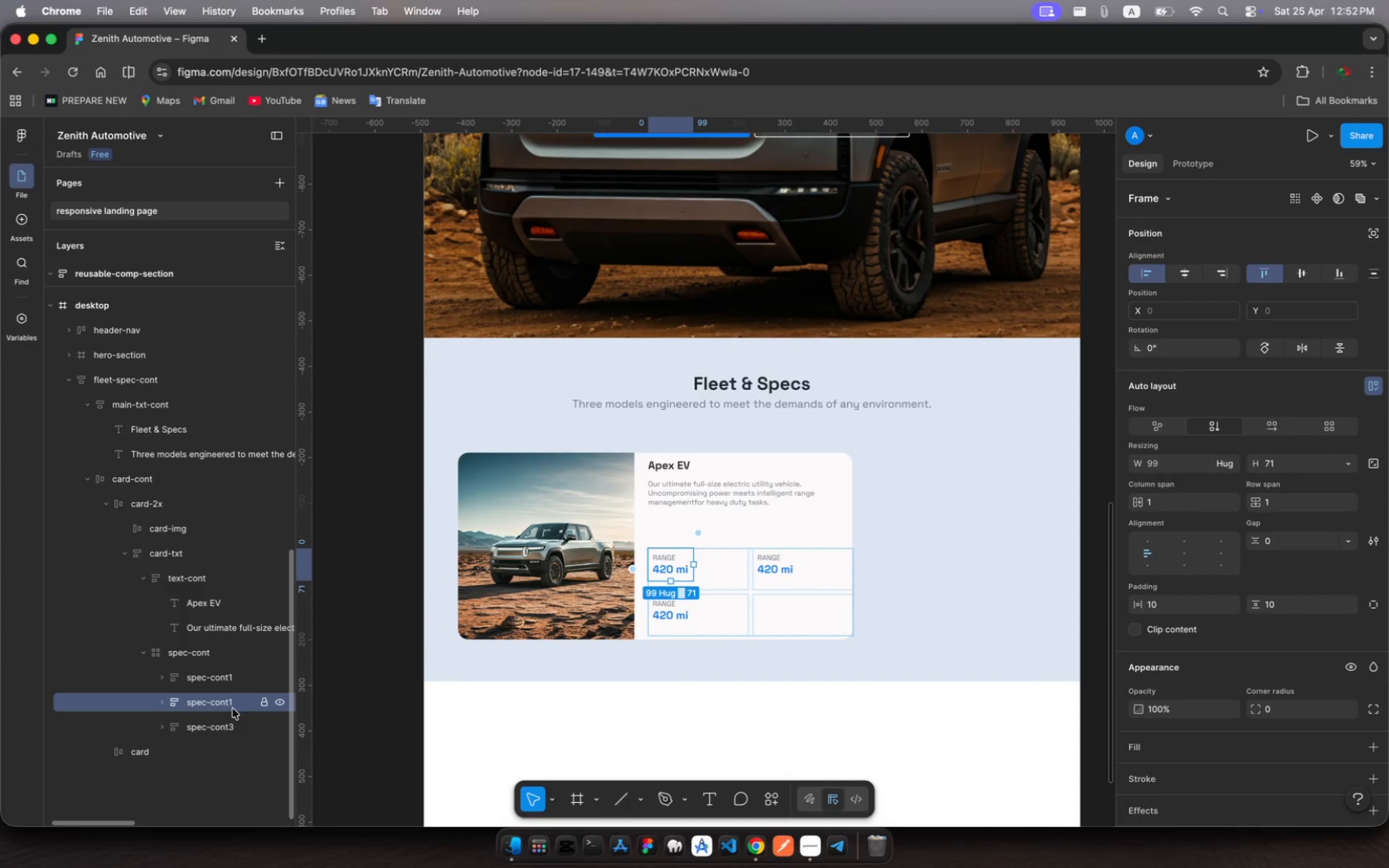 
key(Meta+R)
 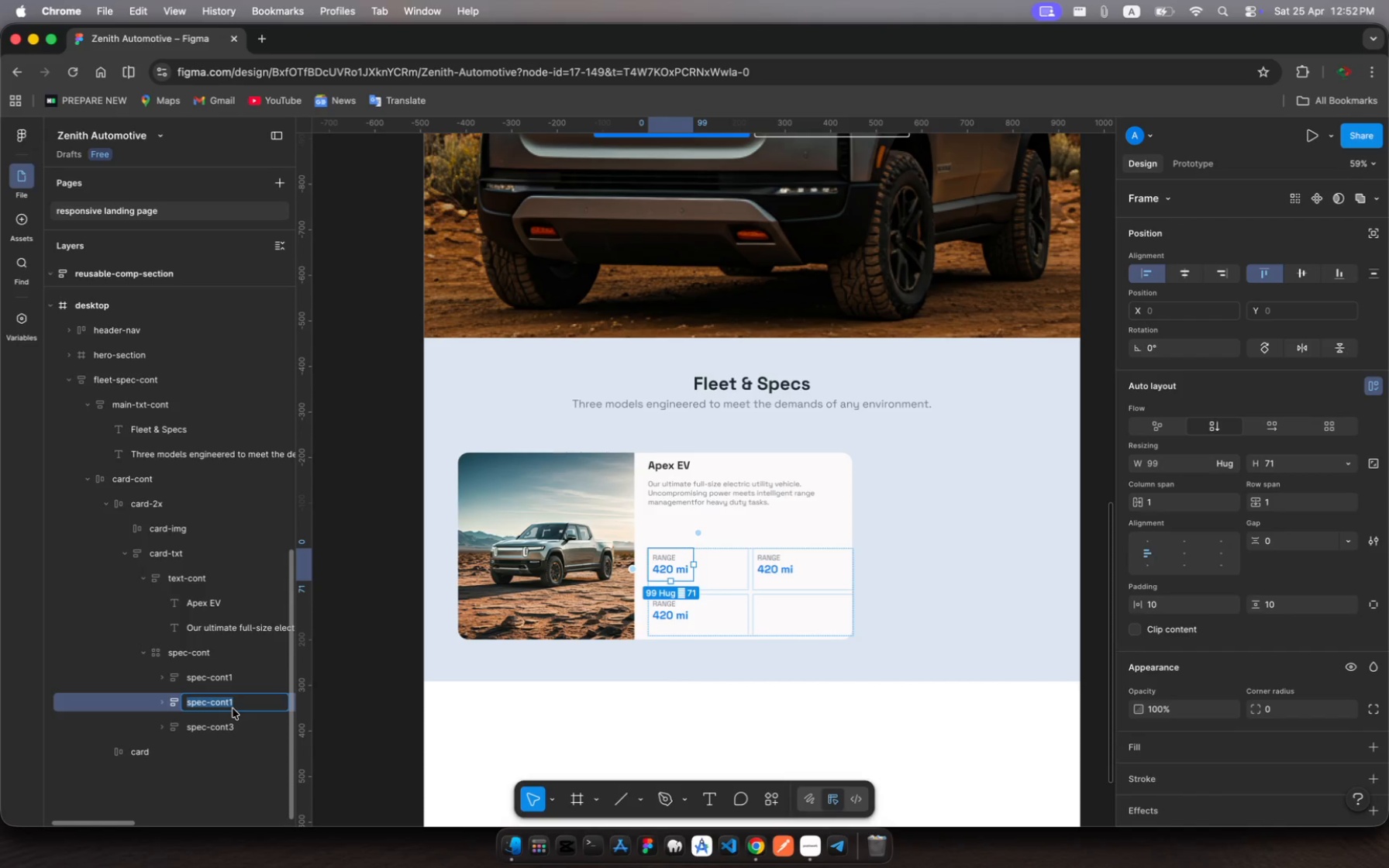 
key(ArrowRight)
 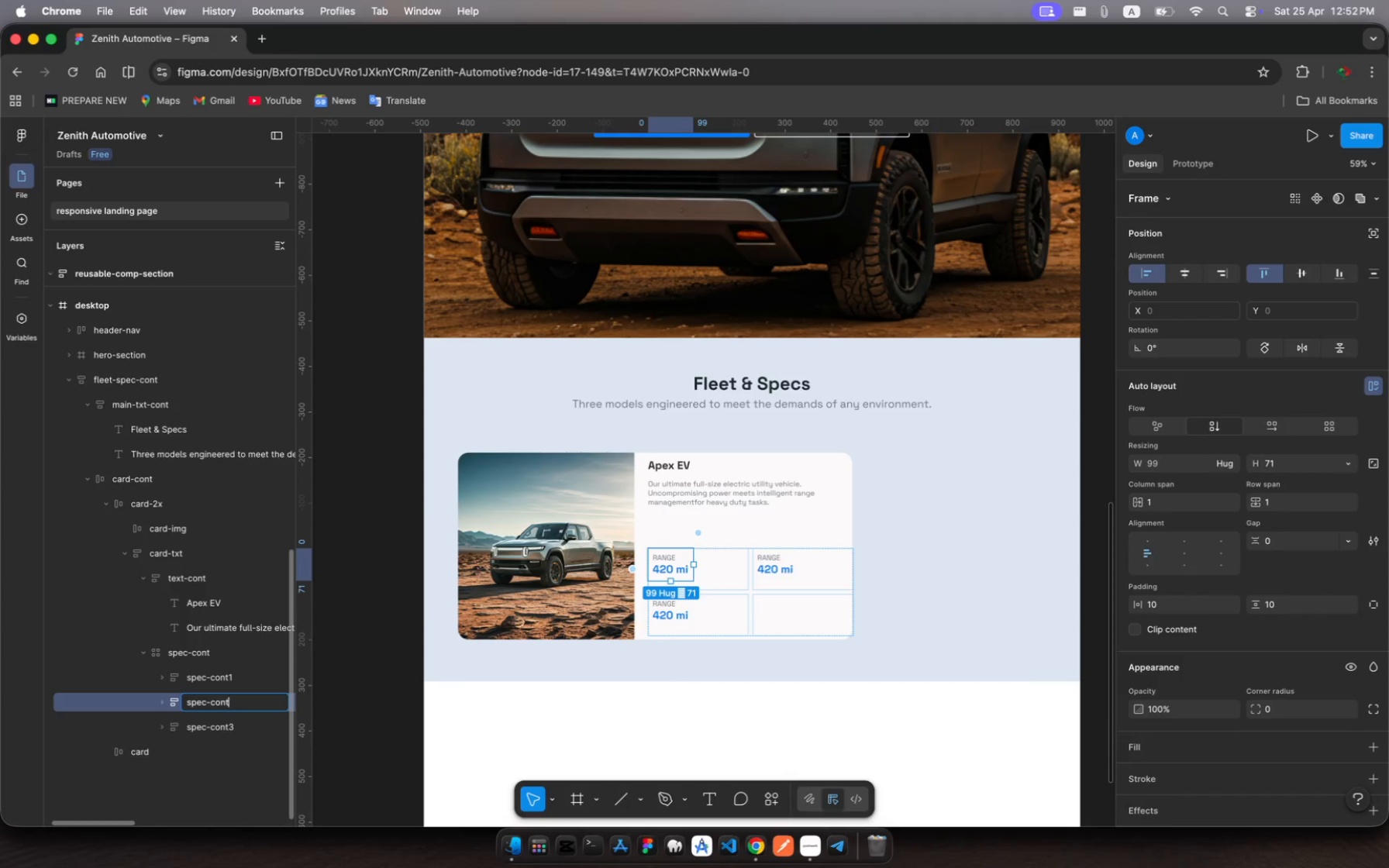 
key(Backspace)
 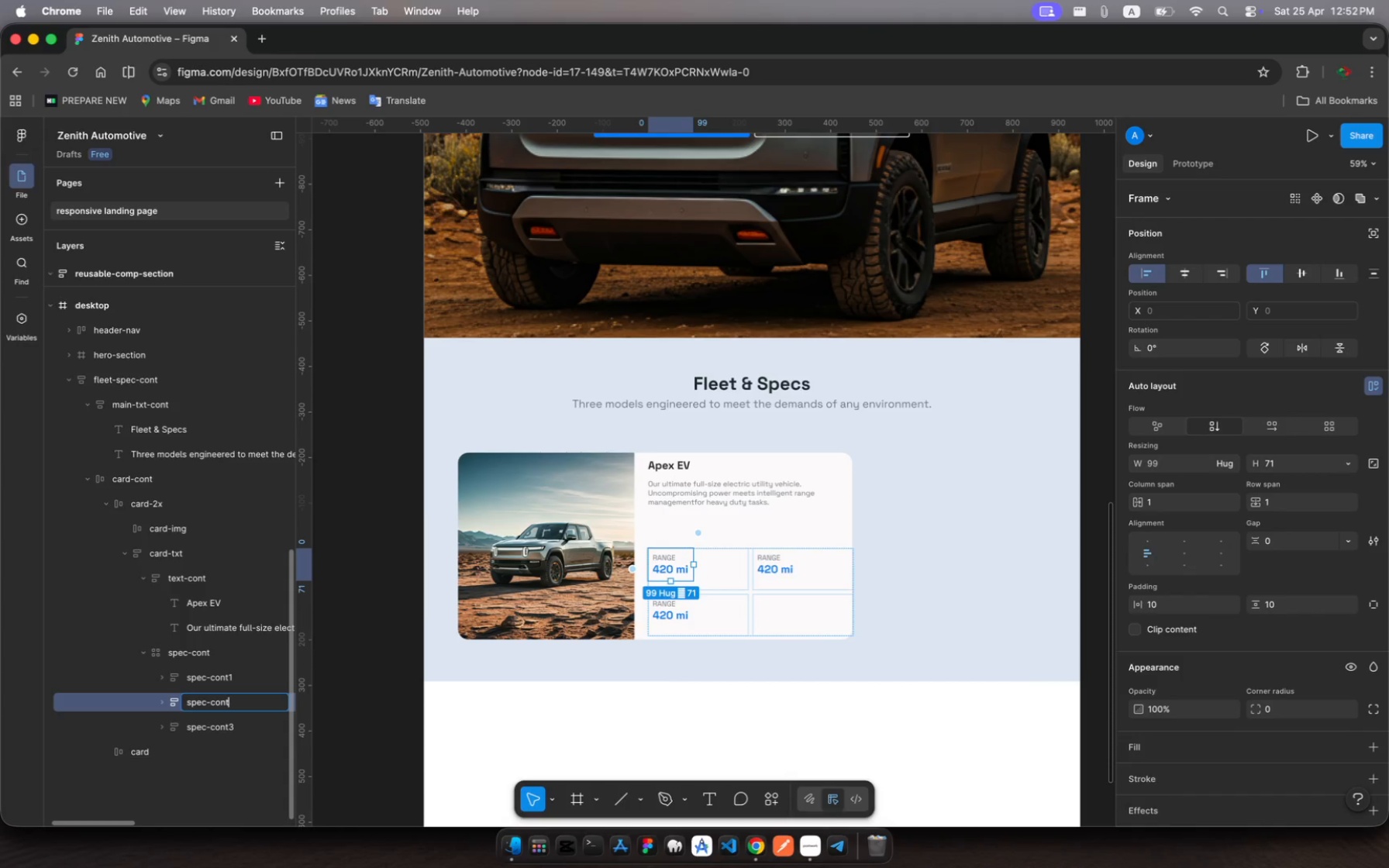 
key(2)
 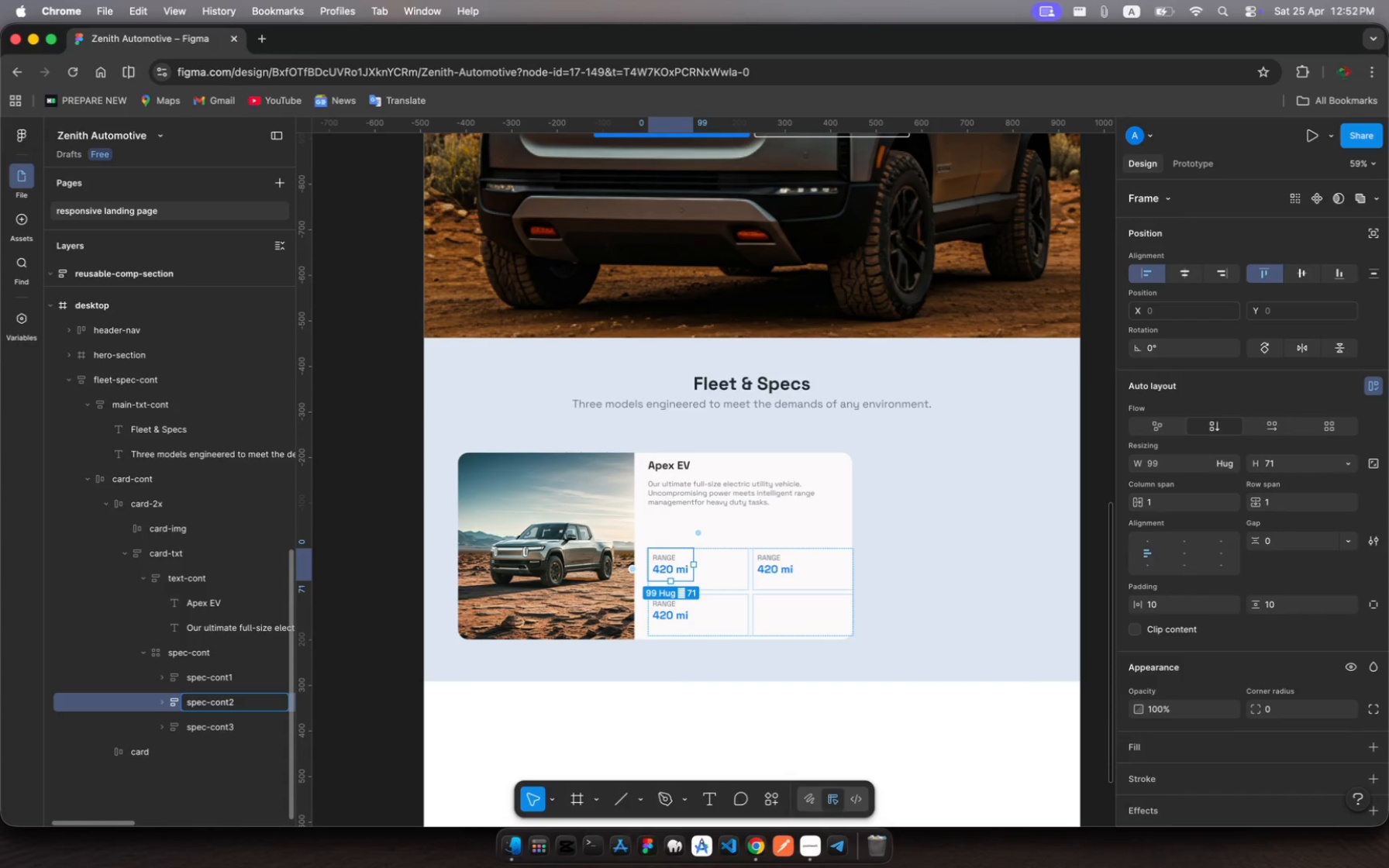 
key(Enter)
 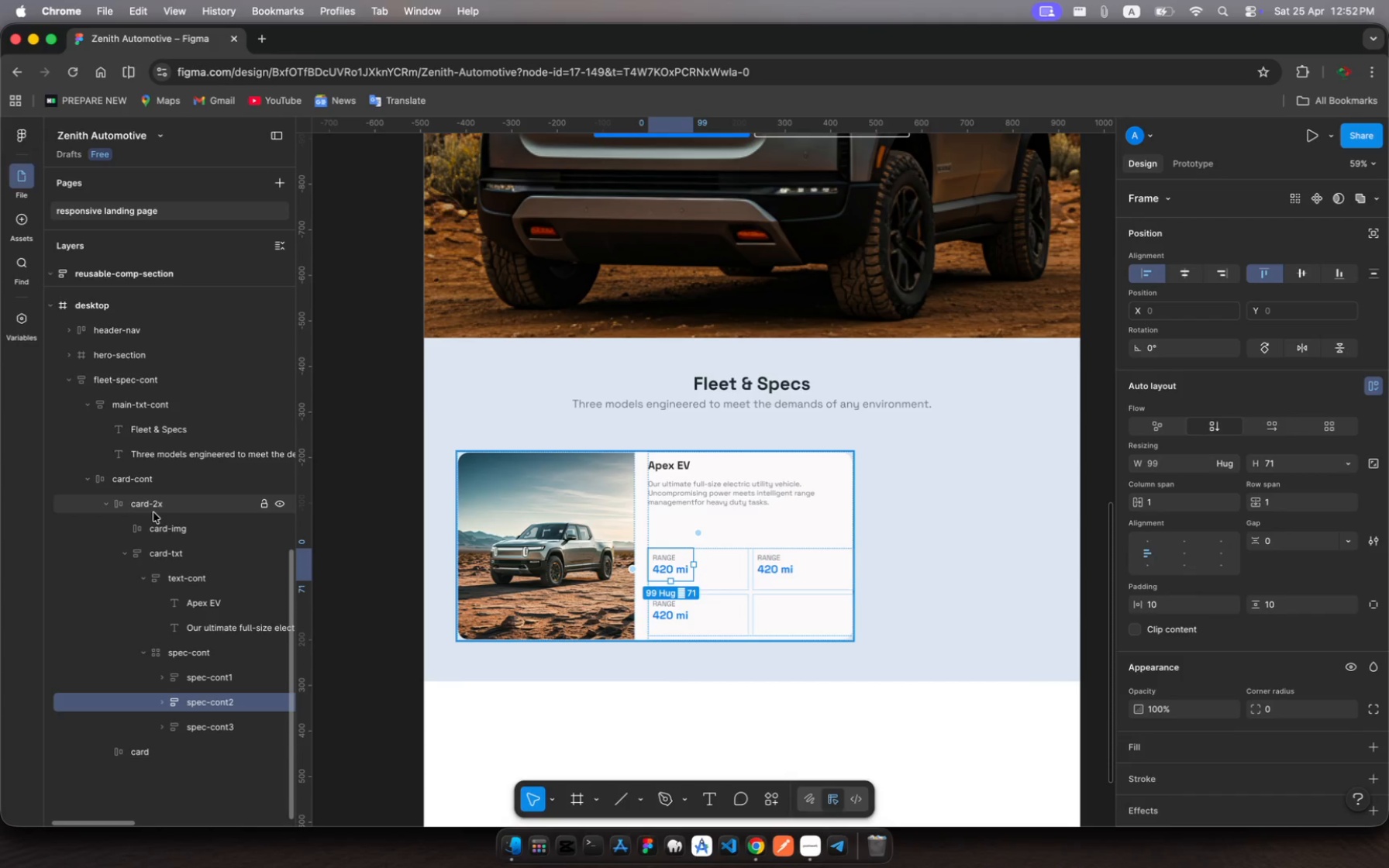 
wait(14.12)
 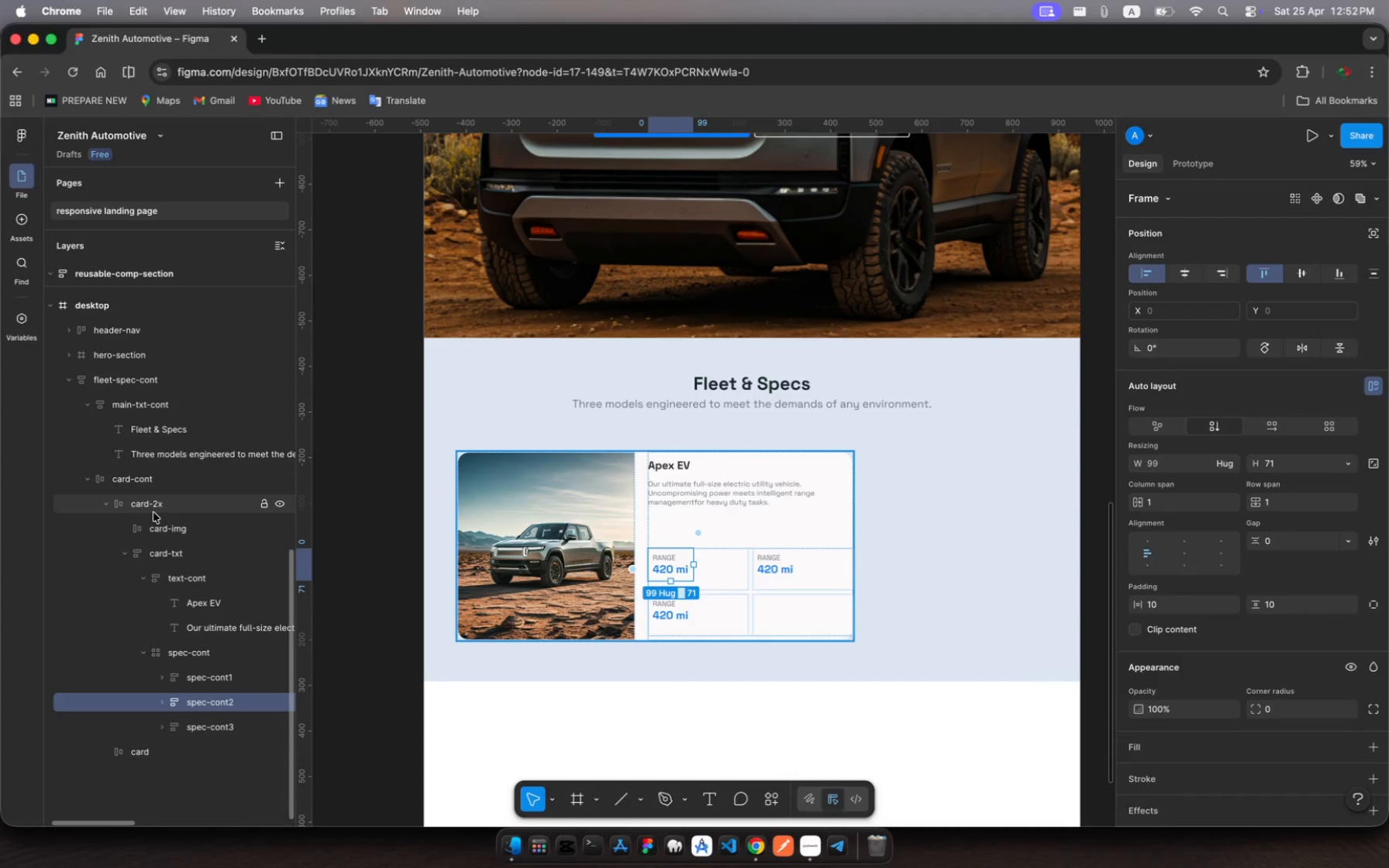 
left_click([158, 549])
 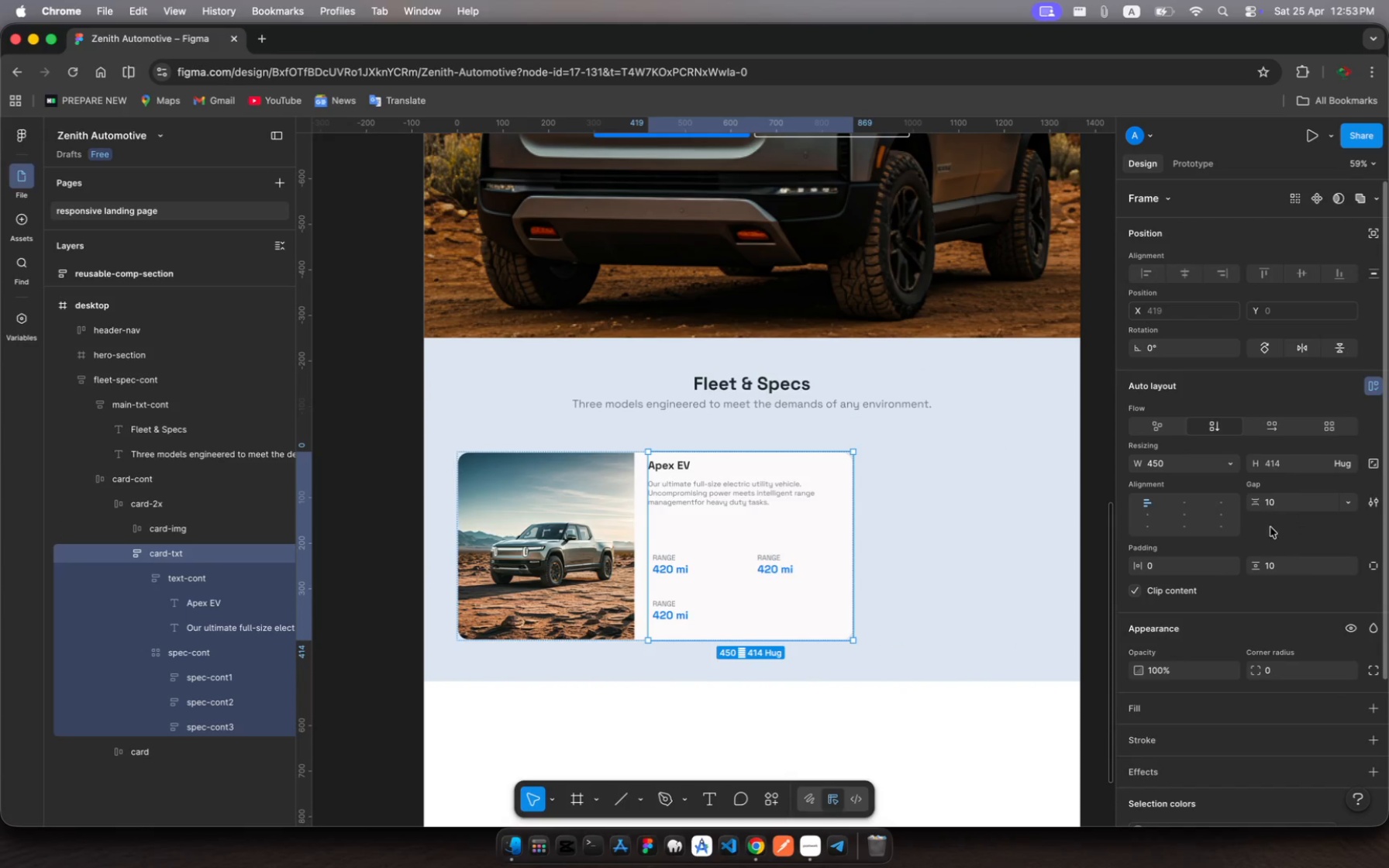 
wait(5.15)
 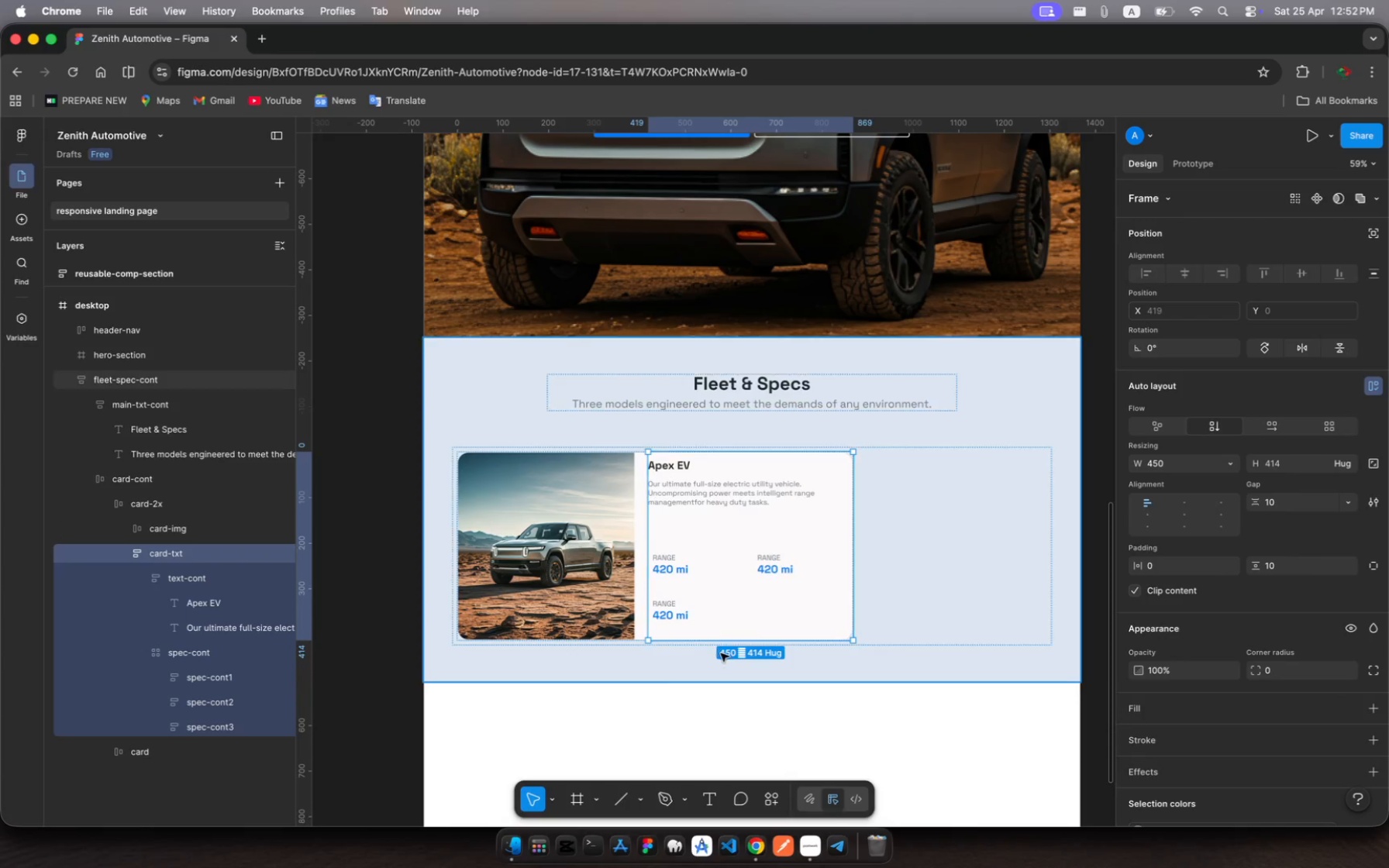 
left_click([1273, 566])
 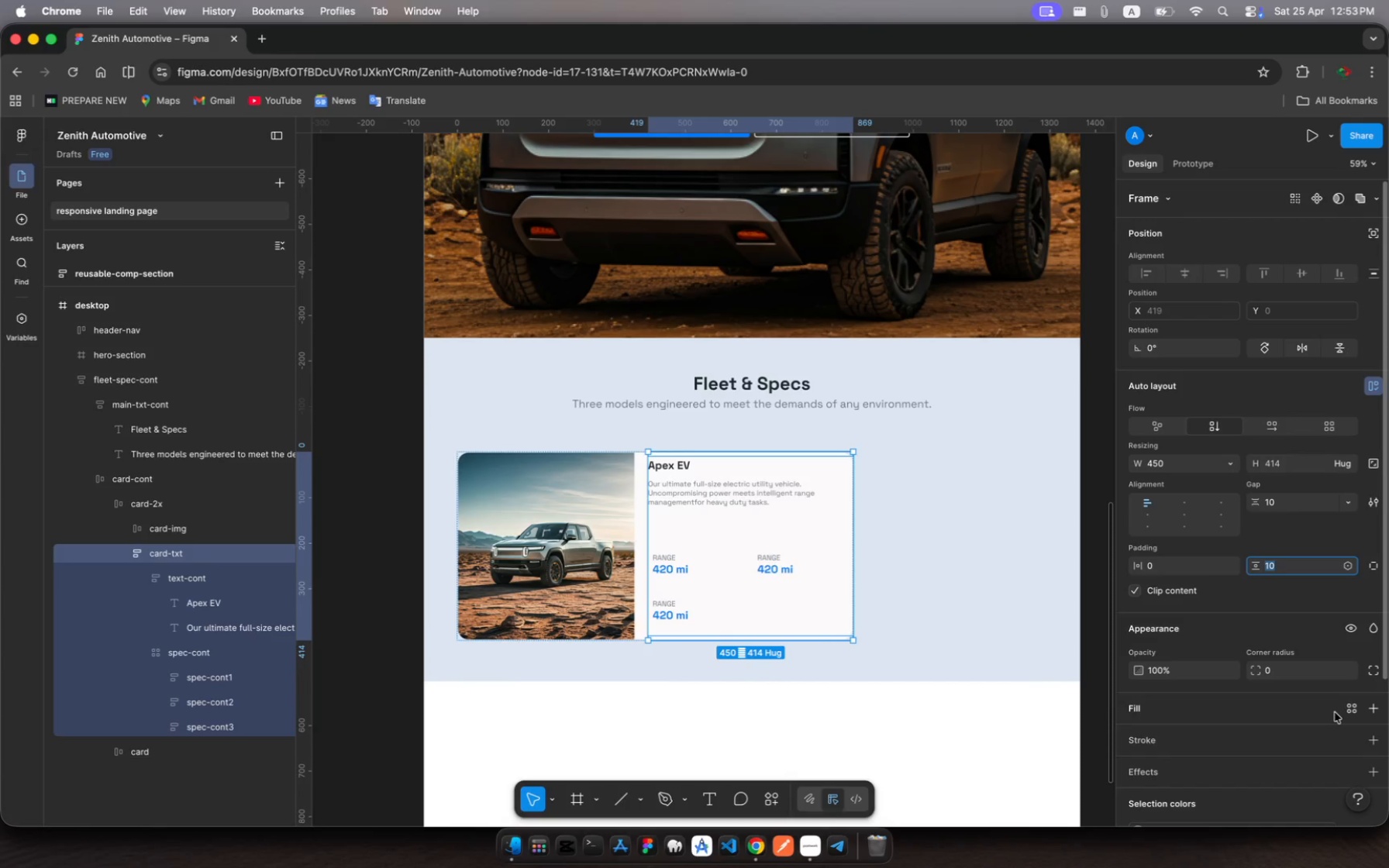 
type(30)
 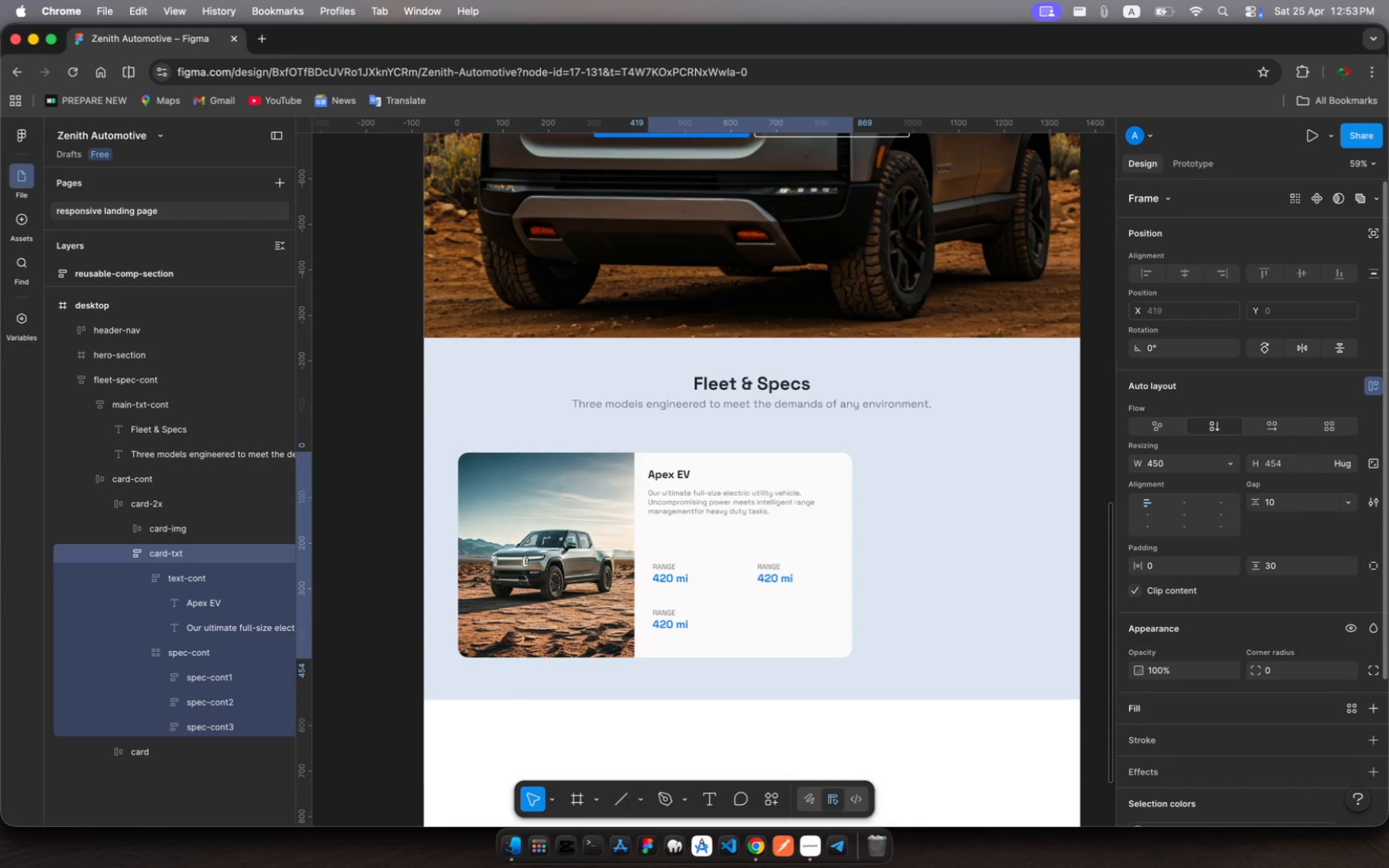 
key(Enter)
 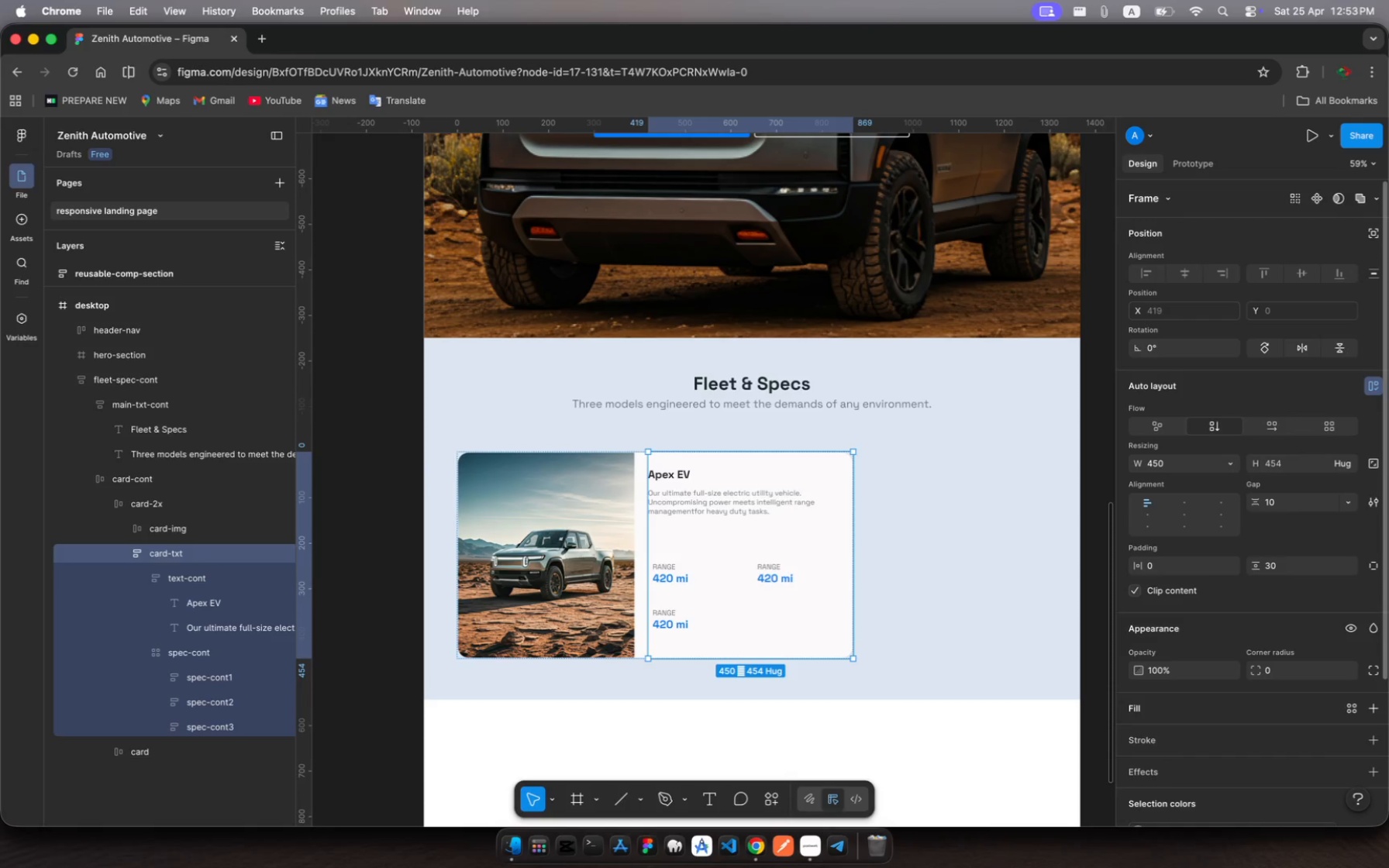 
wait(13.99)
 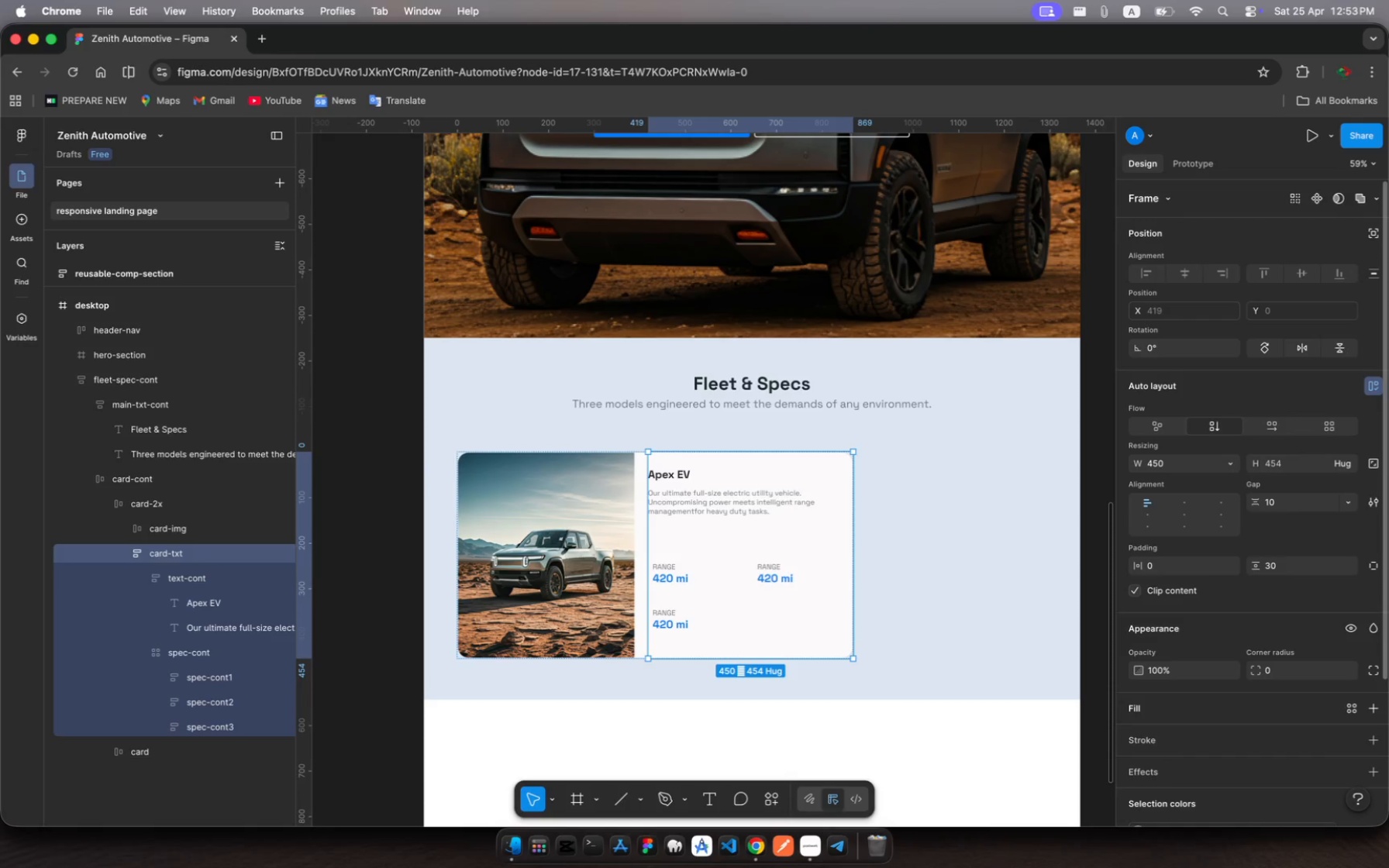 
left_click_drag(start_coordinate=[850, 508], to_coordinate=[836, 511])
 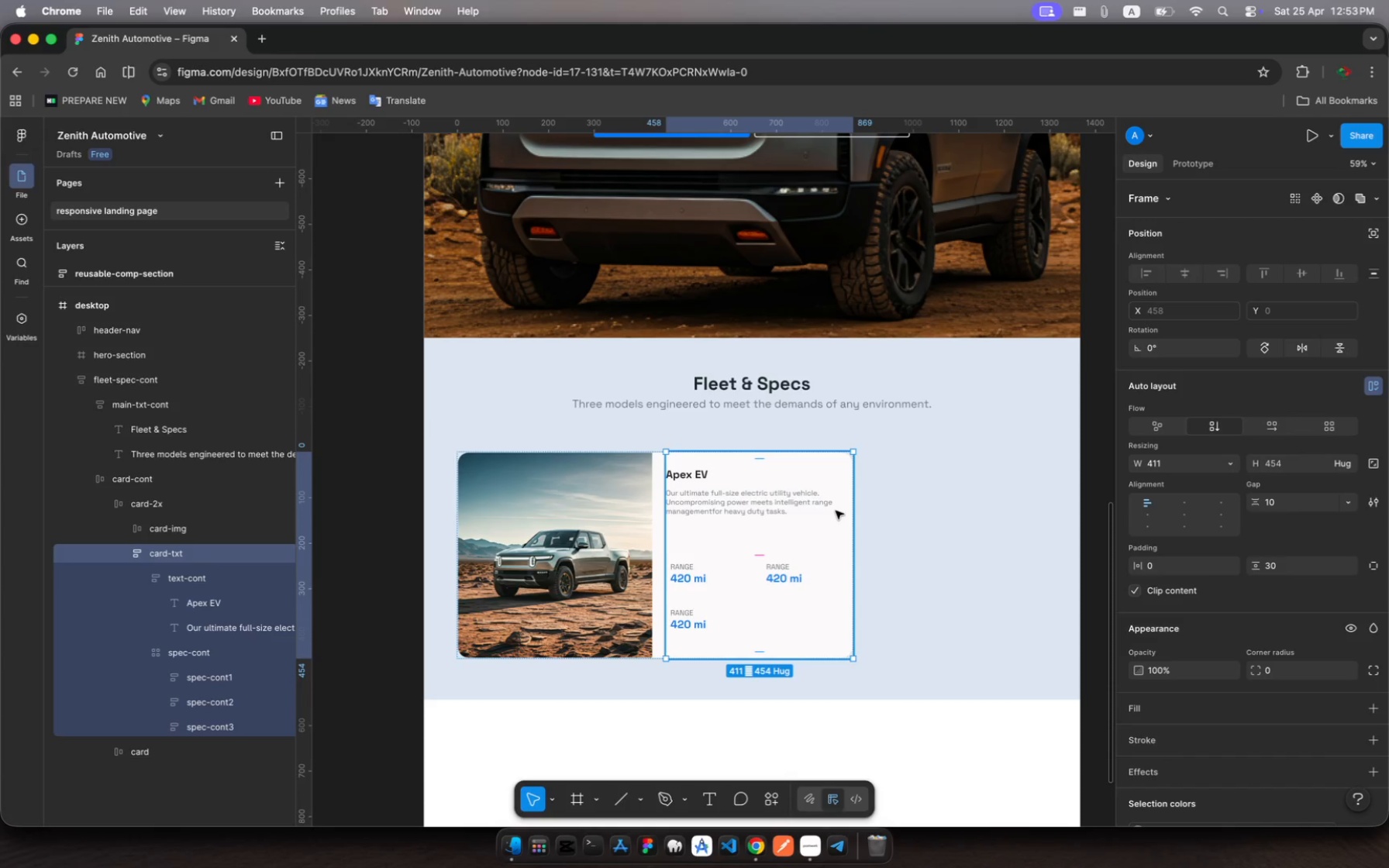 
left_click([759, 509])
 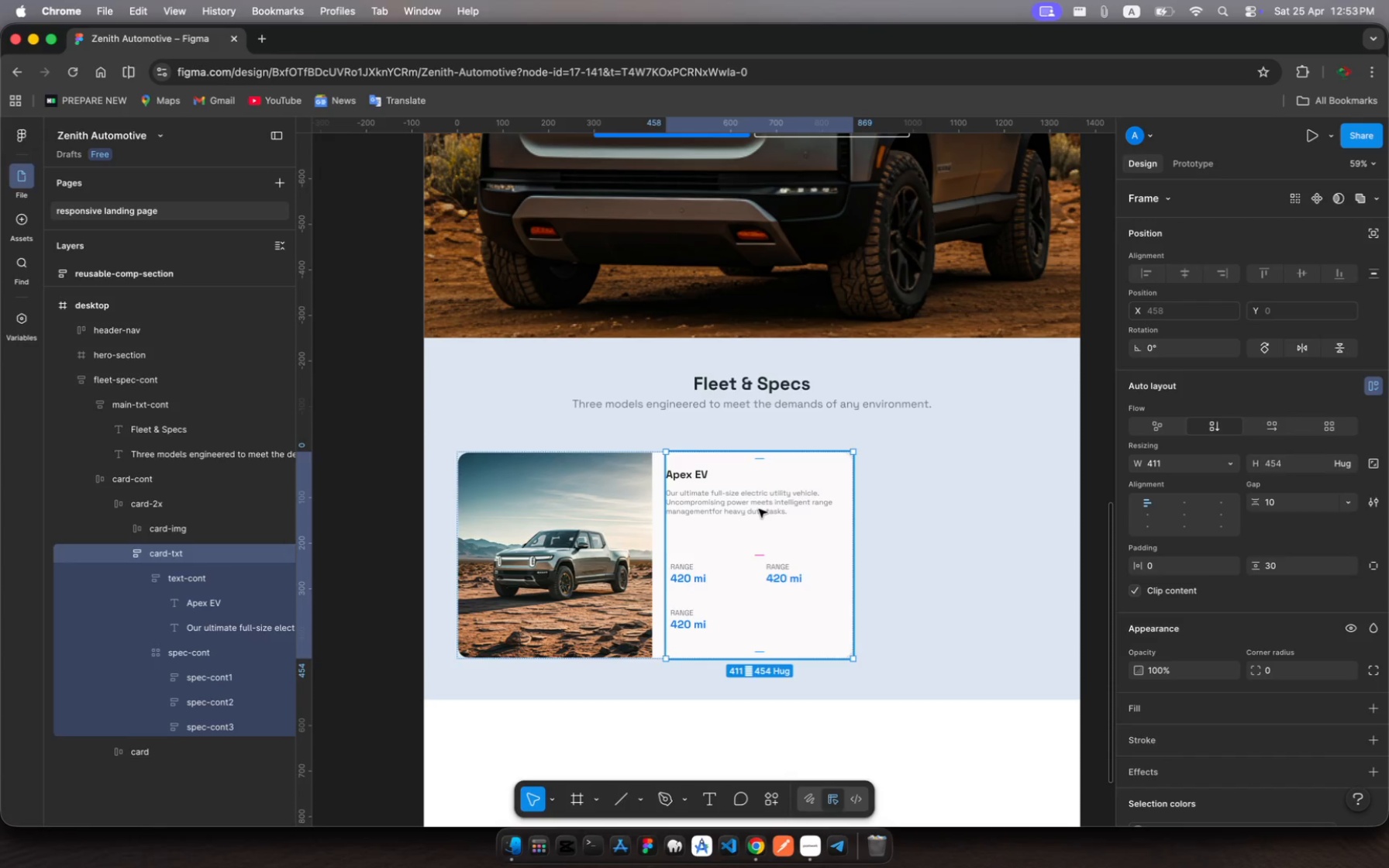 
left_click([759, 509])
 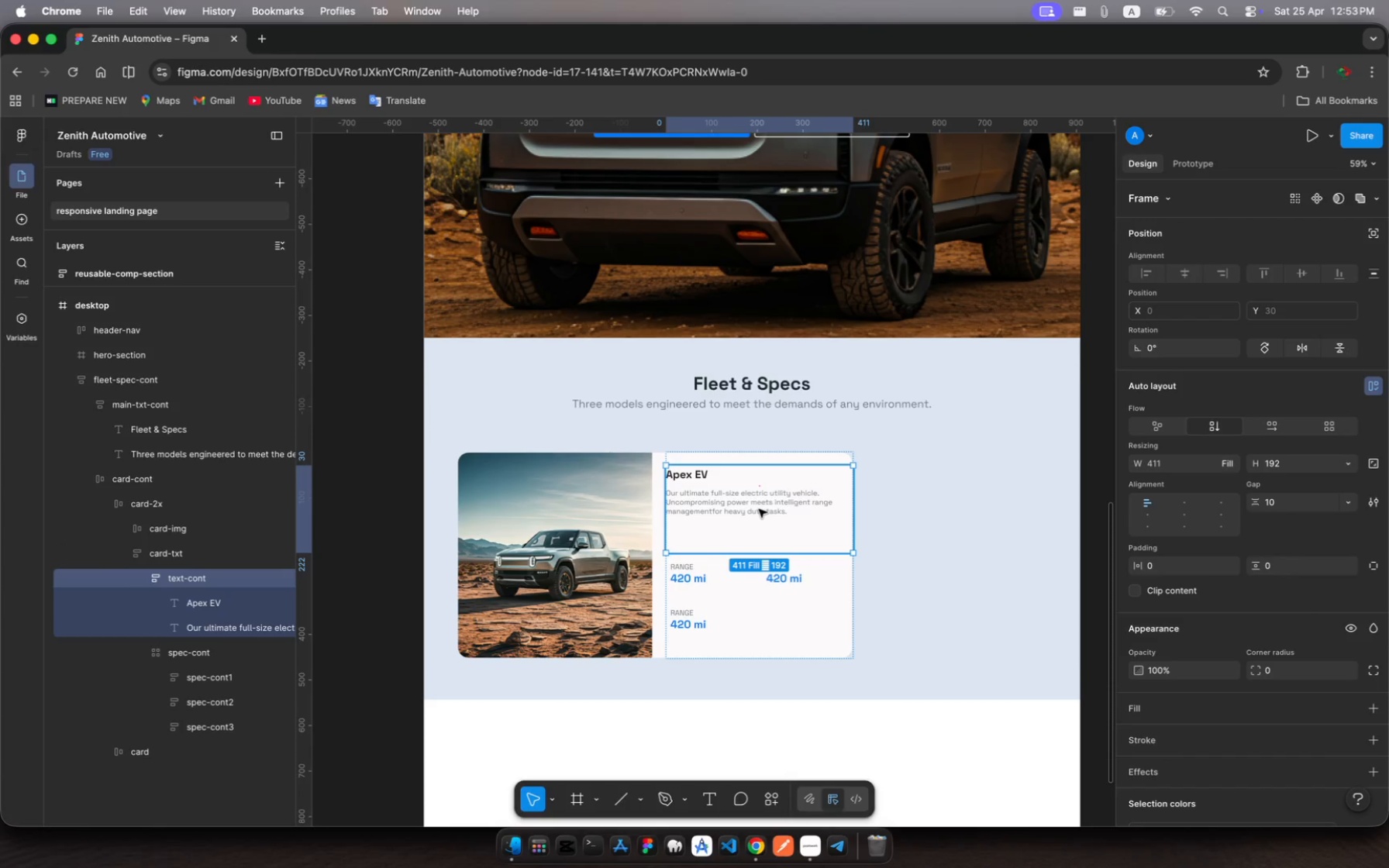 
left_click([759, 509])
 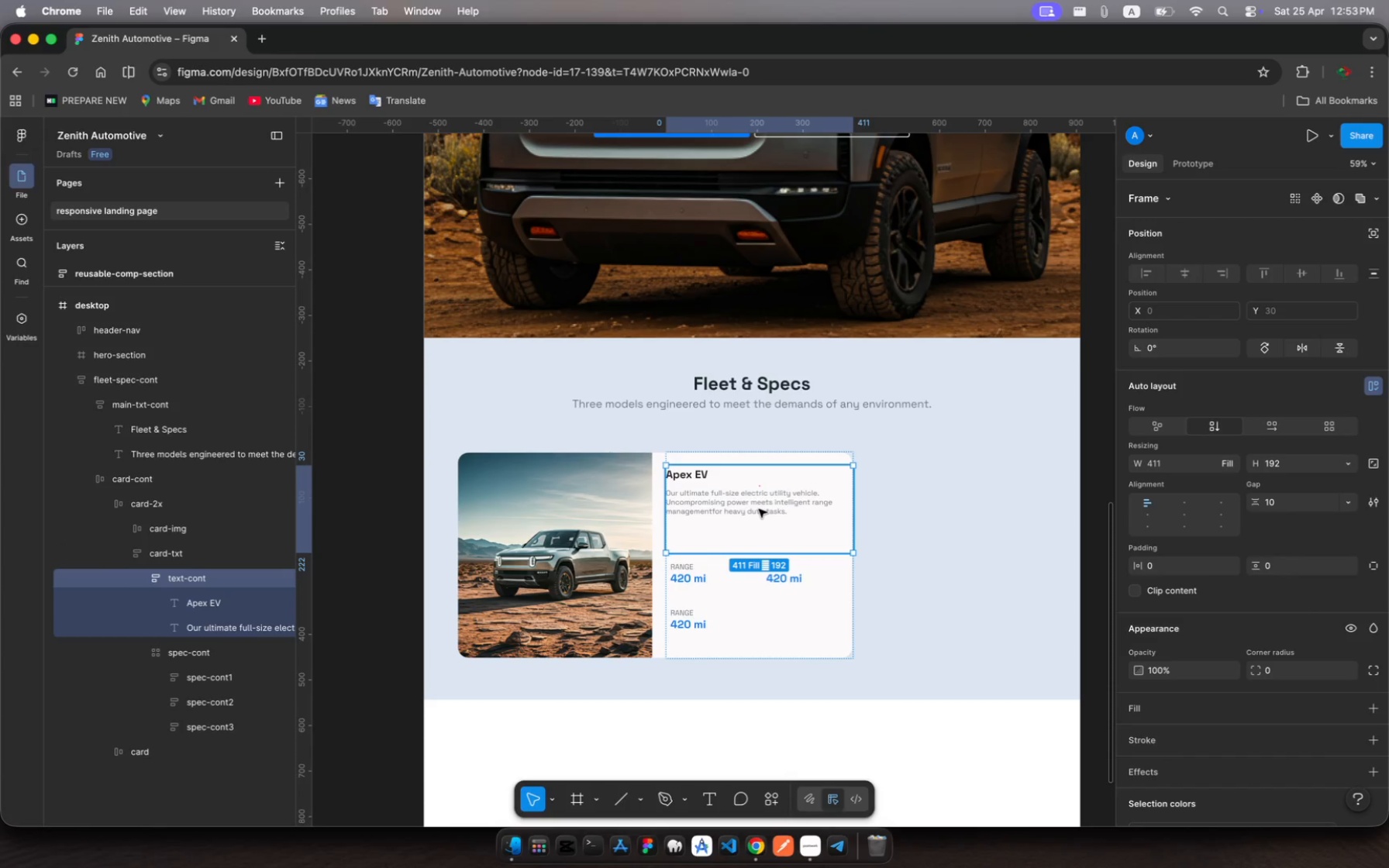 
left_click([759, 509])
 